 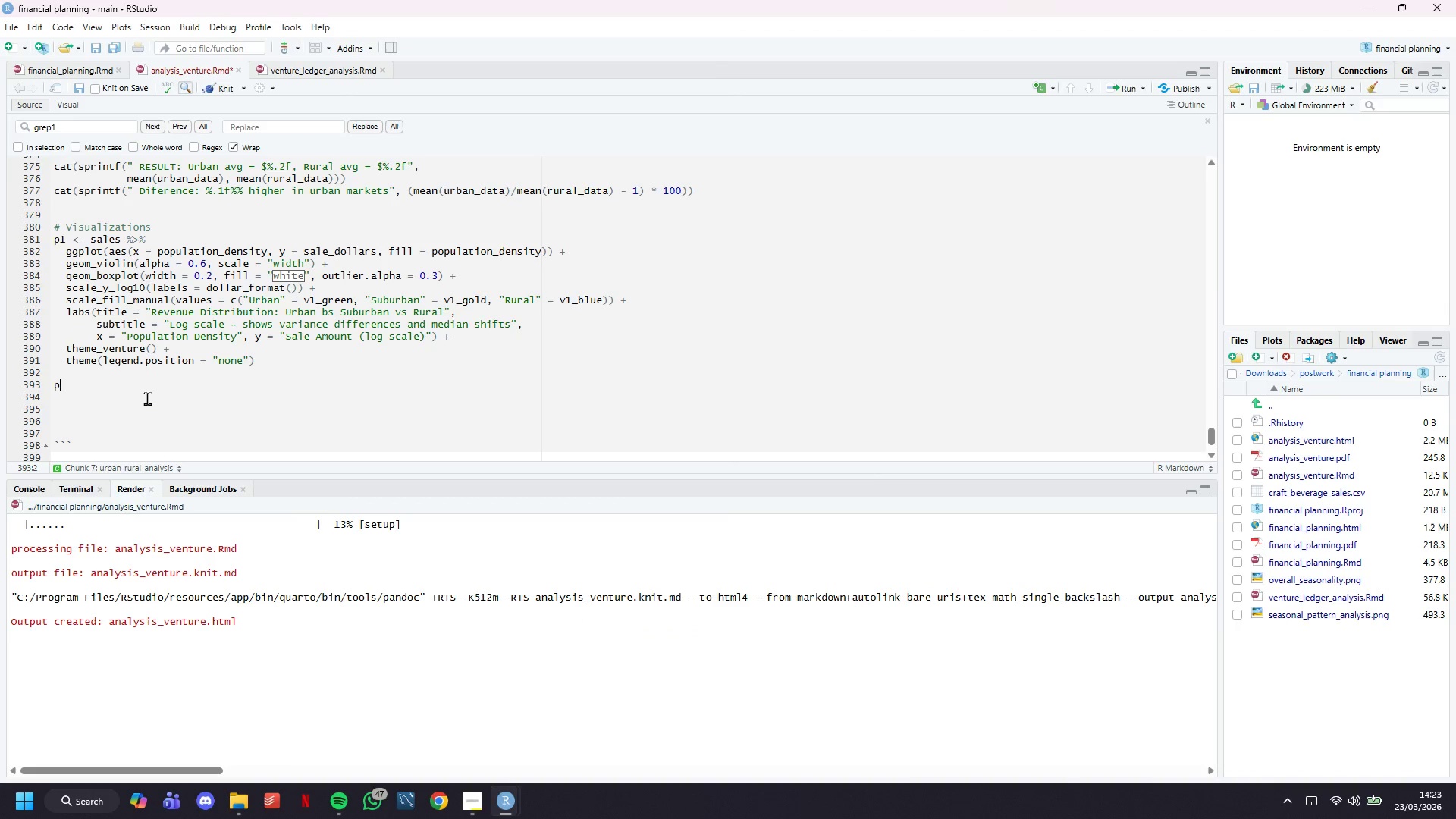 
key(2)
 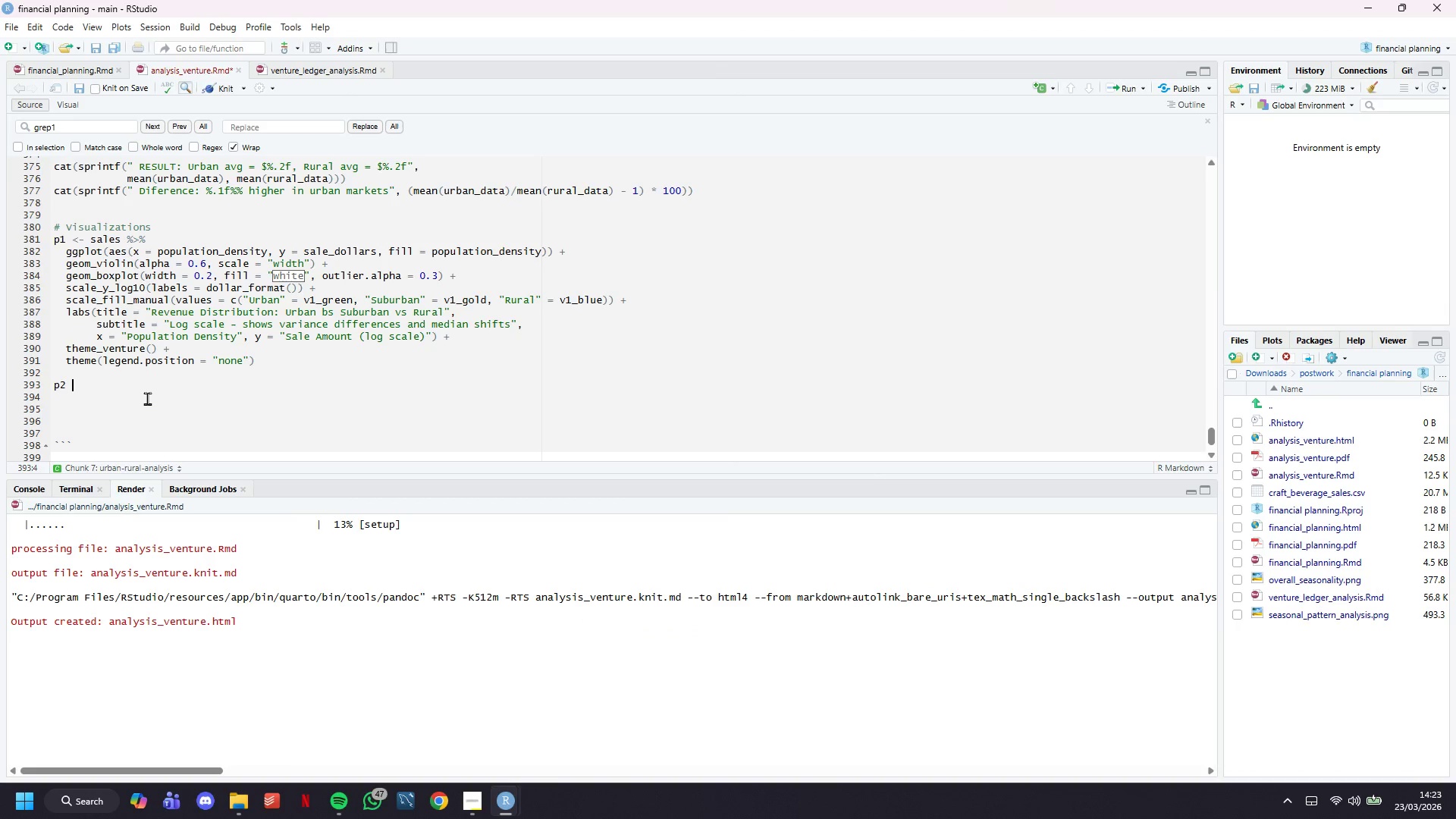 
key(Space)
 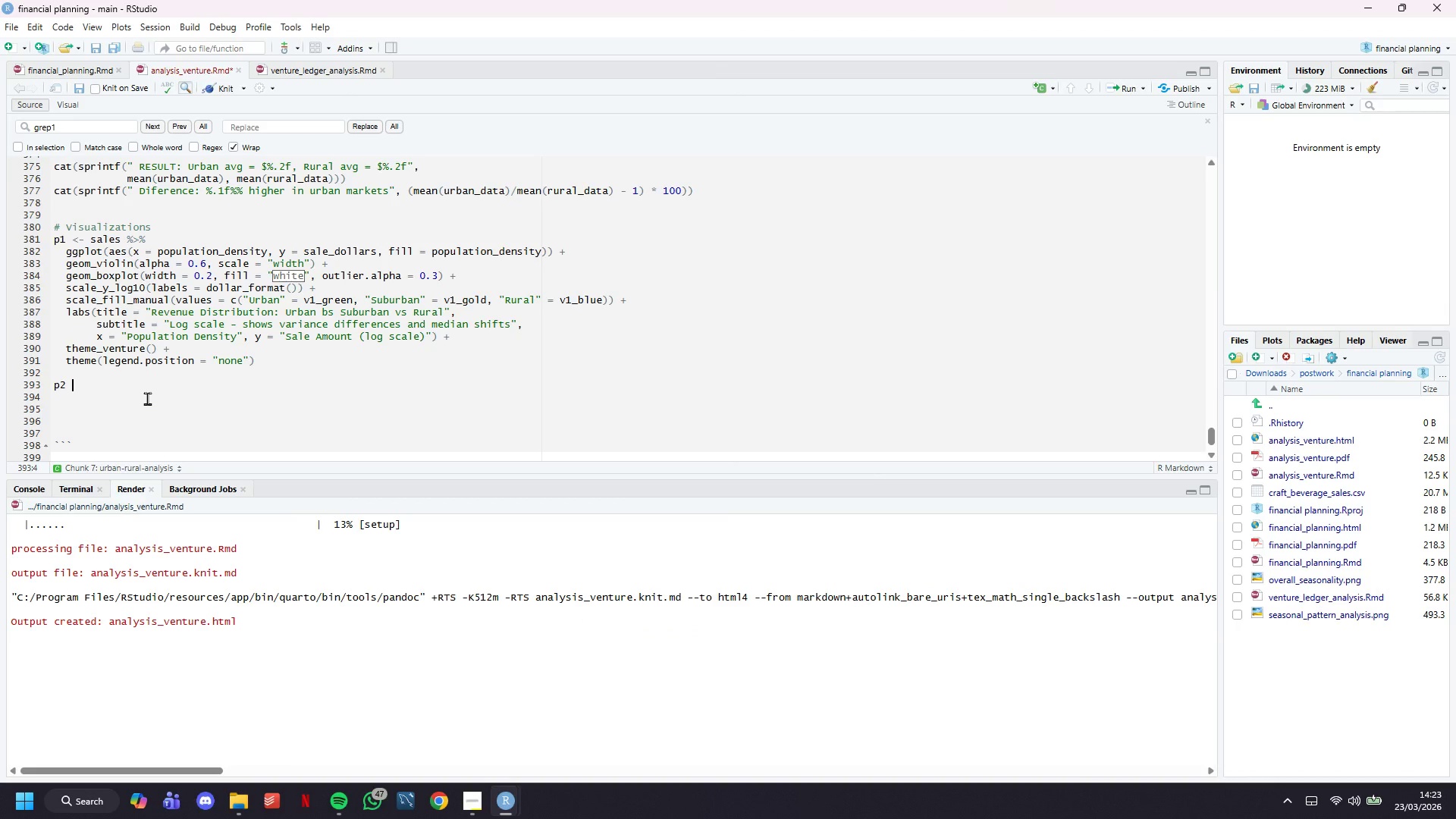 
key(Shift+Comma)
 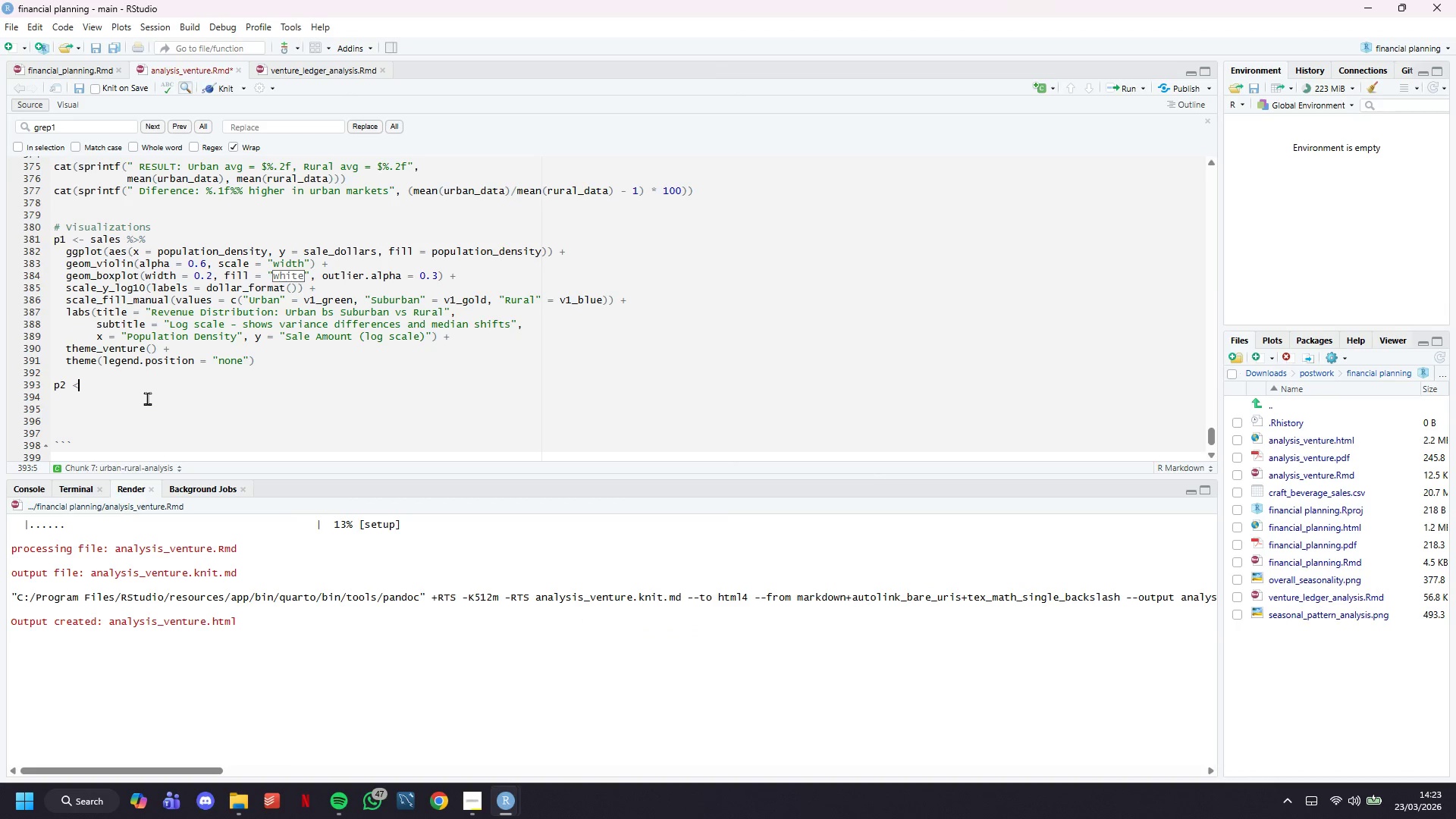 
key(Minus)
 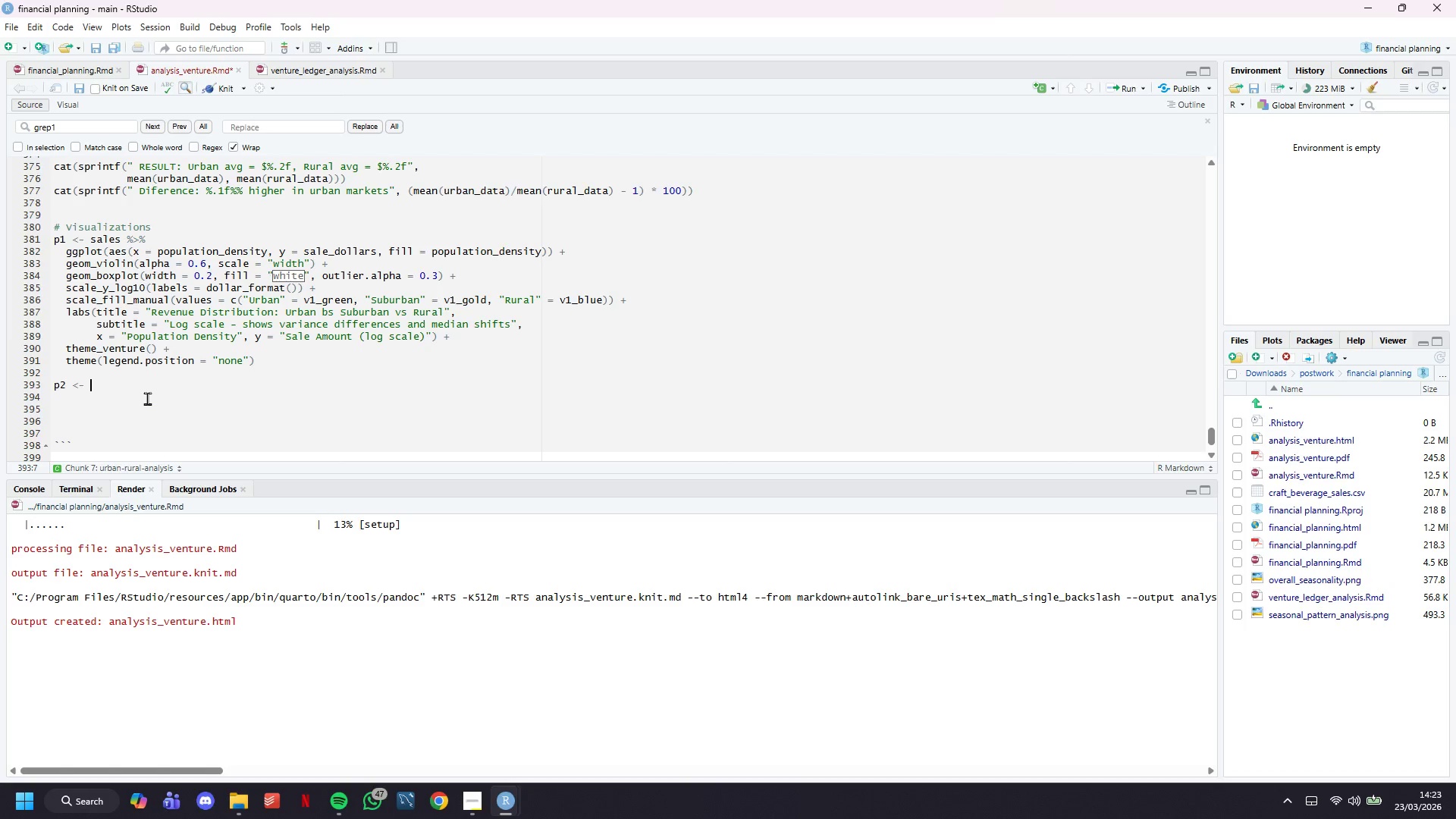 
key(Space)
 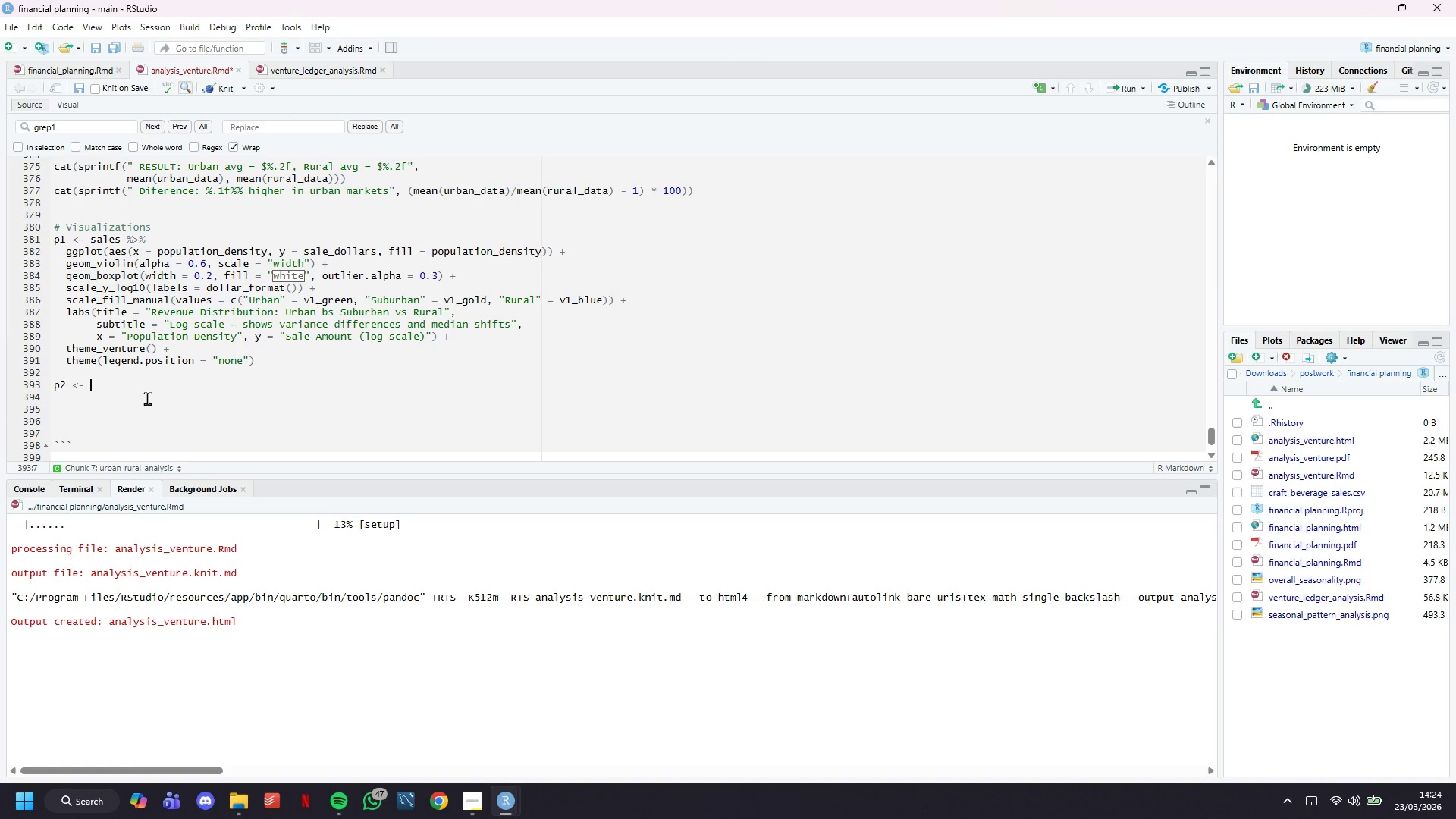 
wait(22.45)
 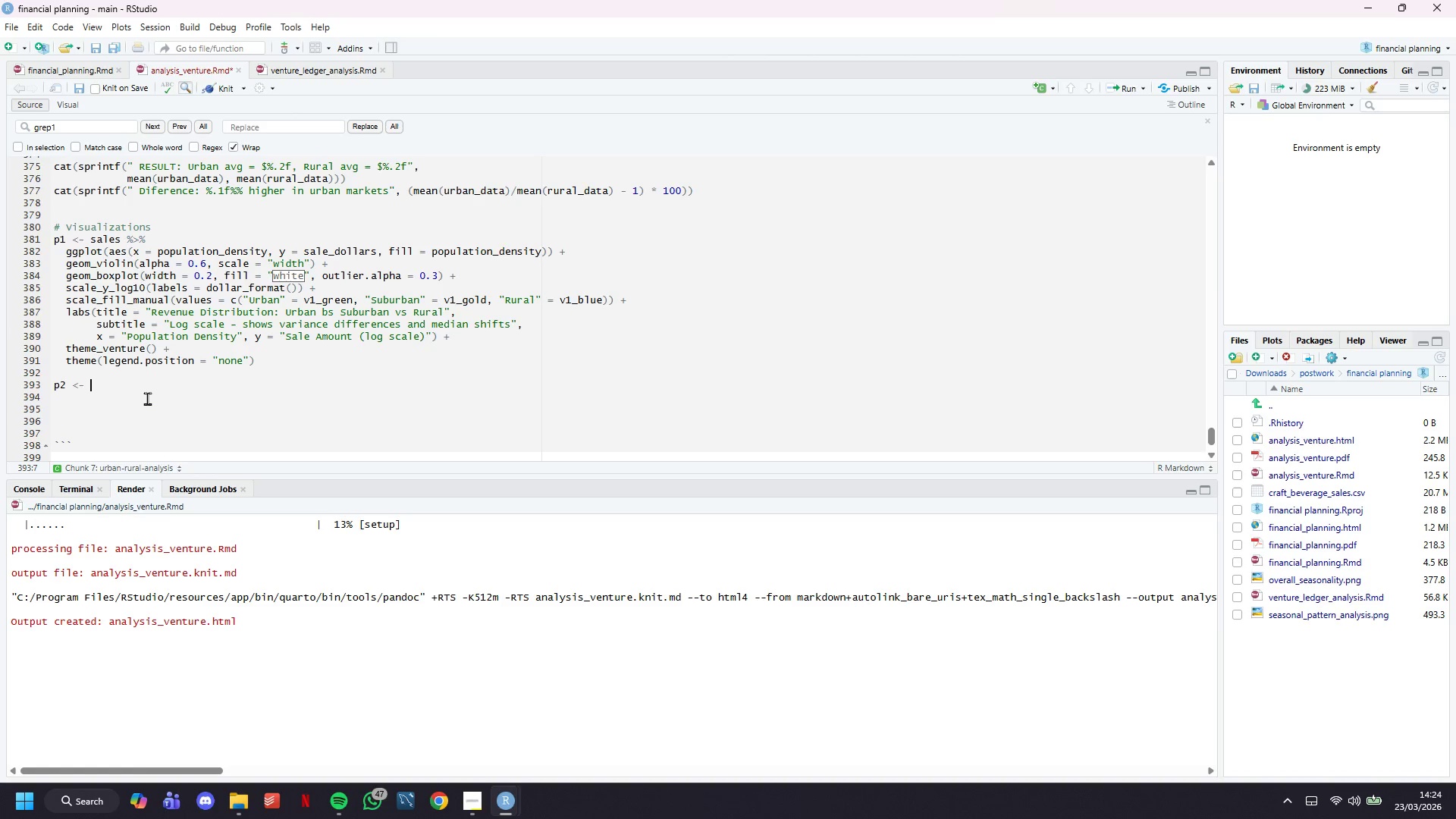 
type(sales %>%)
 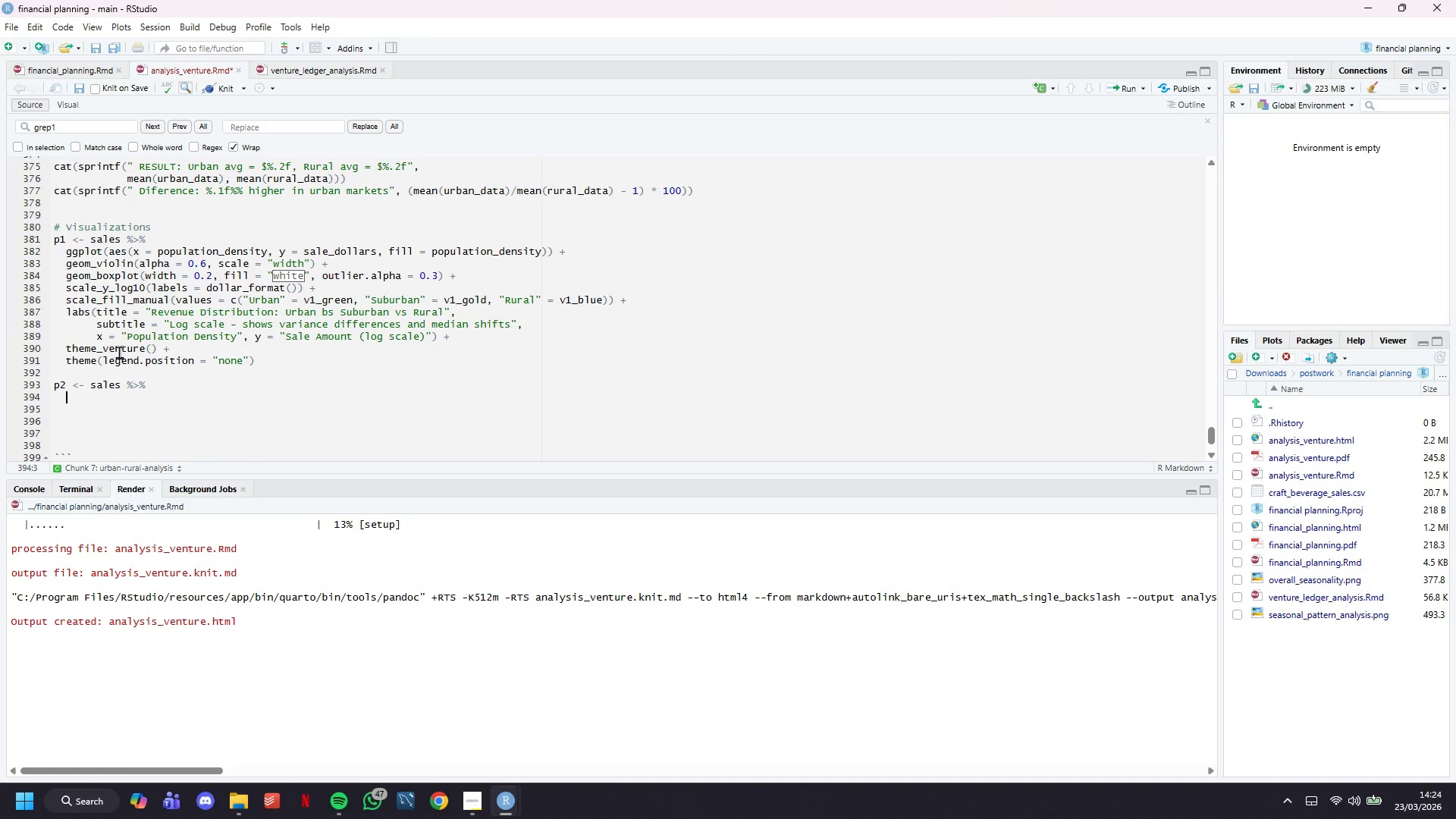 
 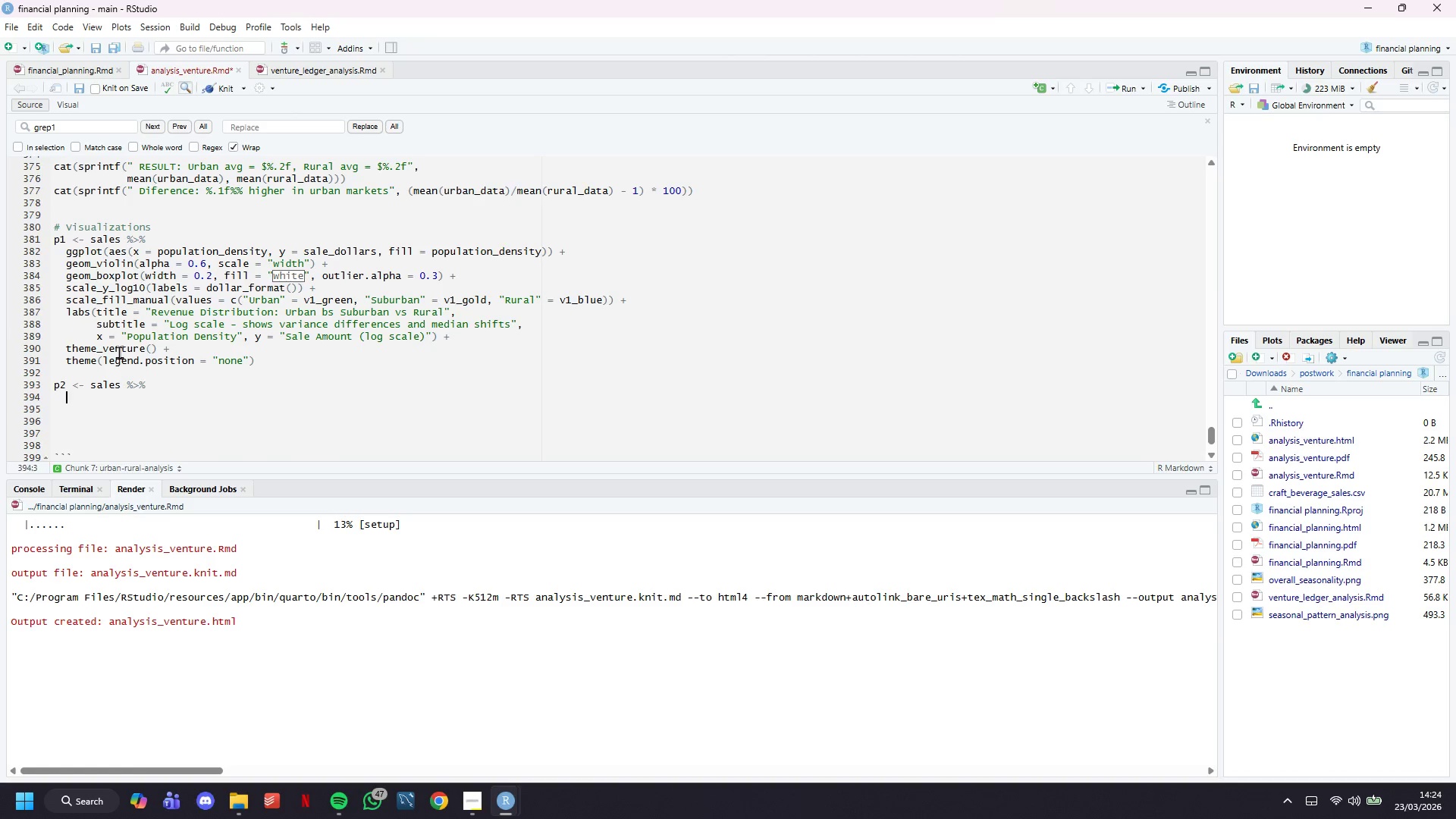 
key(Enter)
 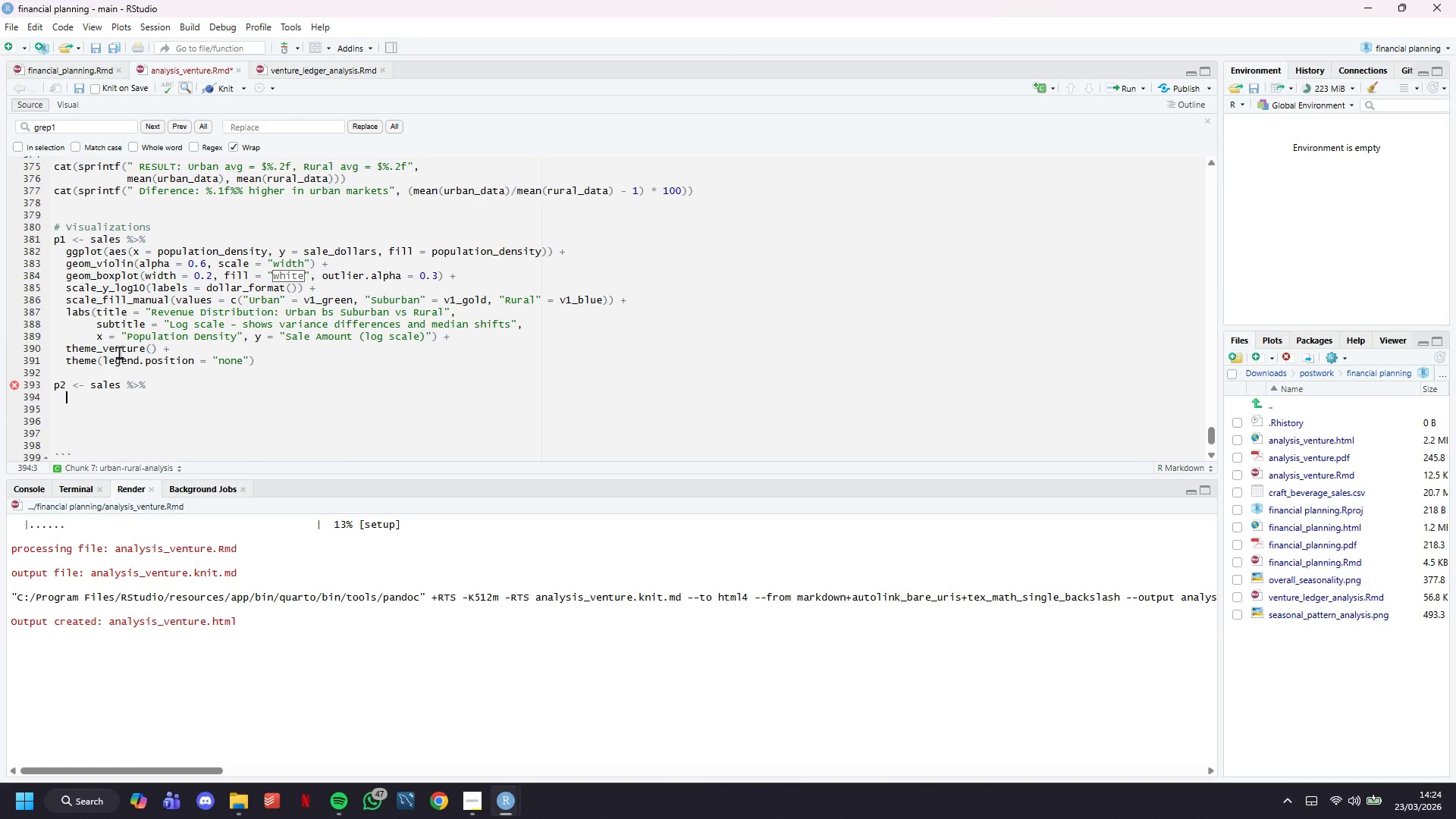 
type(gru)
key(Backspace)
type(oup_by()
 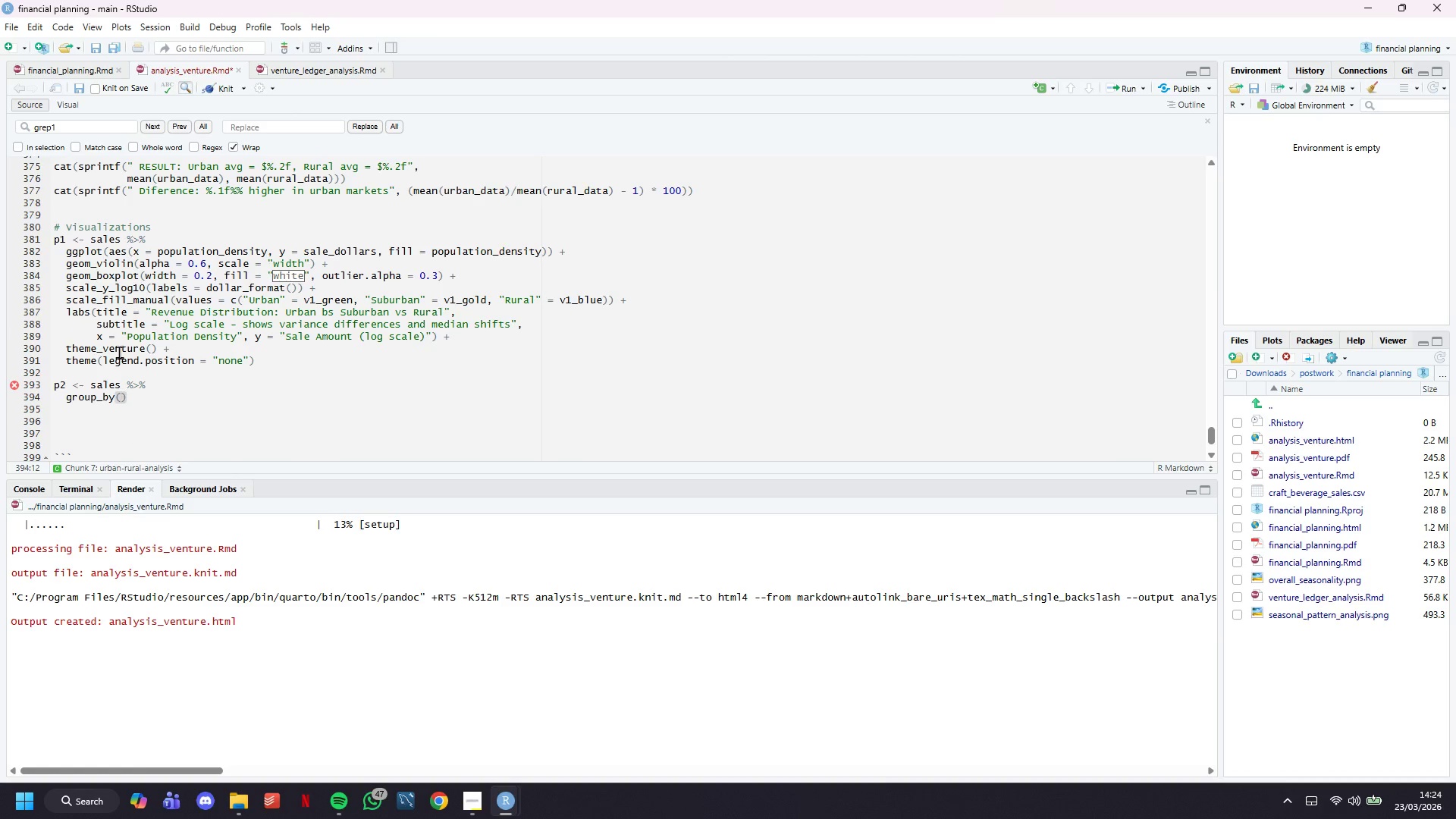 
wait(5.05)
 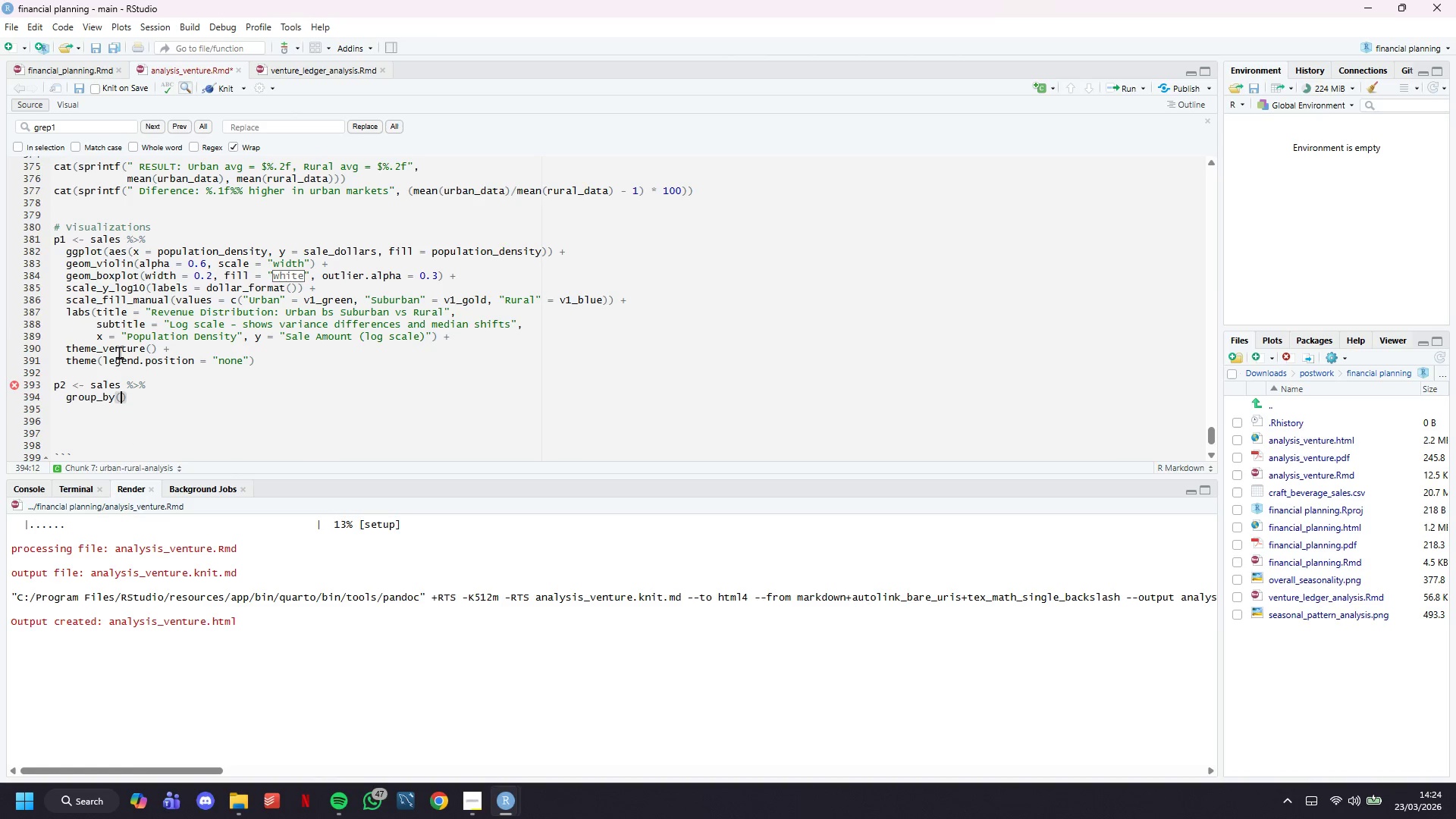 
type(pop)
 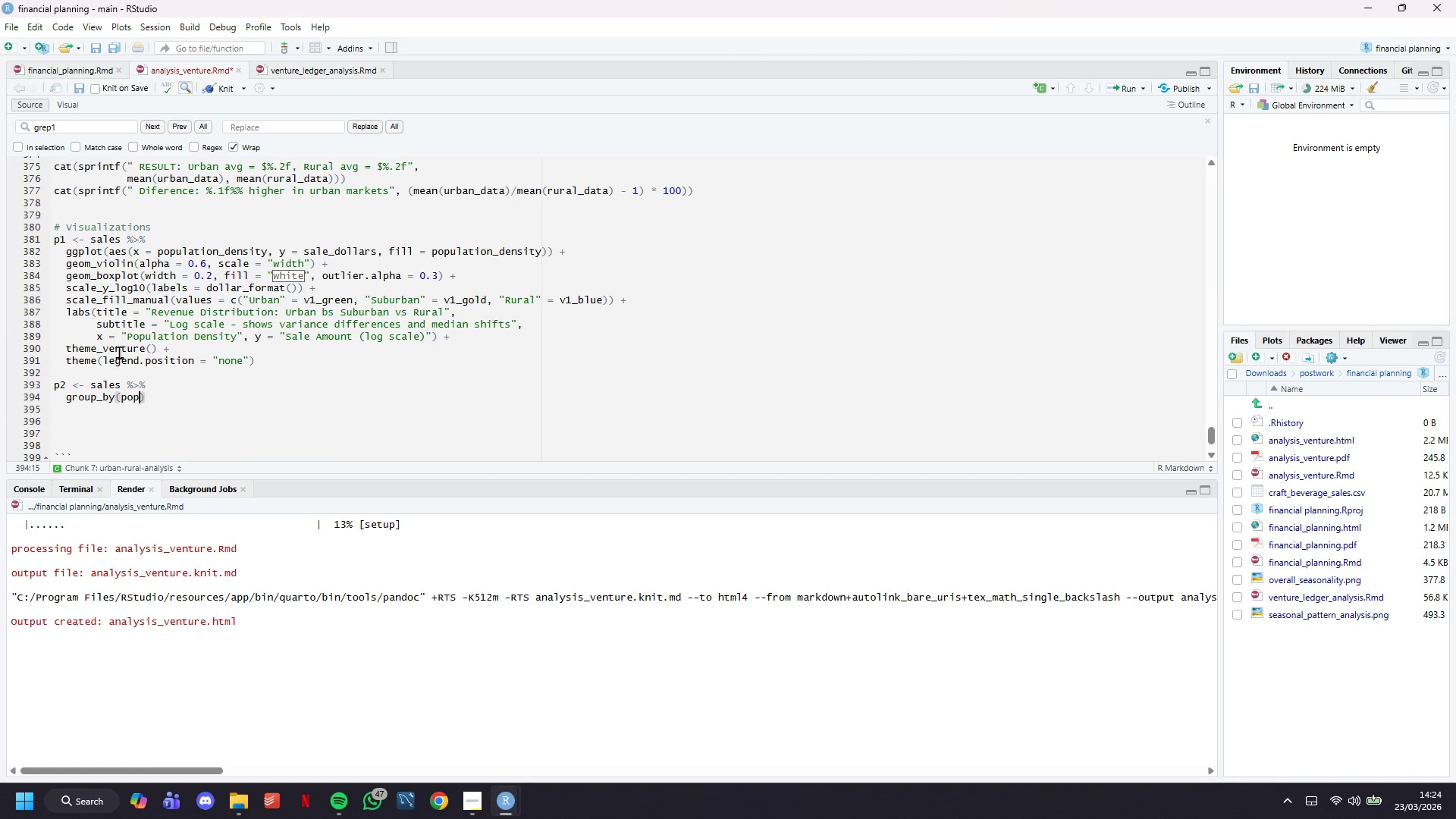 
wait(11.23)
 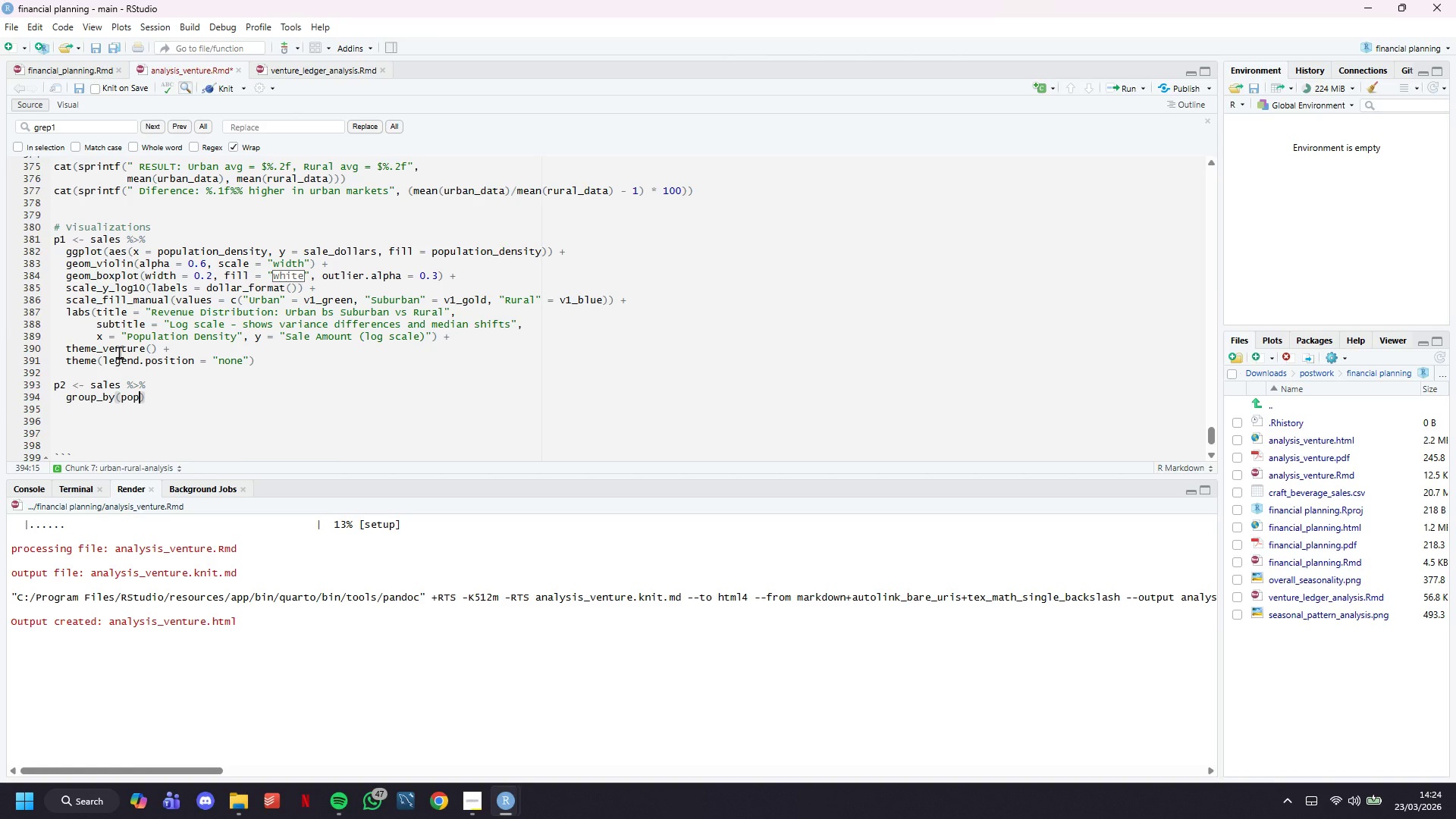 
type(ulation_density, )
 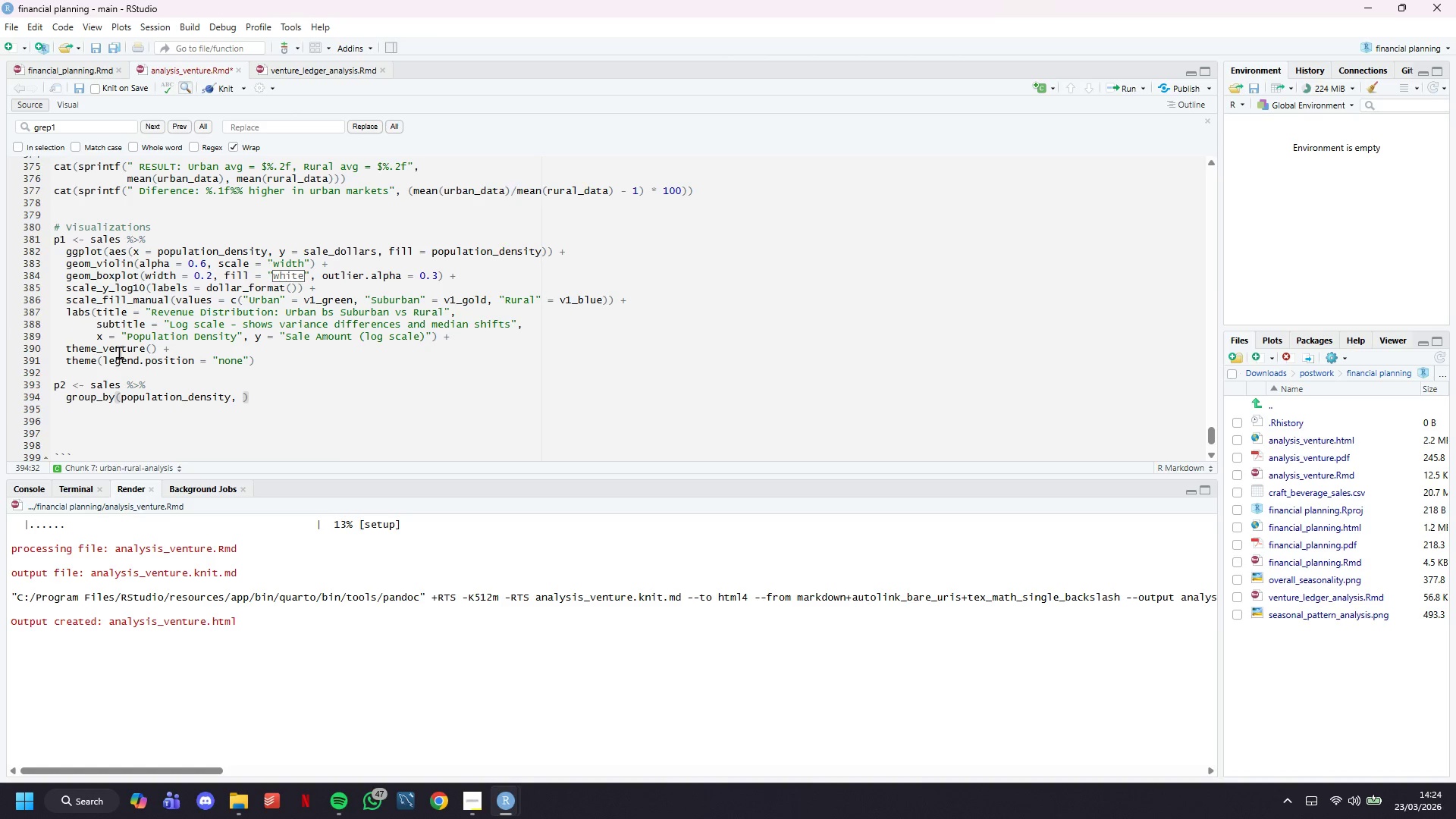 
type(year_month)
 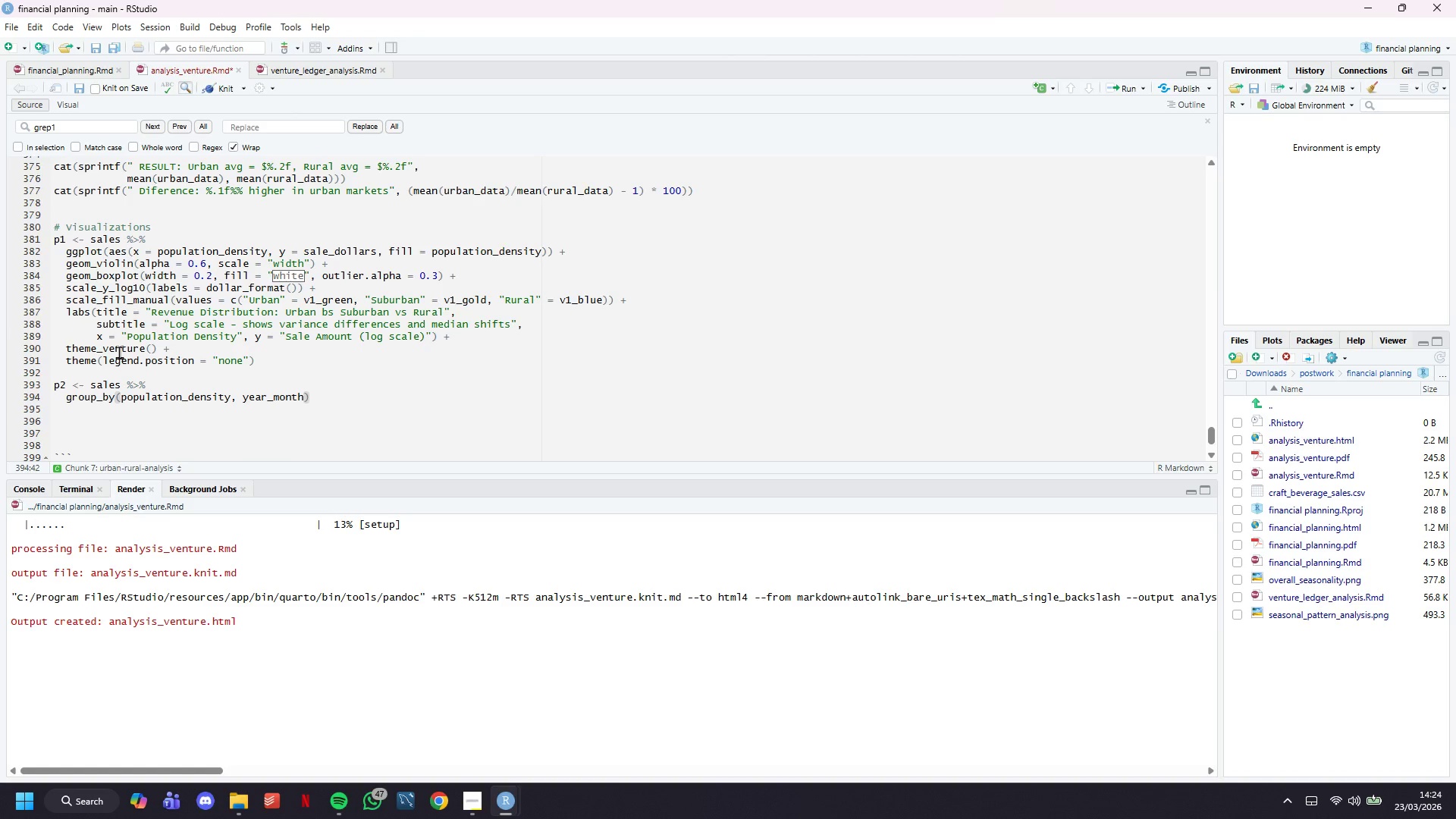 
key(ArrowRight)
 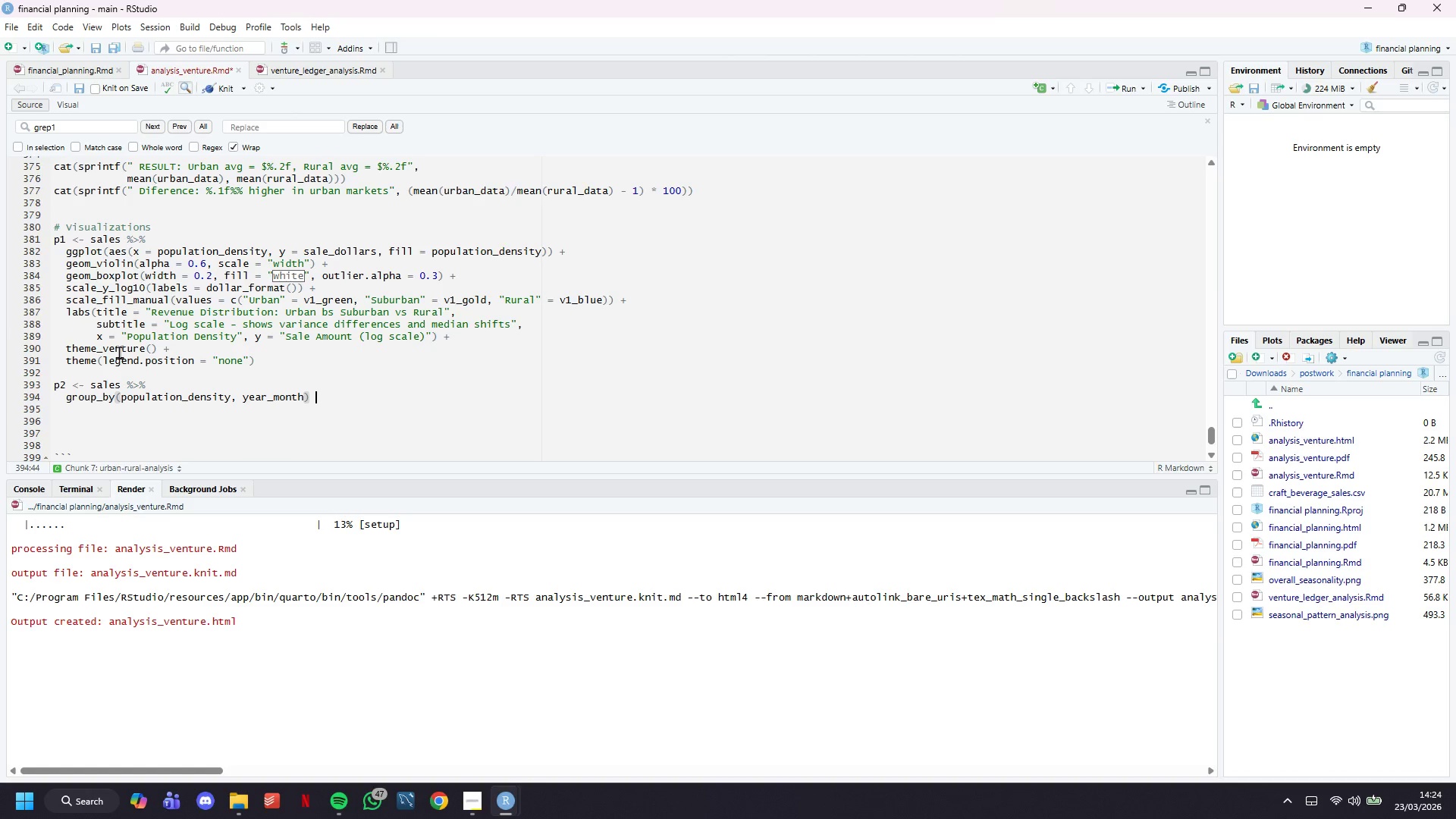 
key(Space)
 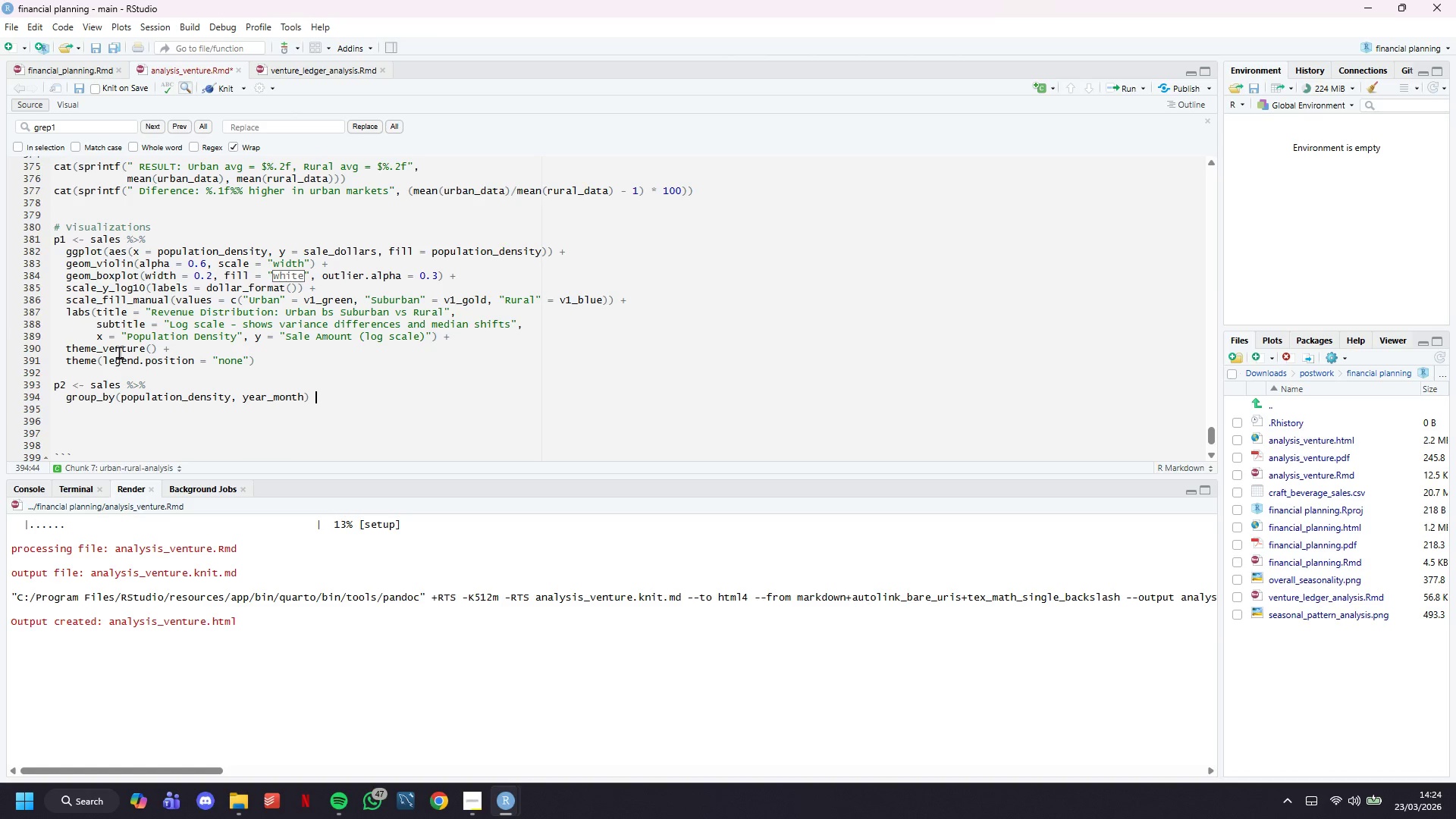 
key(Shift+5)
 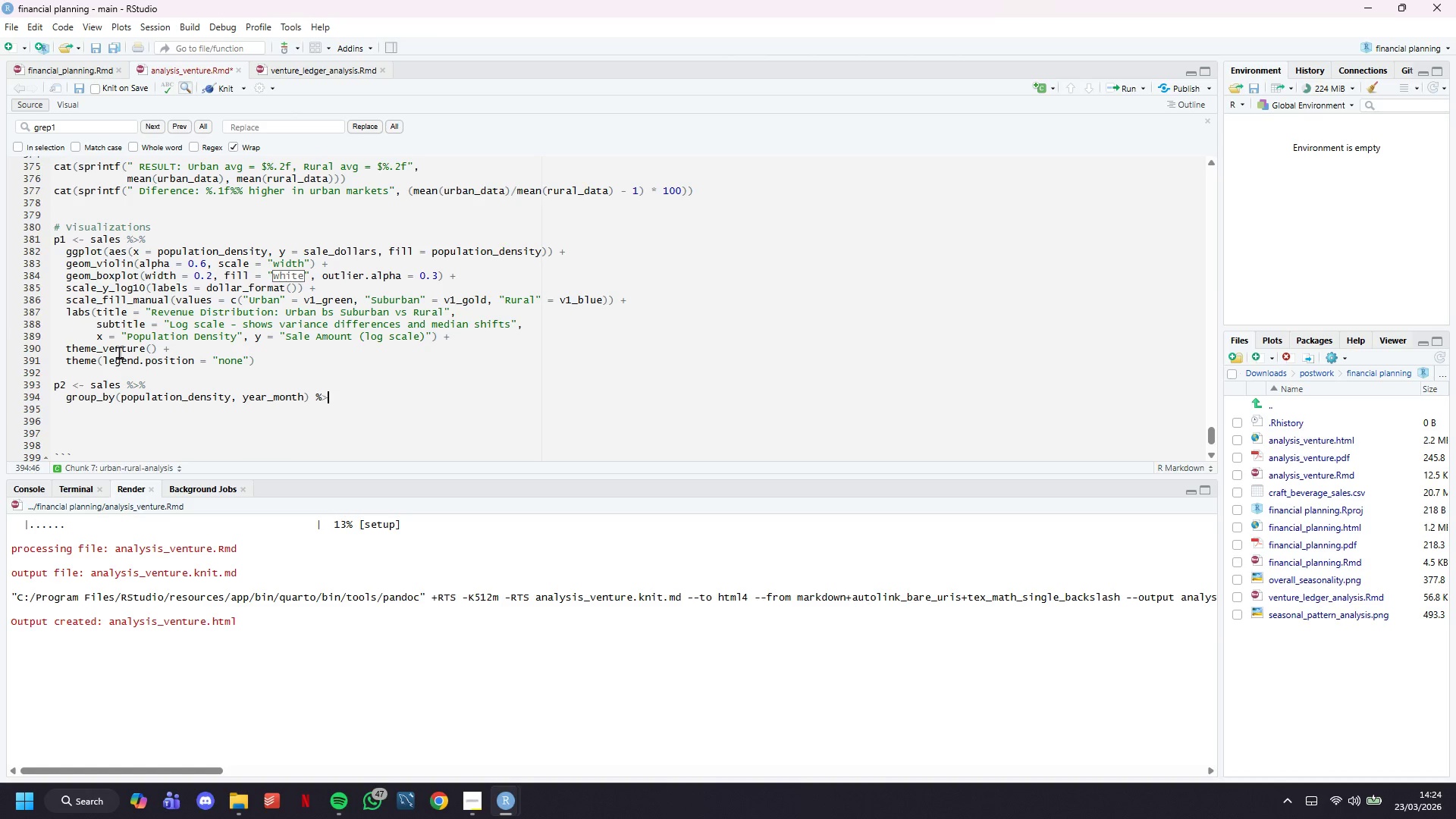 
key(Shift+Period)
 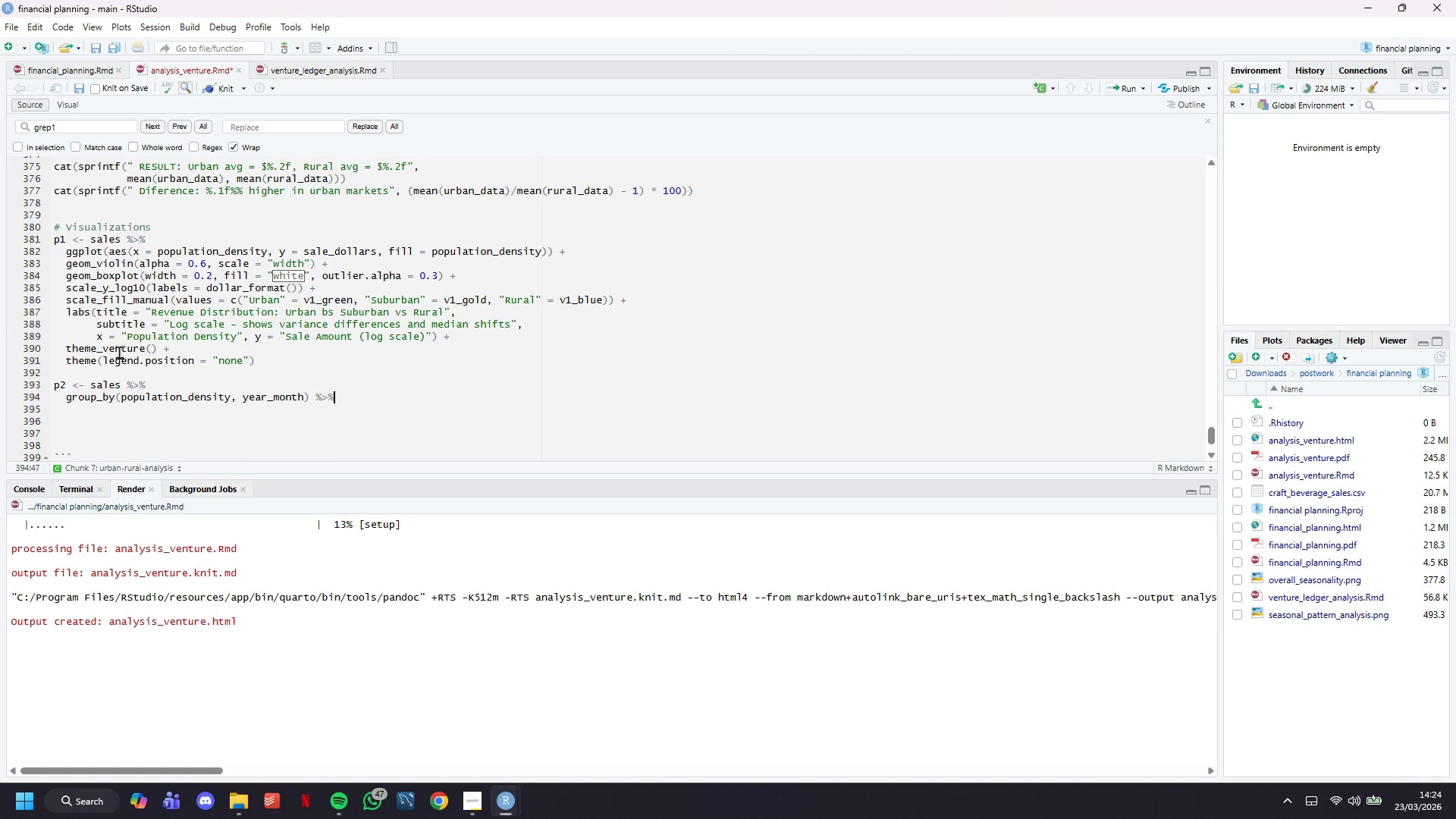 
key(Shift+5)
 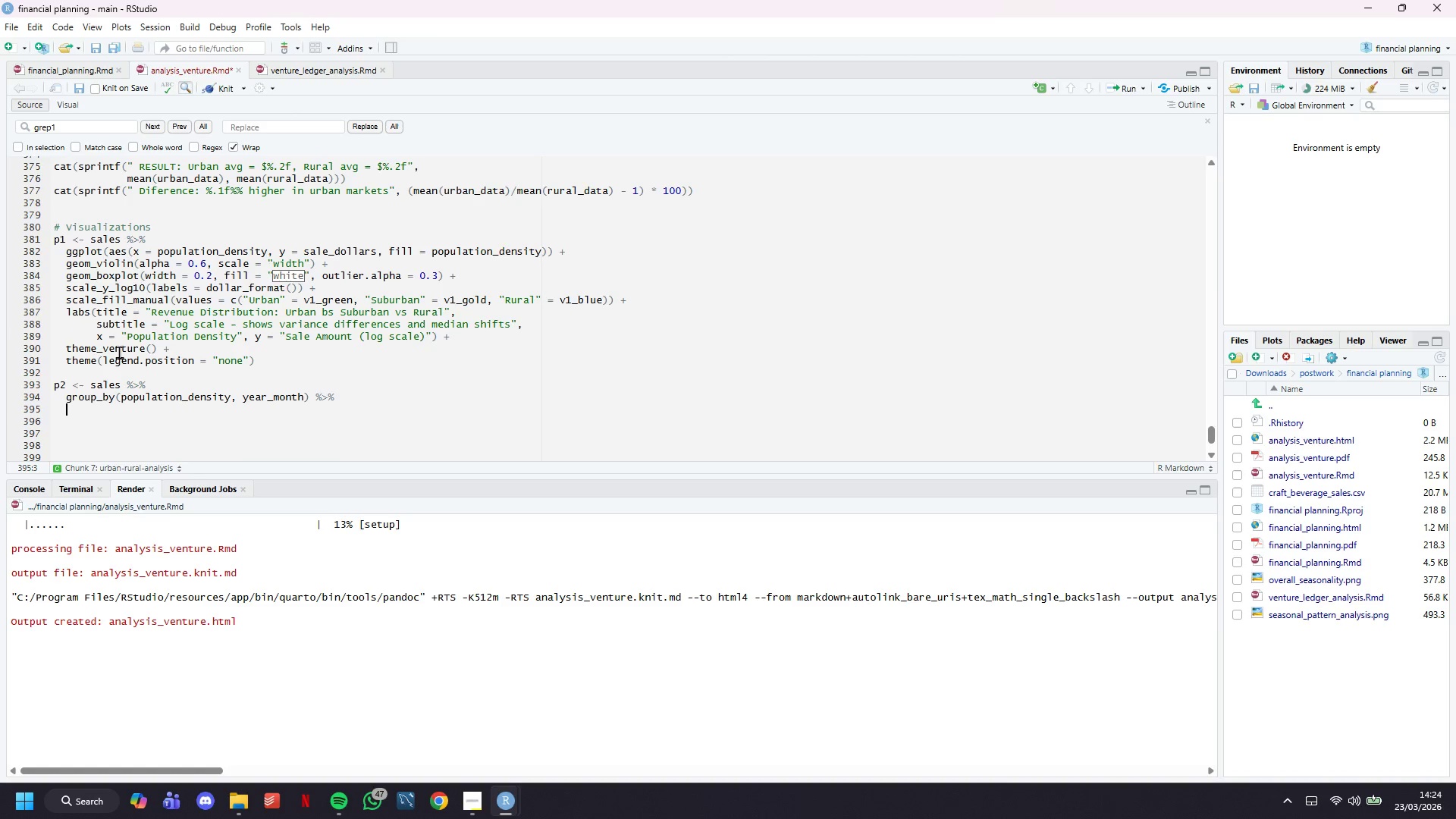 
key(Enter)
 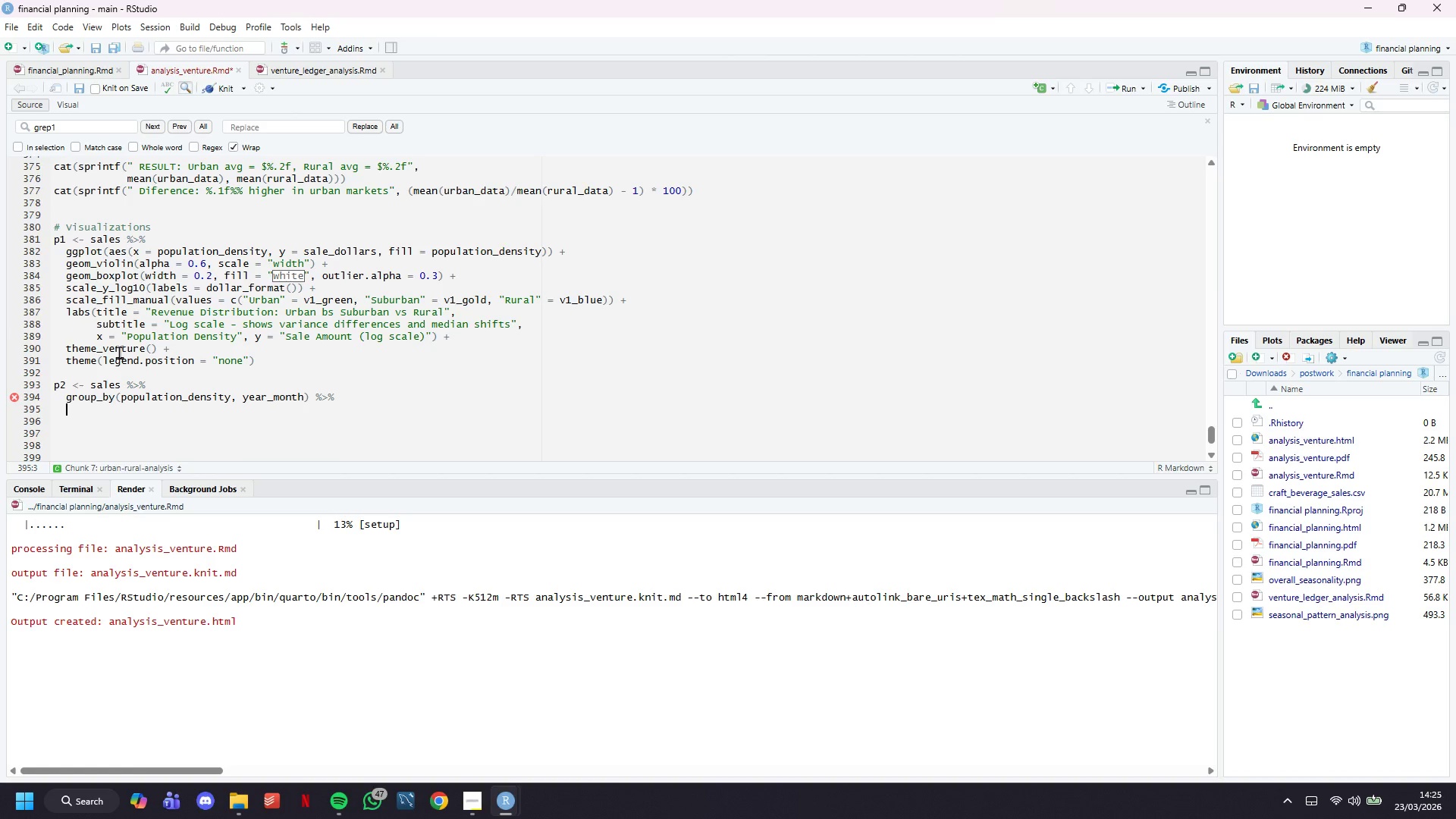 
wait(22.45)
 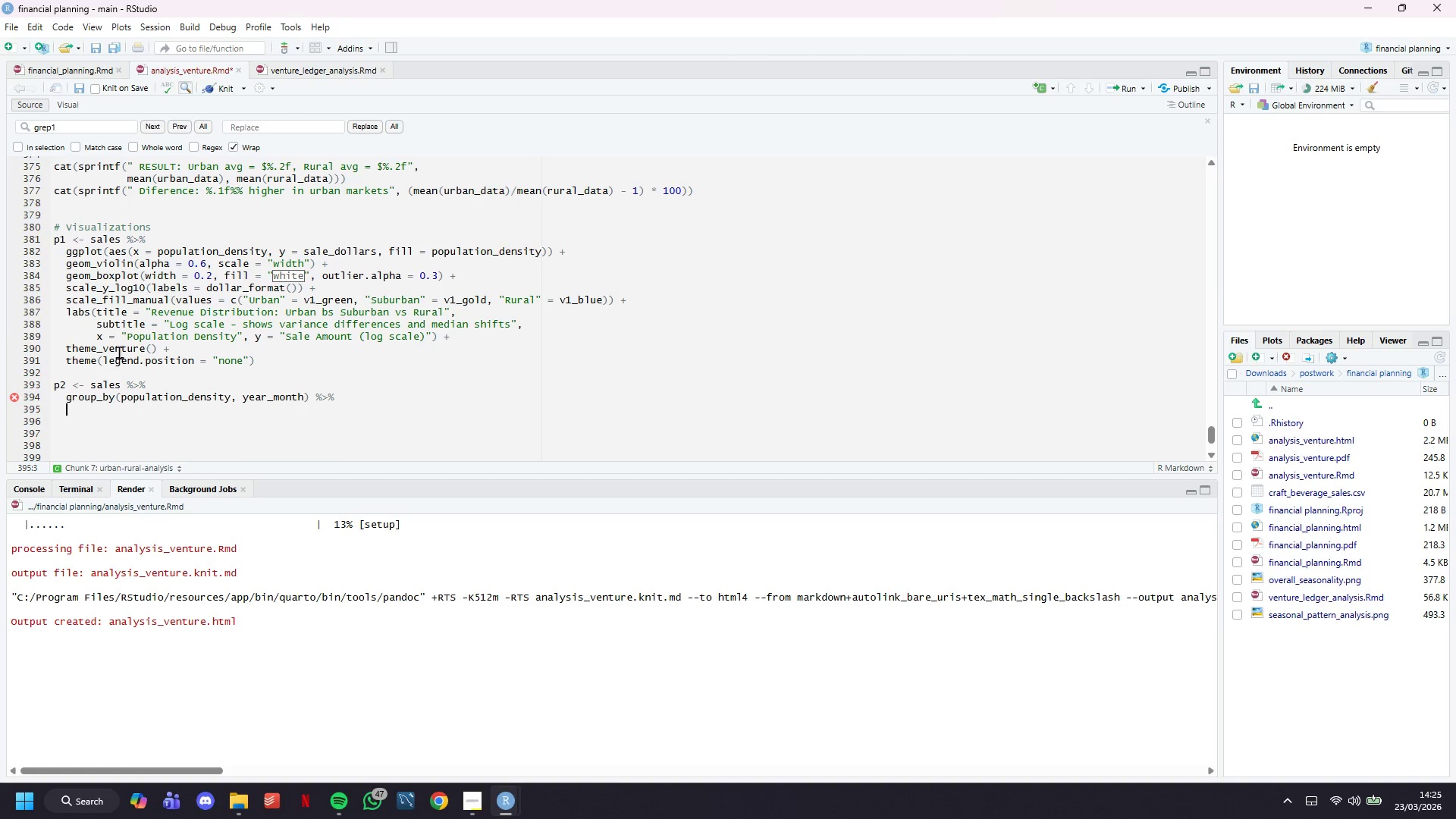 
scroll: coordinate [130, 346], scroll_direction: down, amount: 4.0
 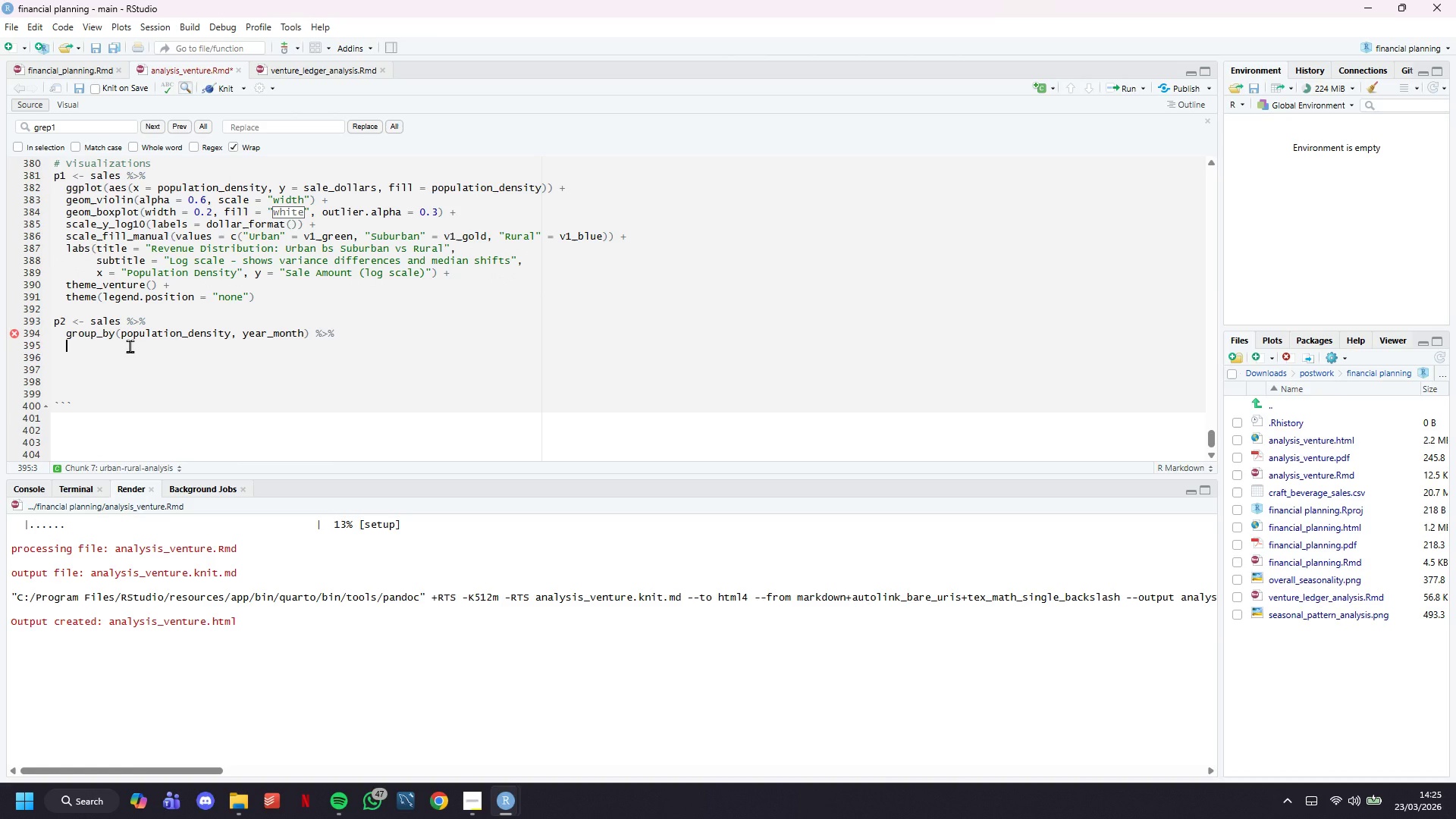 
type(summarise()
 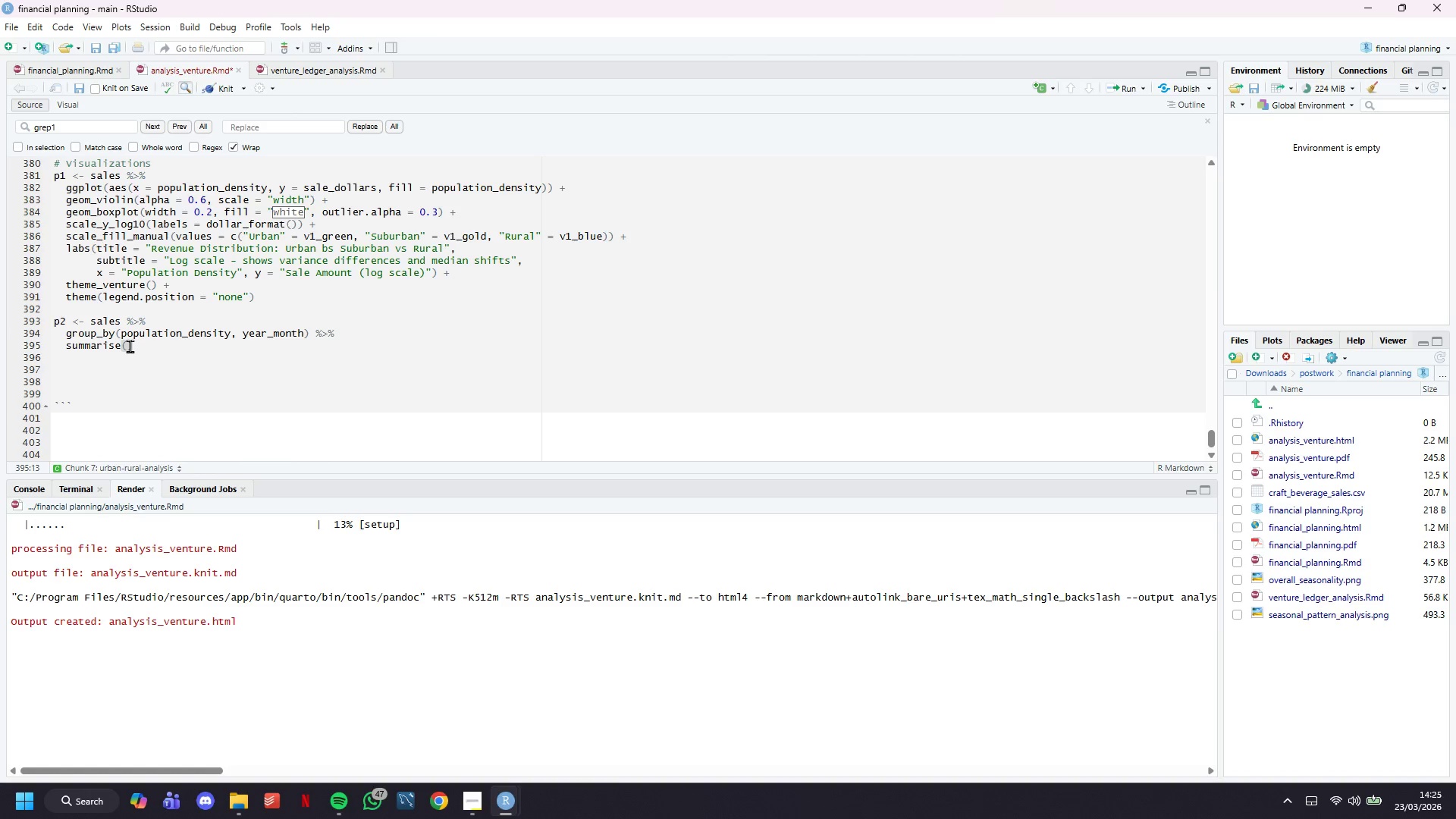 
wait(15.62)
 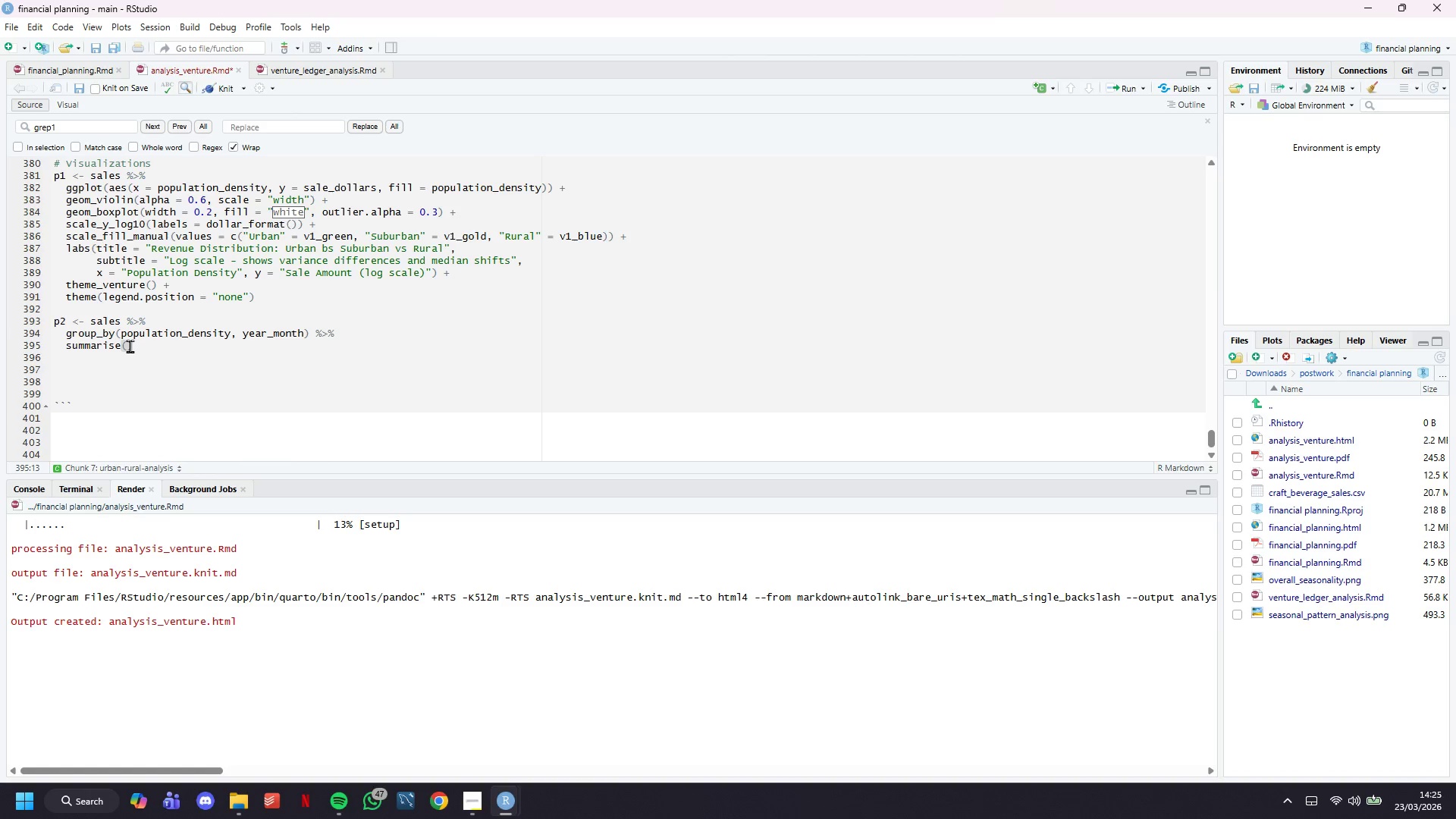 
type(monthly_revenue = )
 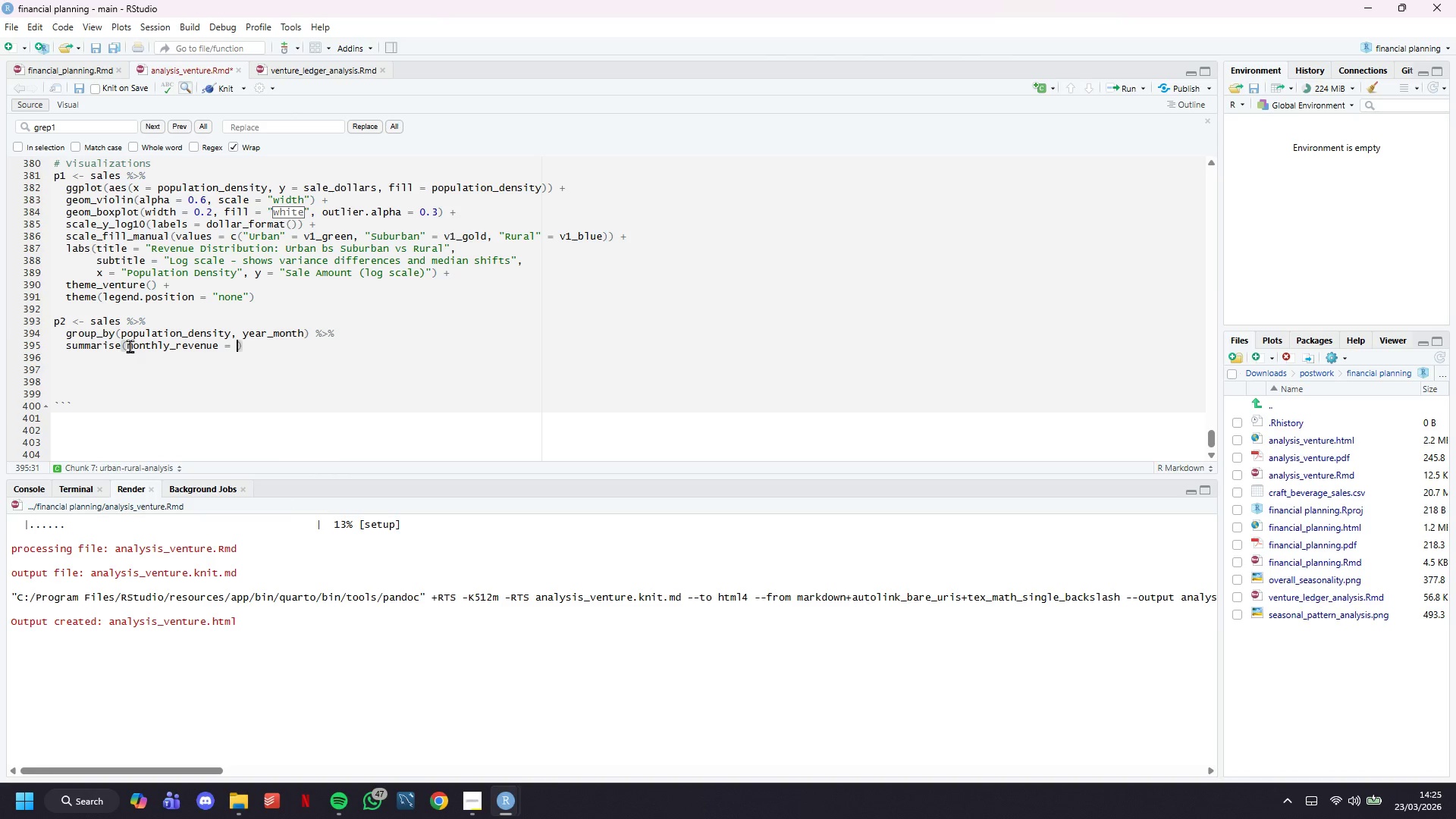 
wait(20.45)
 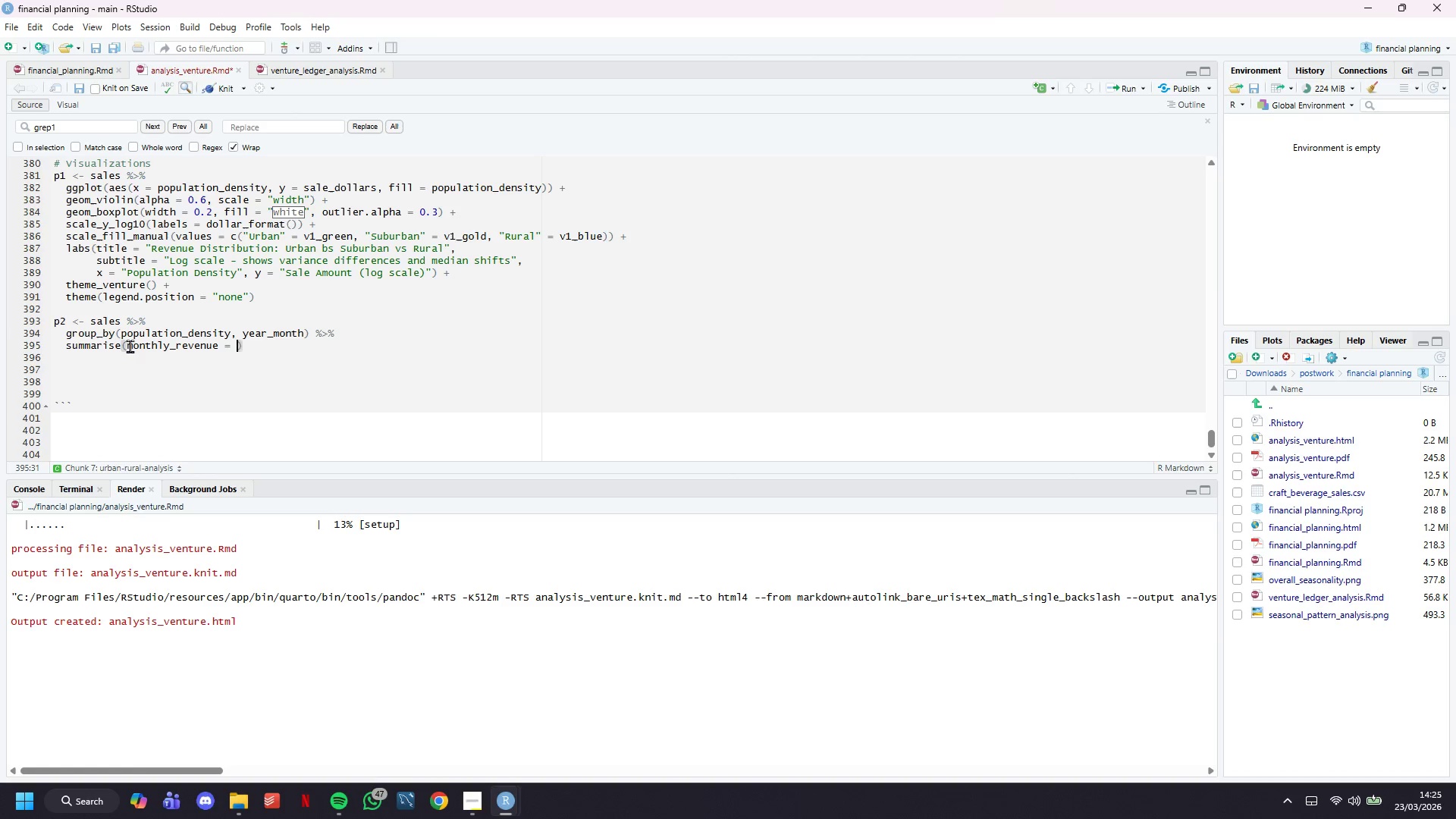 
type(sum()
 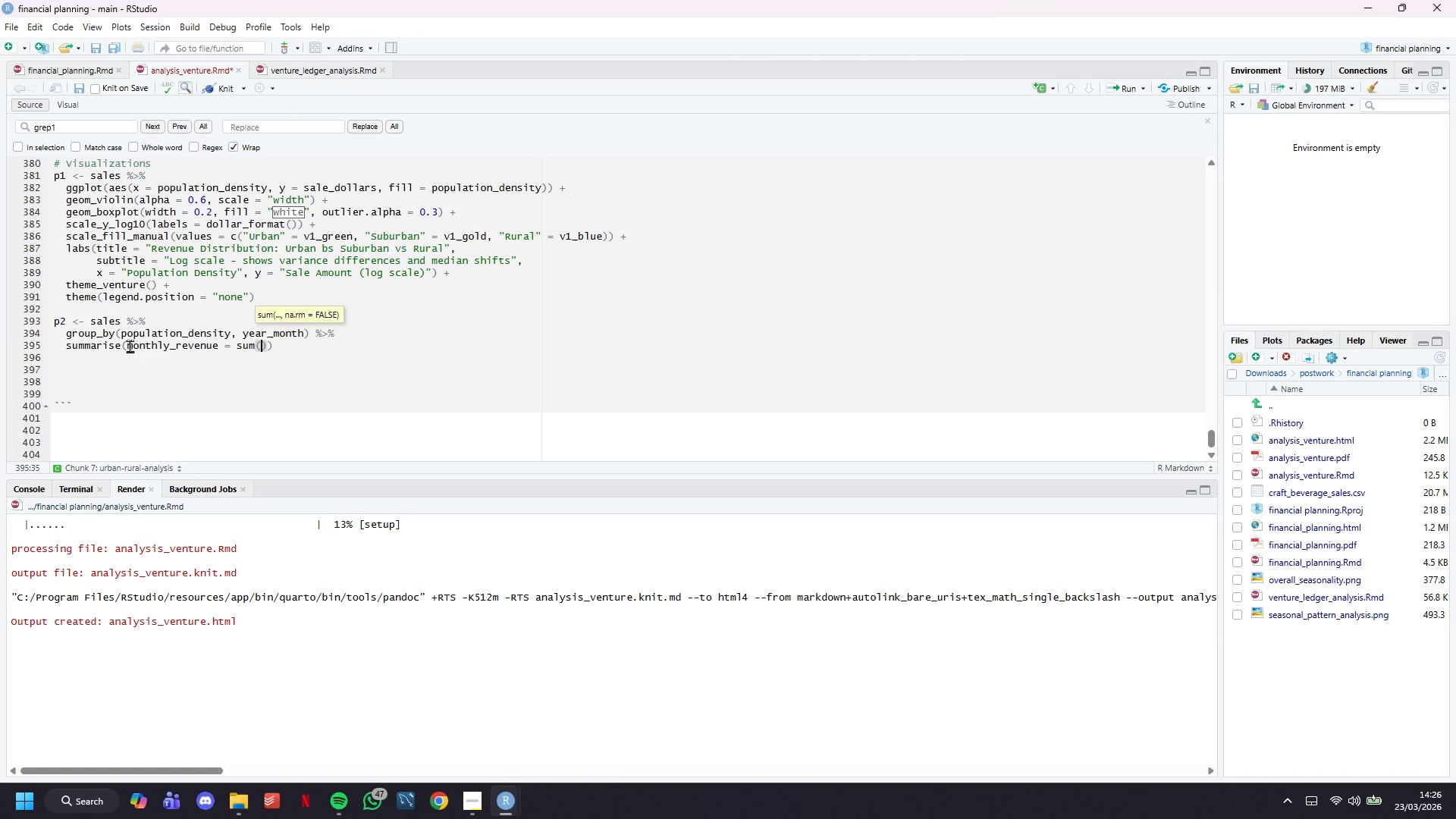 
wait(17.36)
 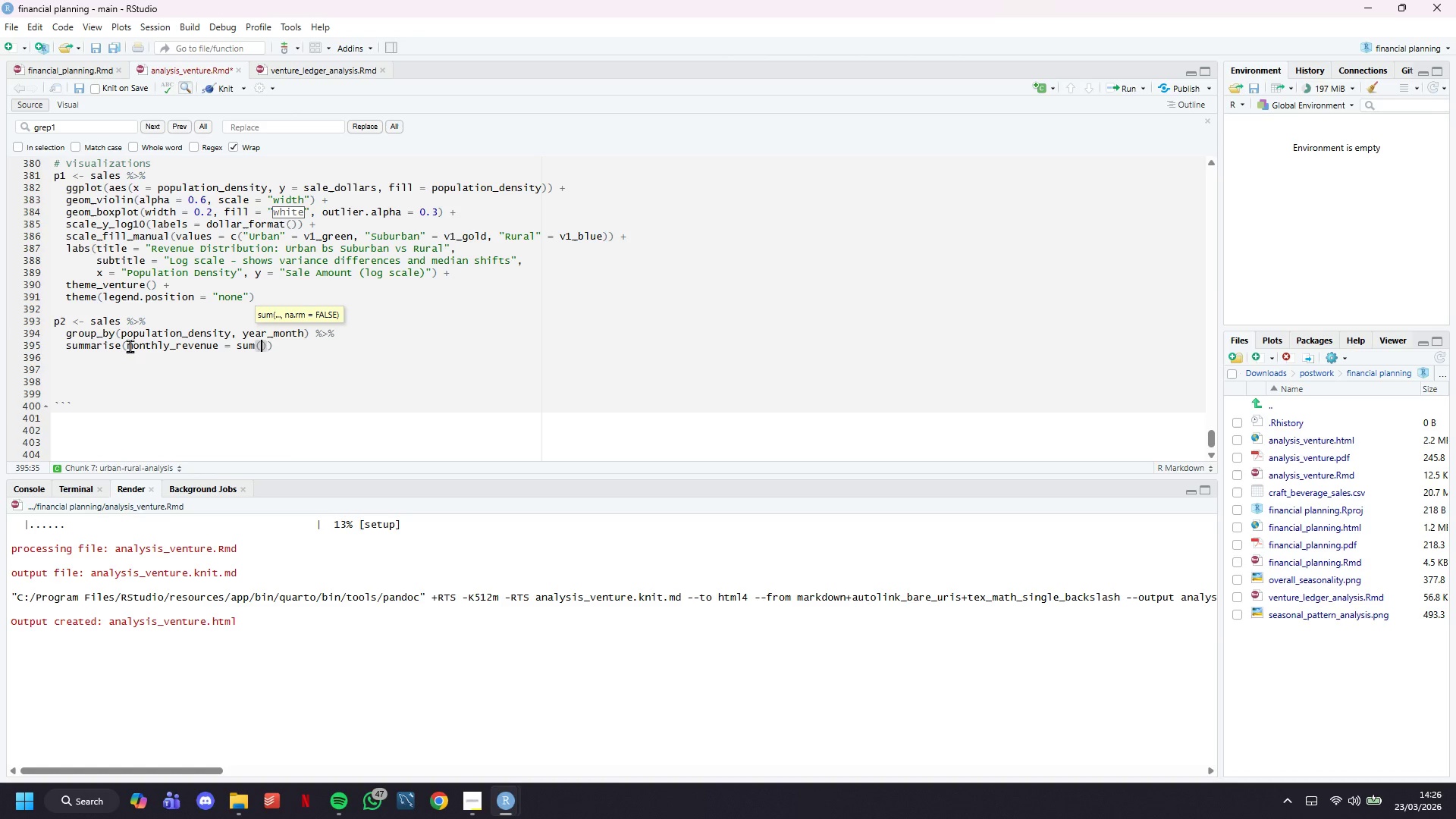 
type(sale_dollars)
 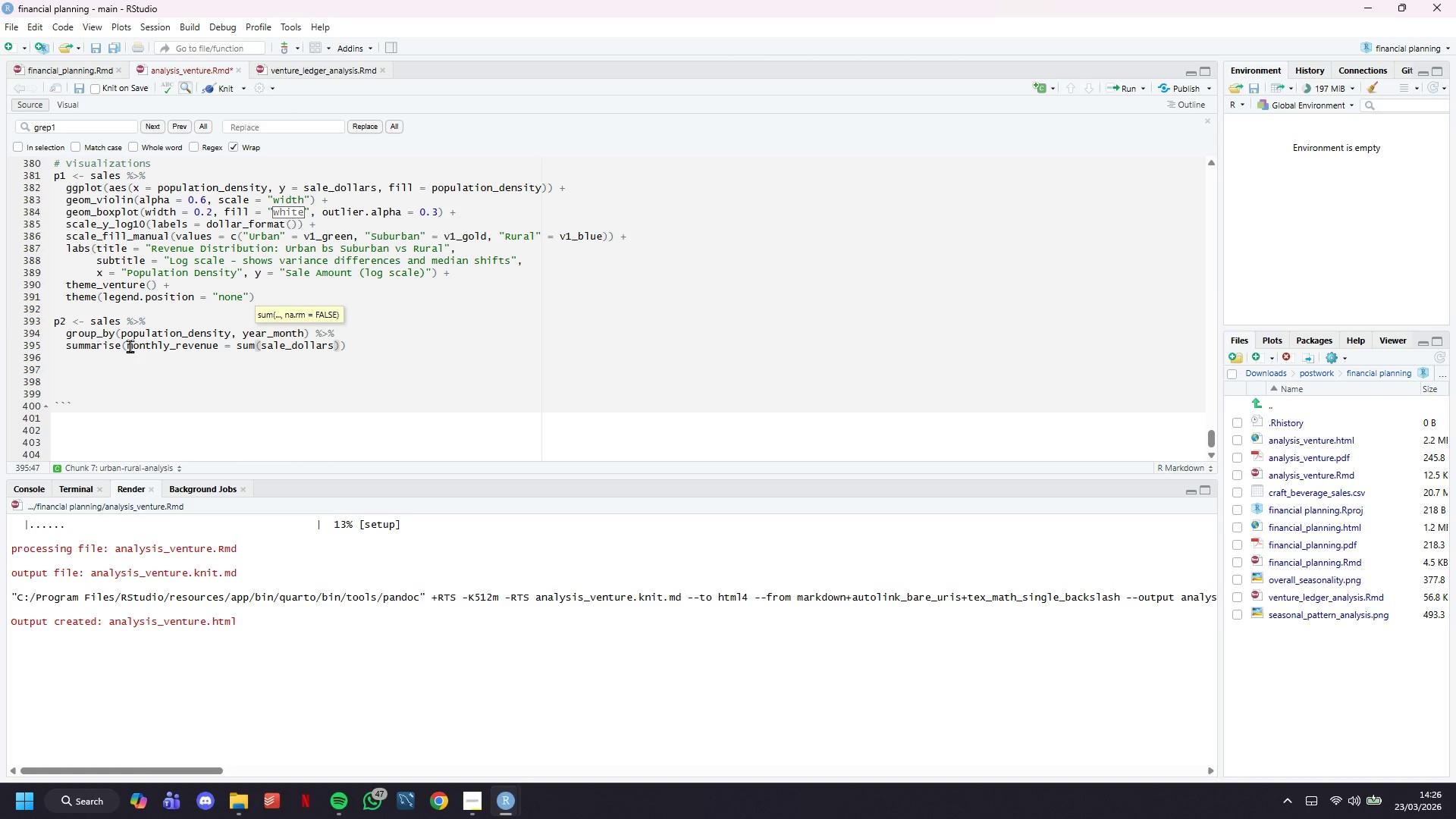 
key(ArrowRight)
 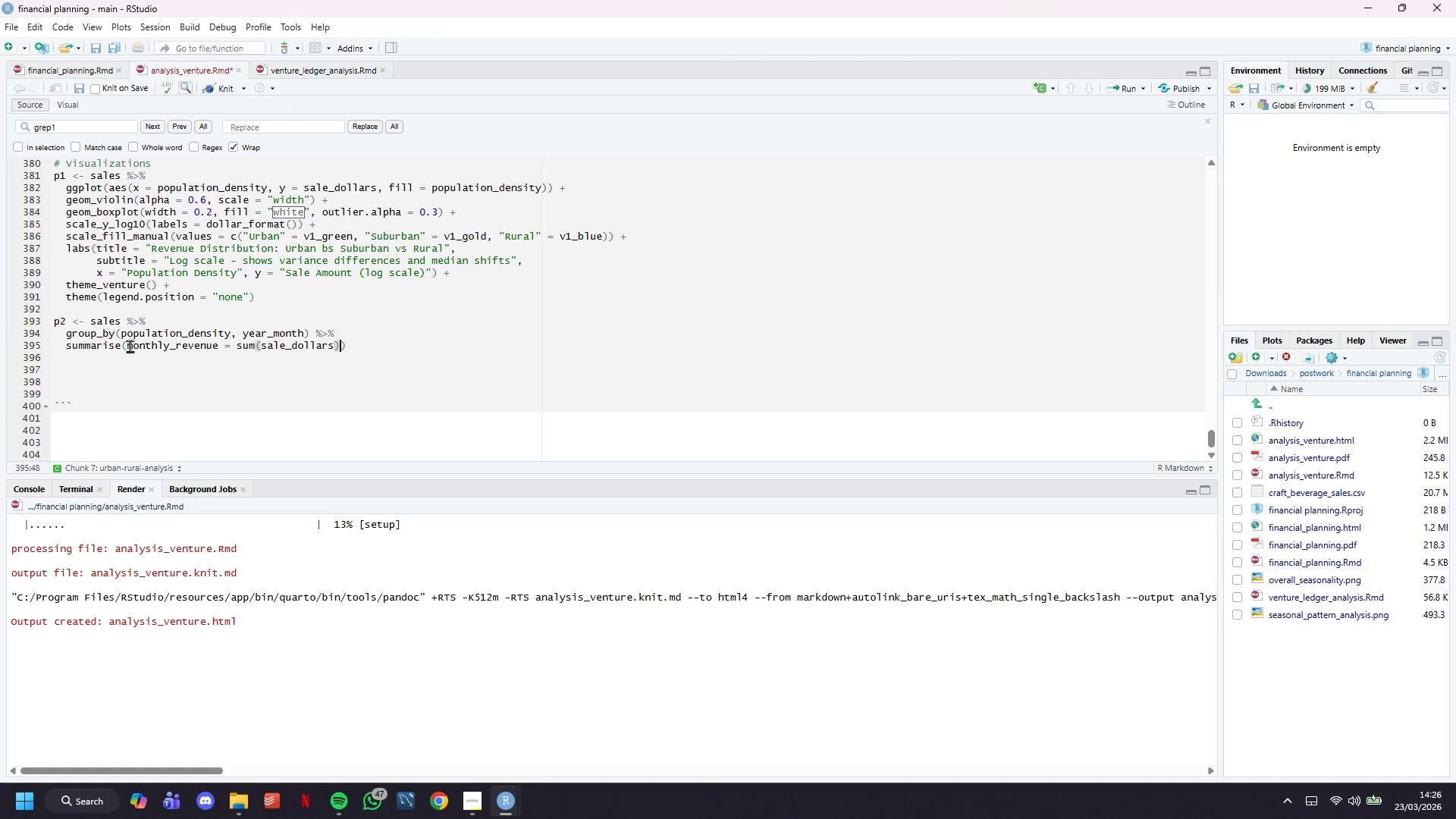 
wait(13.19)
 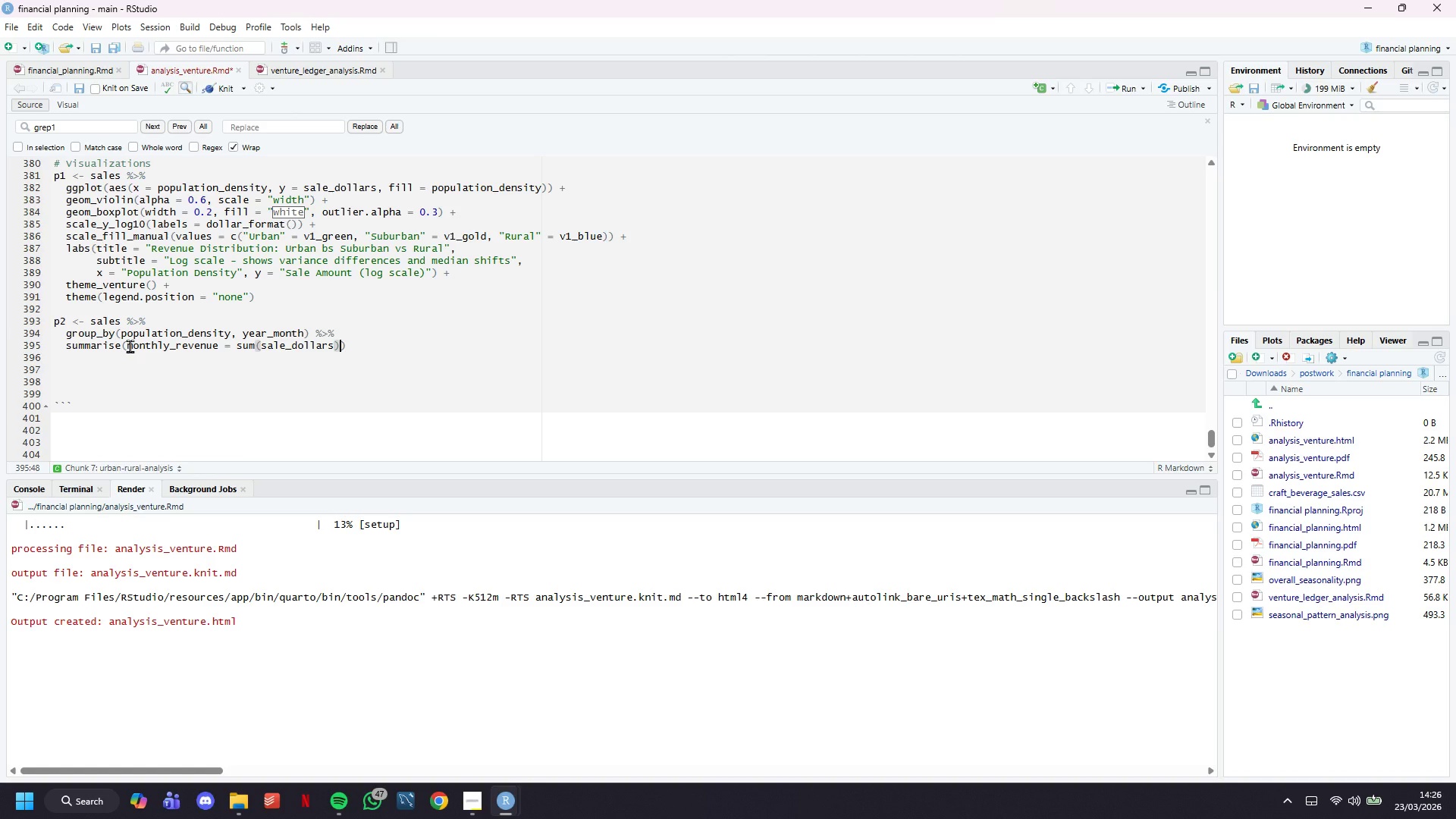 
key(Comma)
 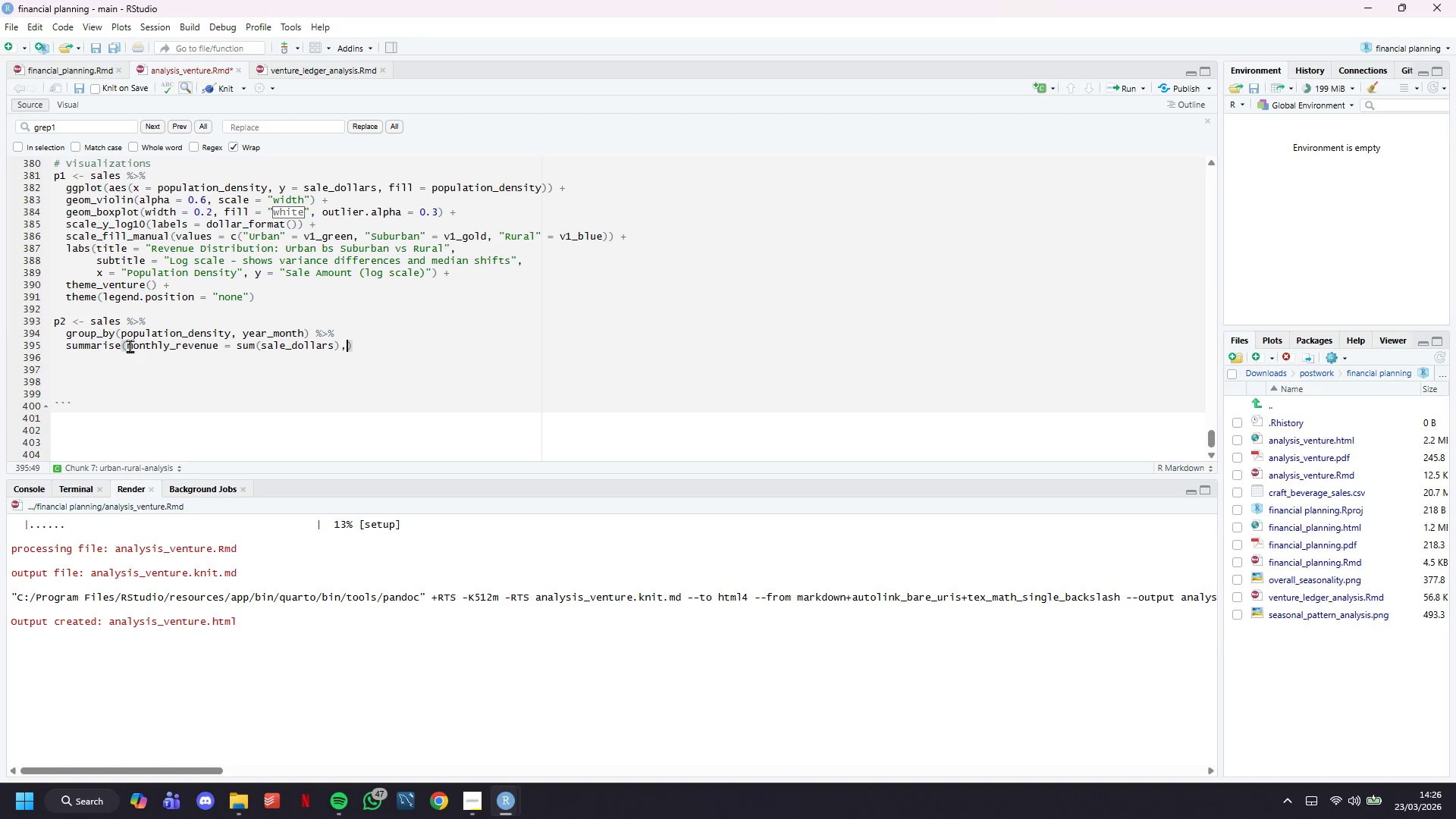 
key(Space)
 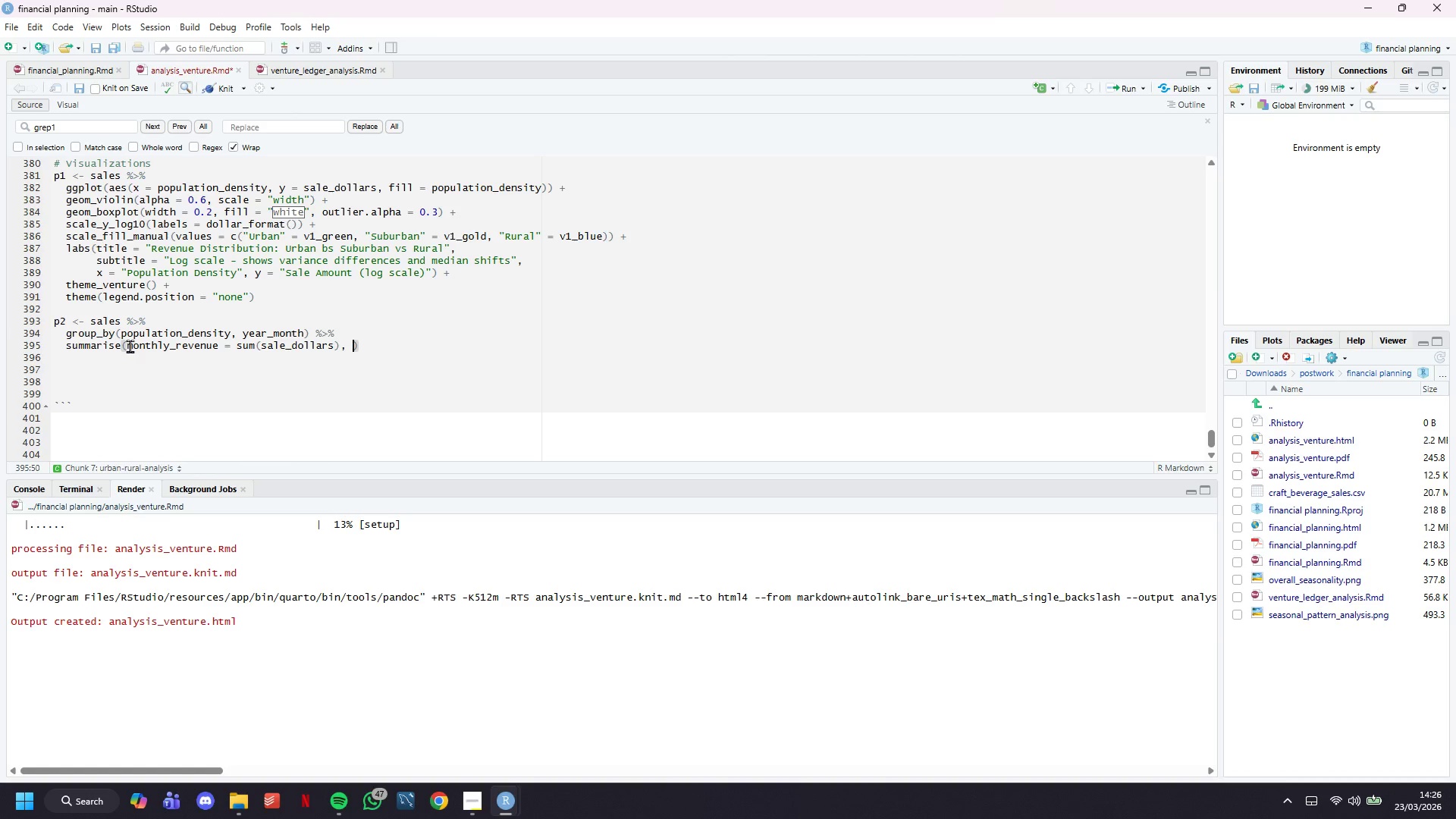 
wait(6.56)
 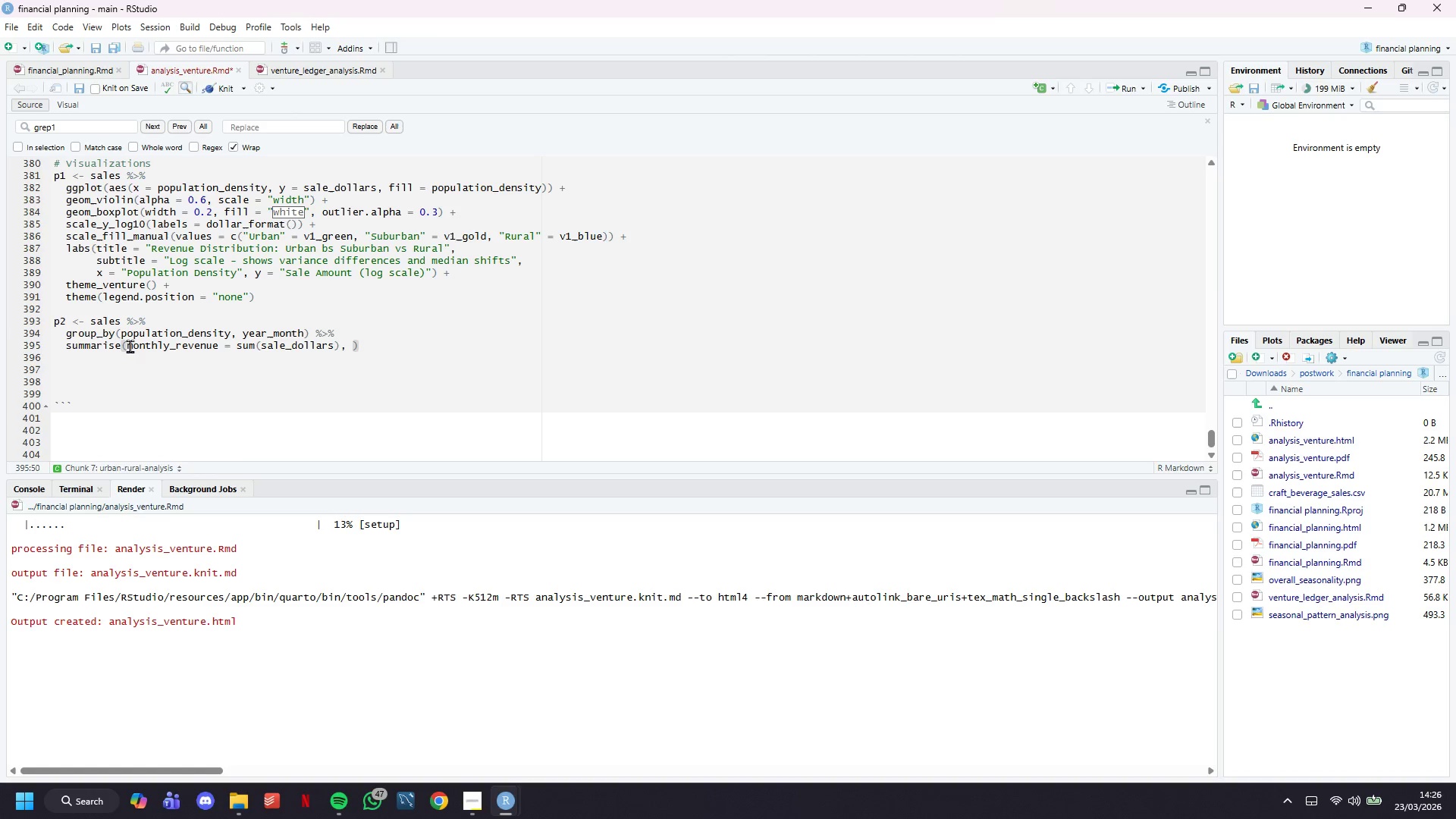 
type(.groups = )
 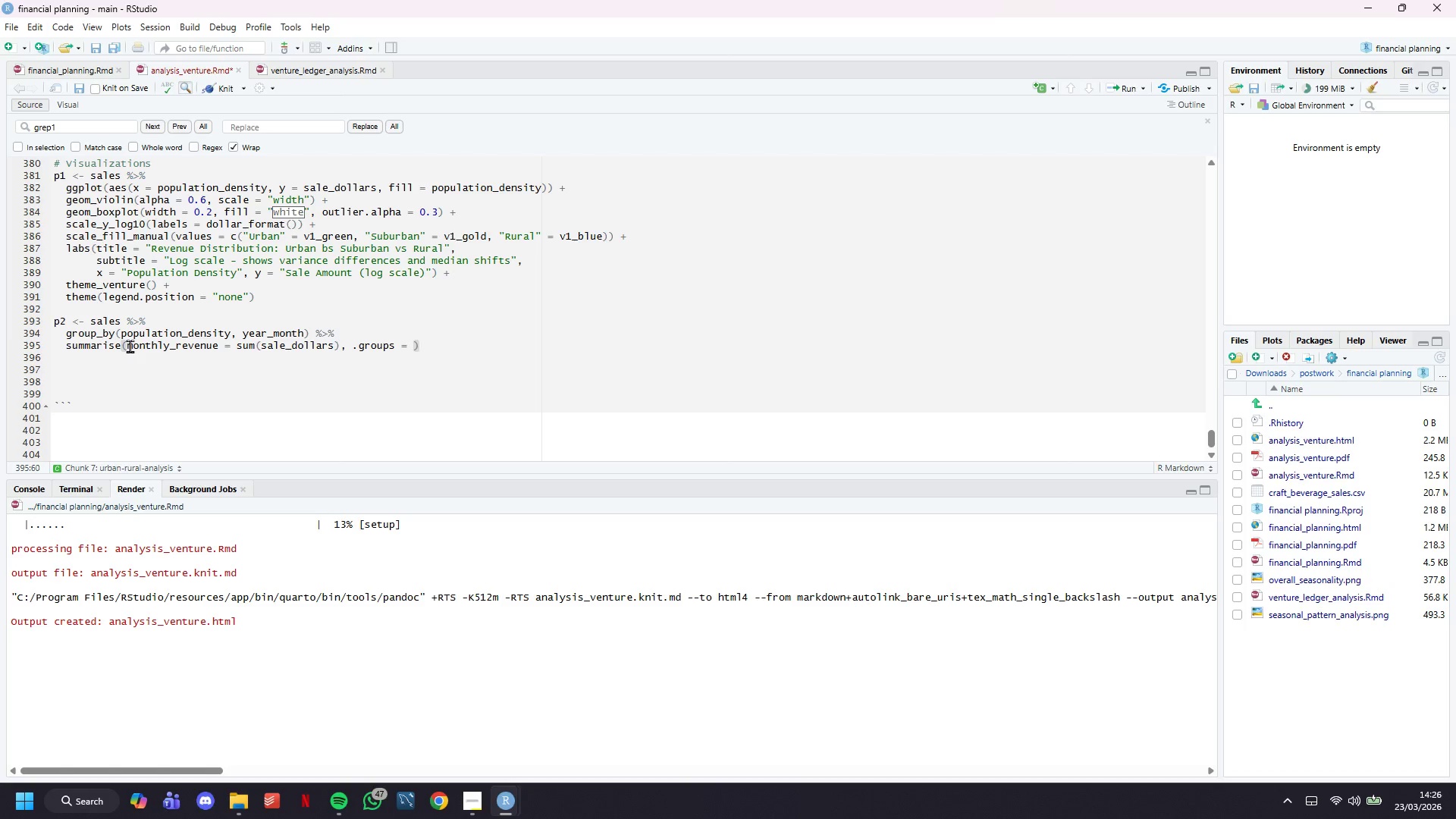 
key(Quote)
 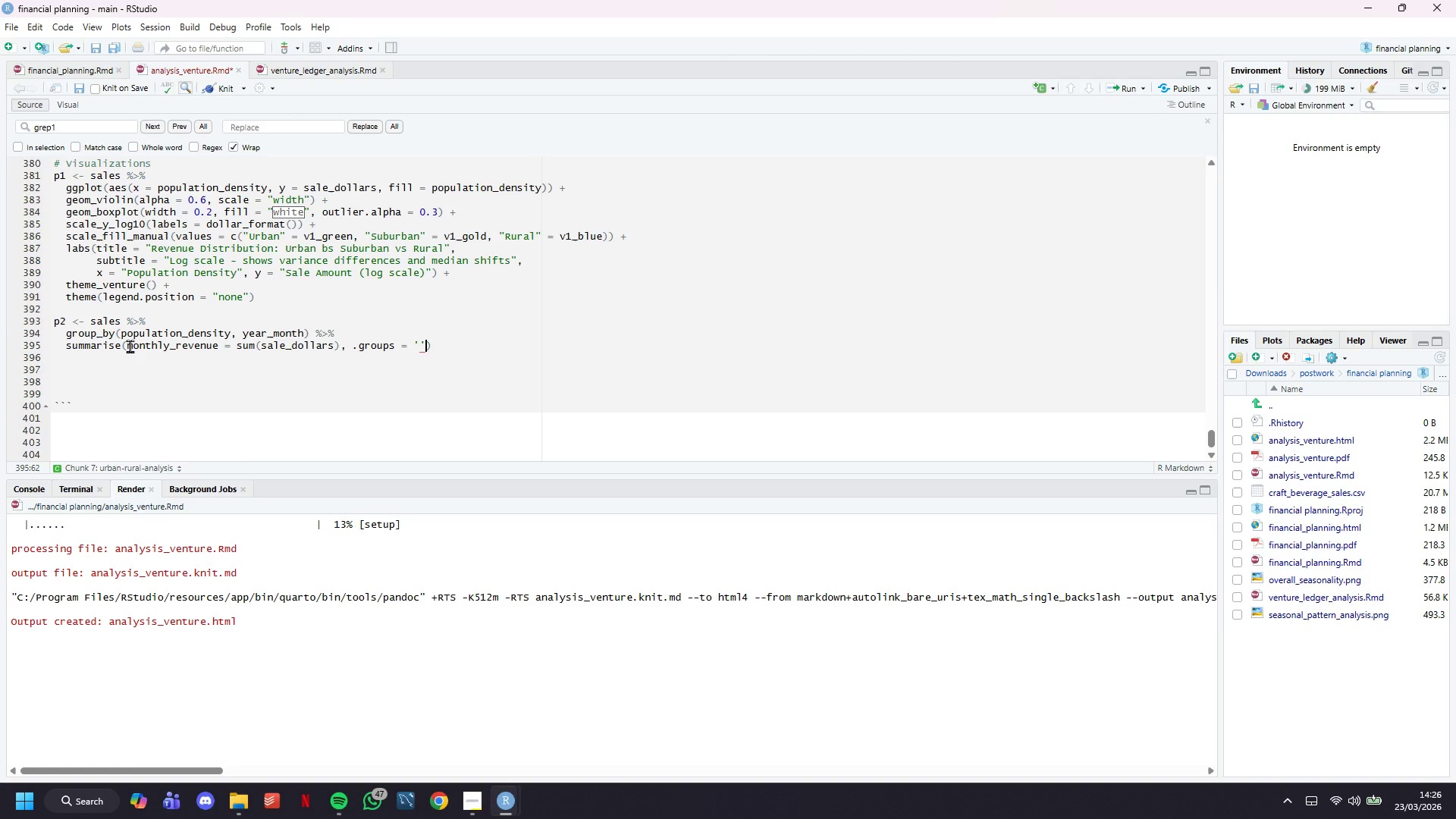 
key(Quote)
 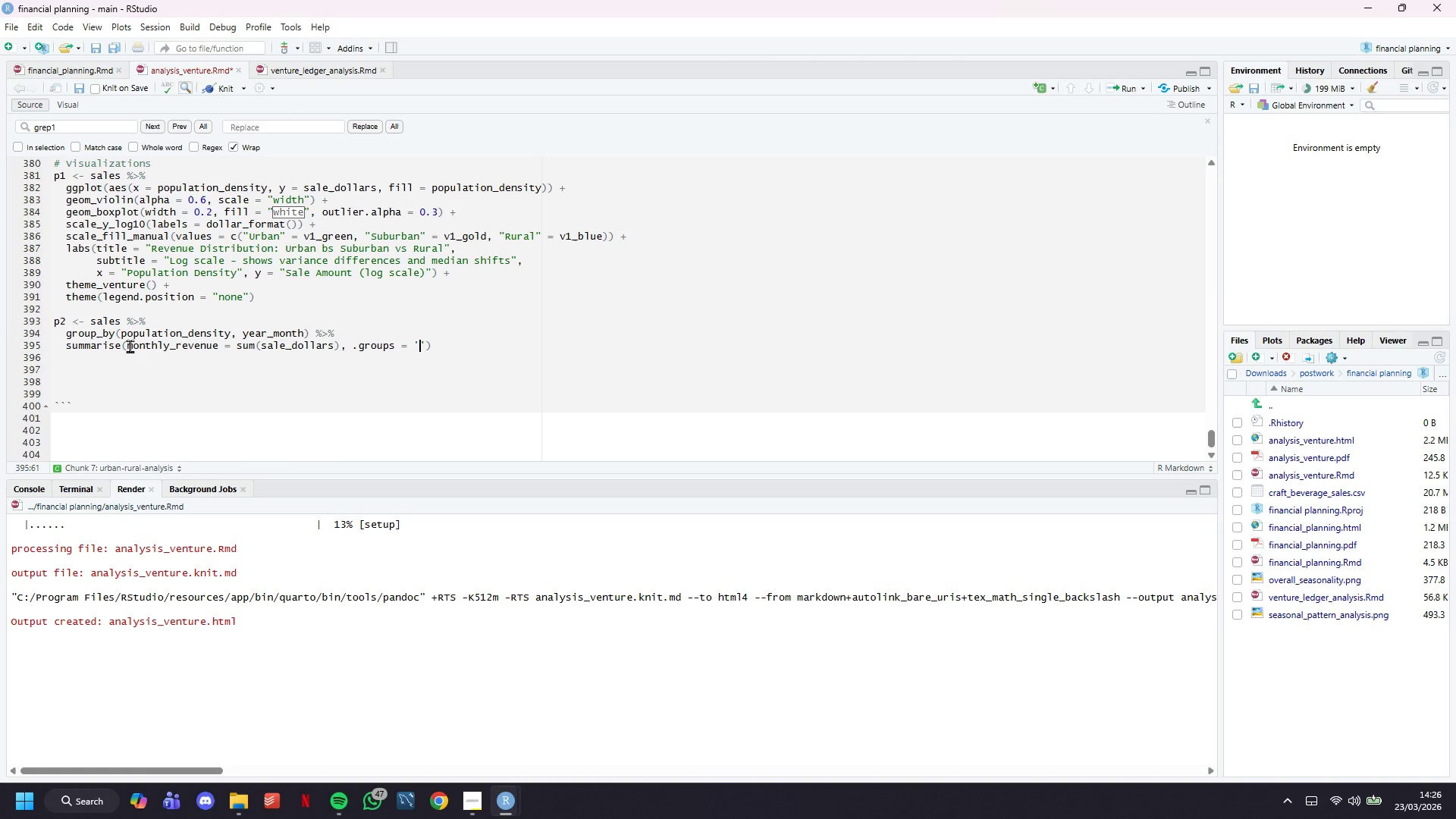 
key(ArrowLeft)
 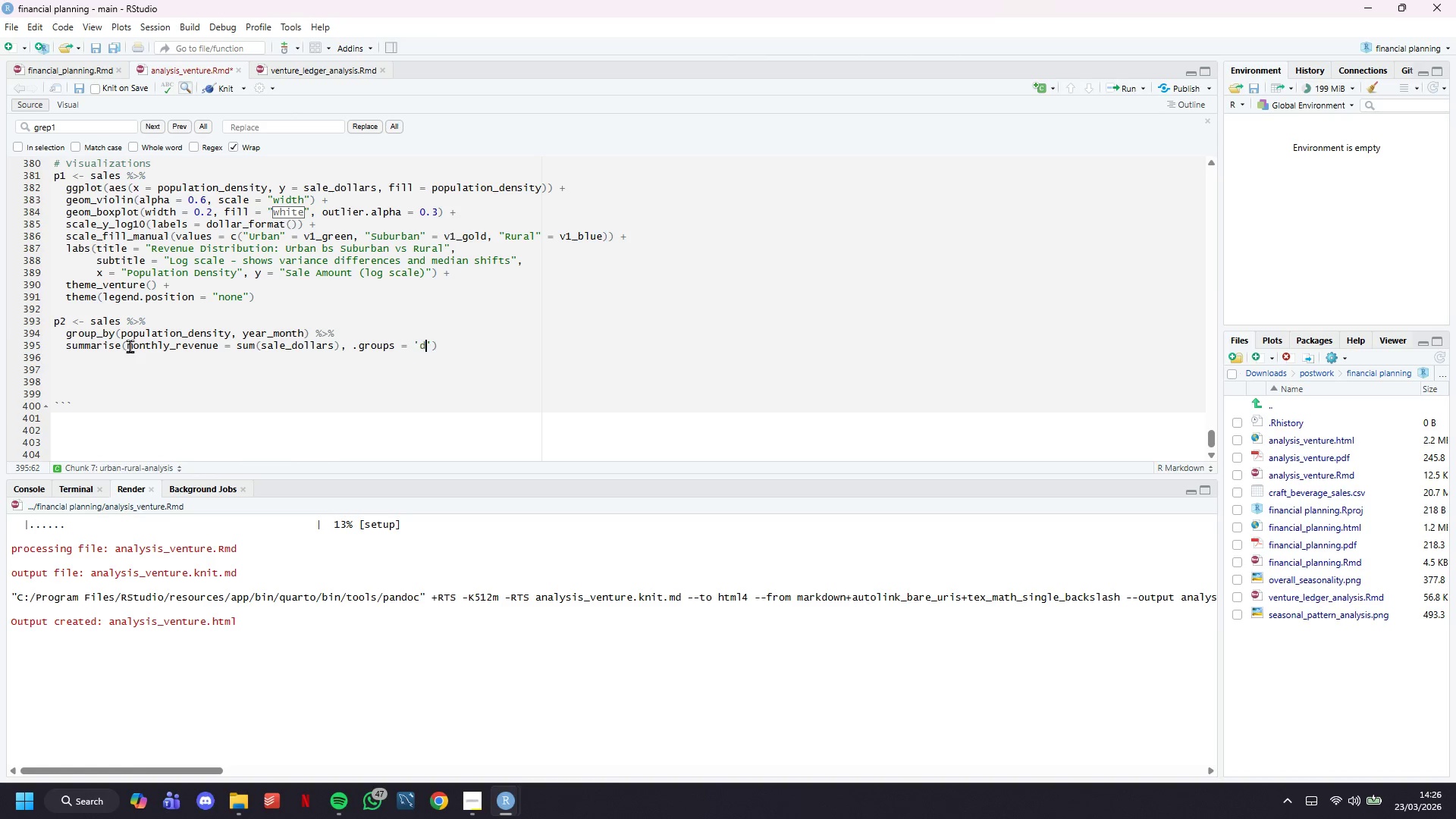 
type(drop)
 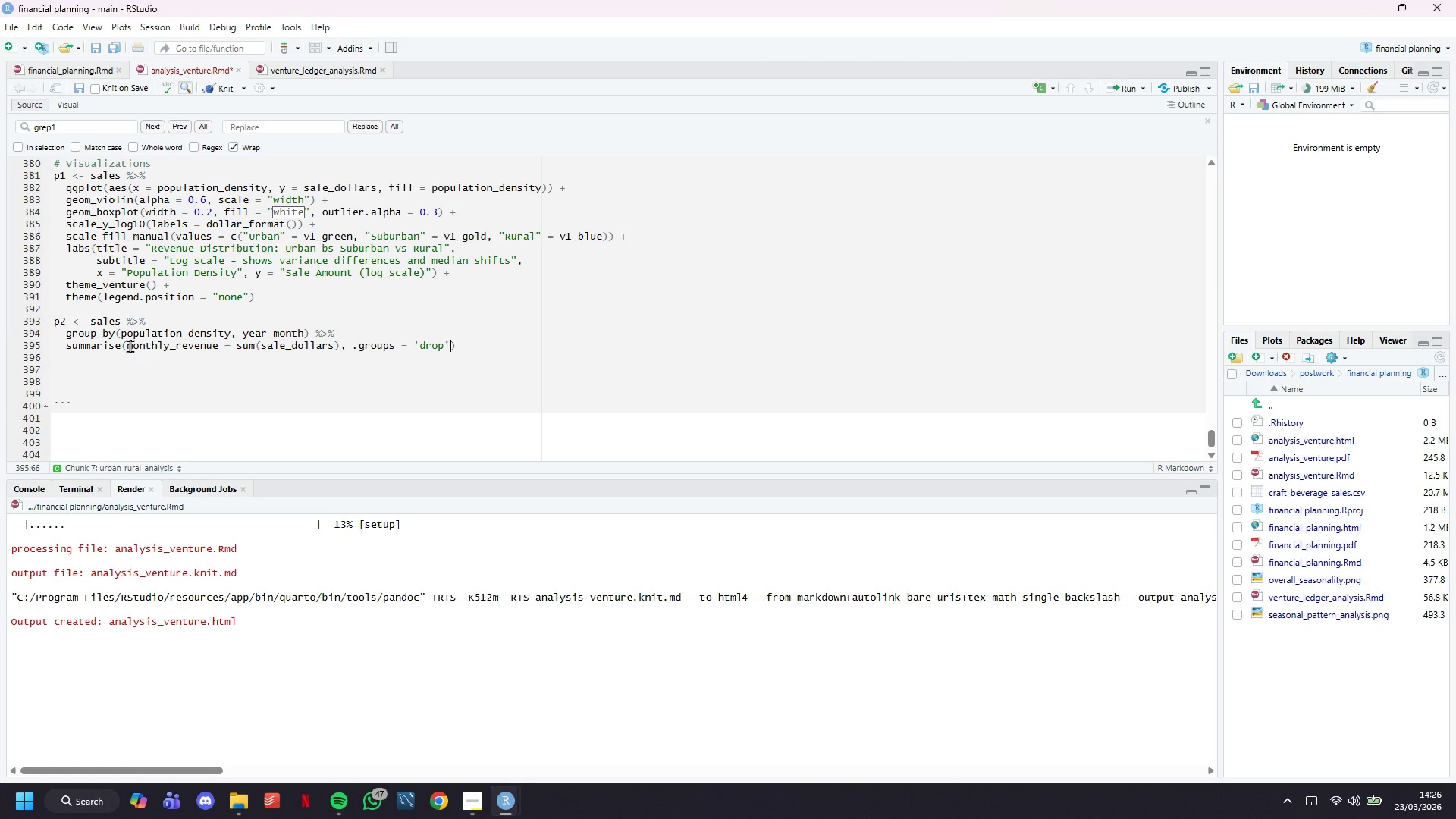 
key(ArrowRight)
 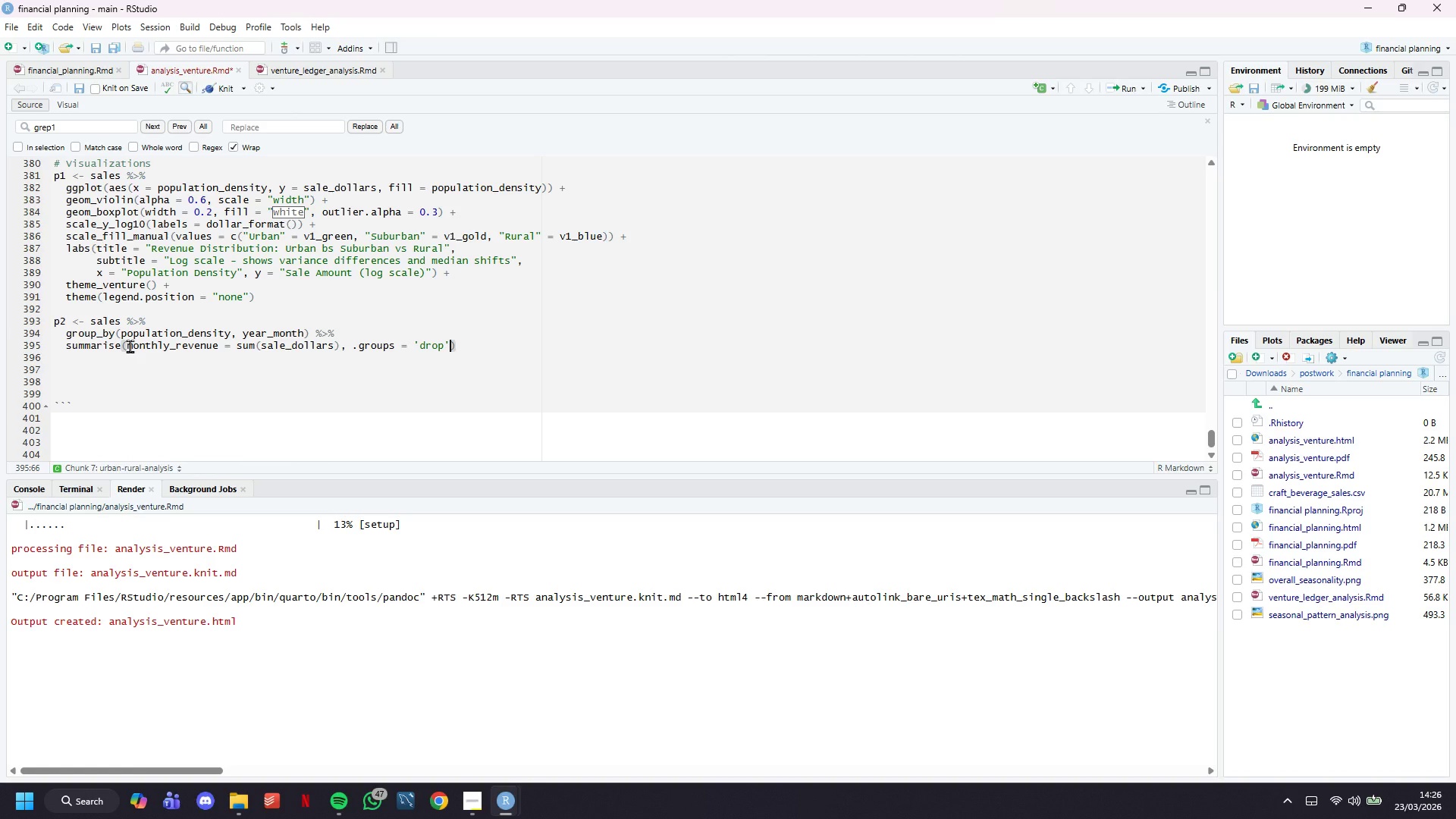 
key(ArrowRight)
 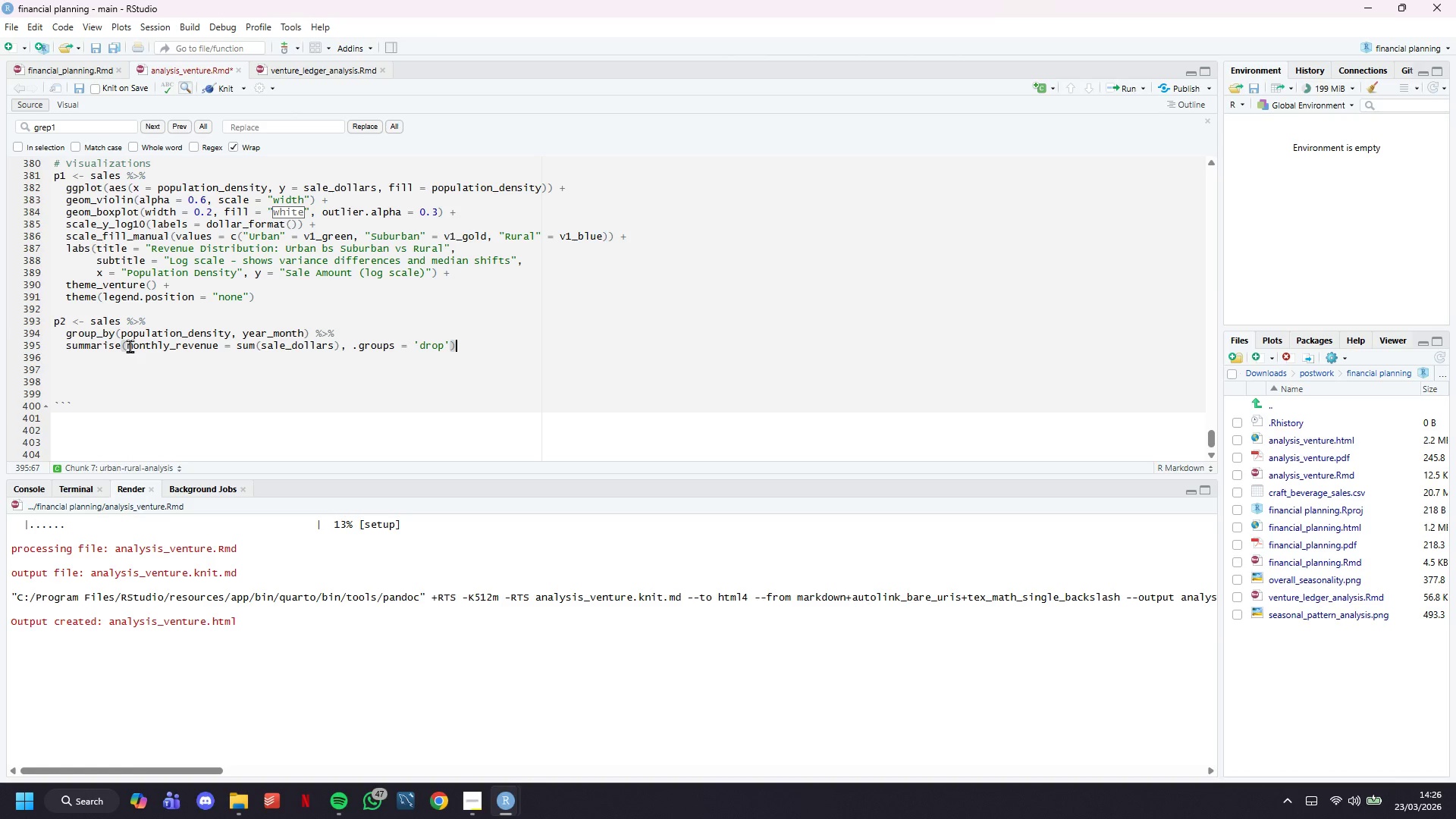 
key(Space)
 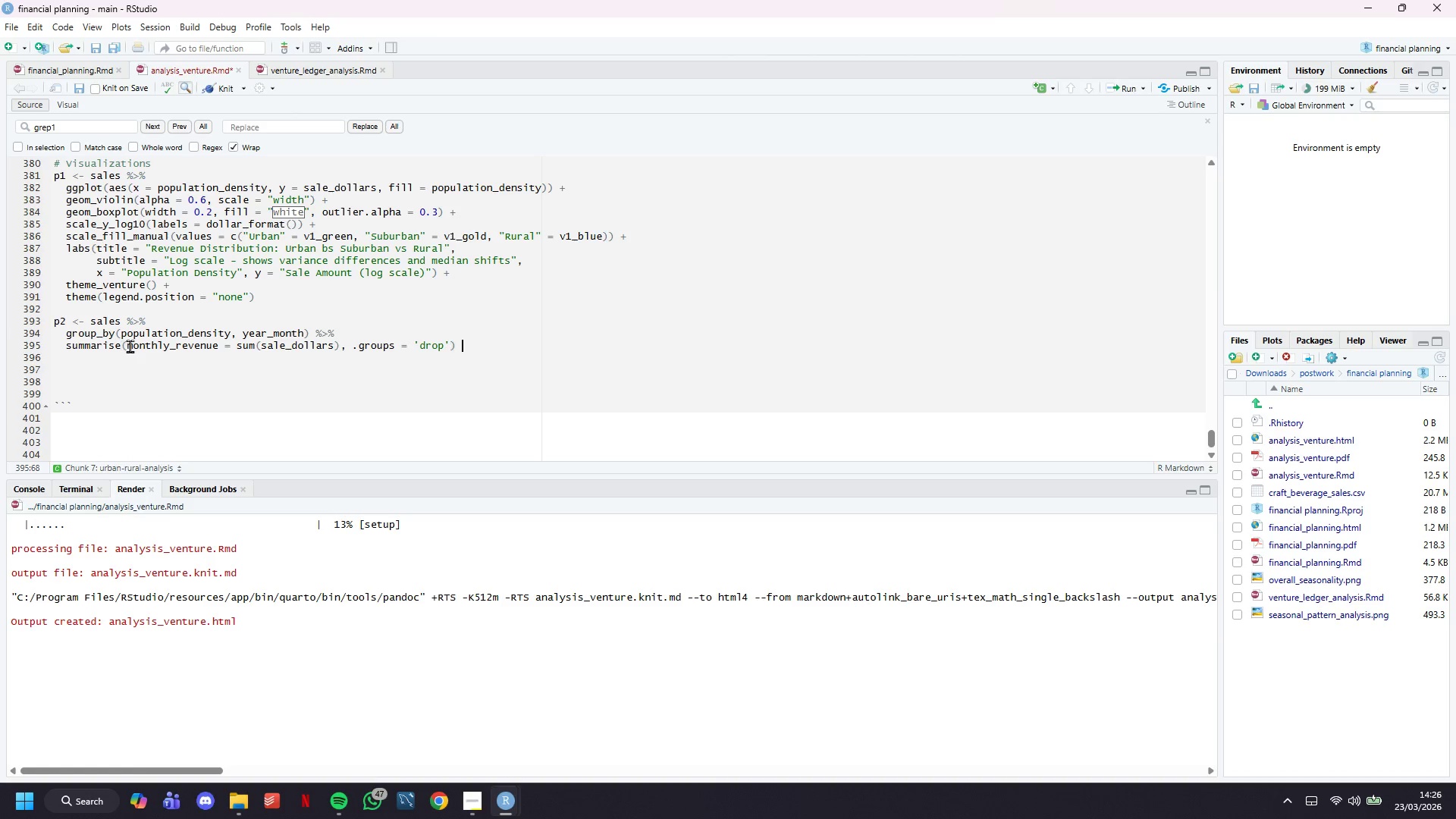 
key(Shift+5)
 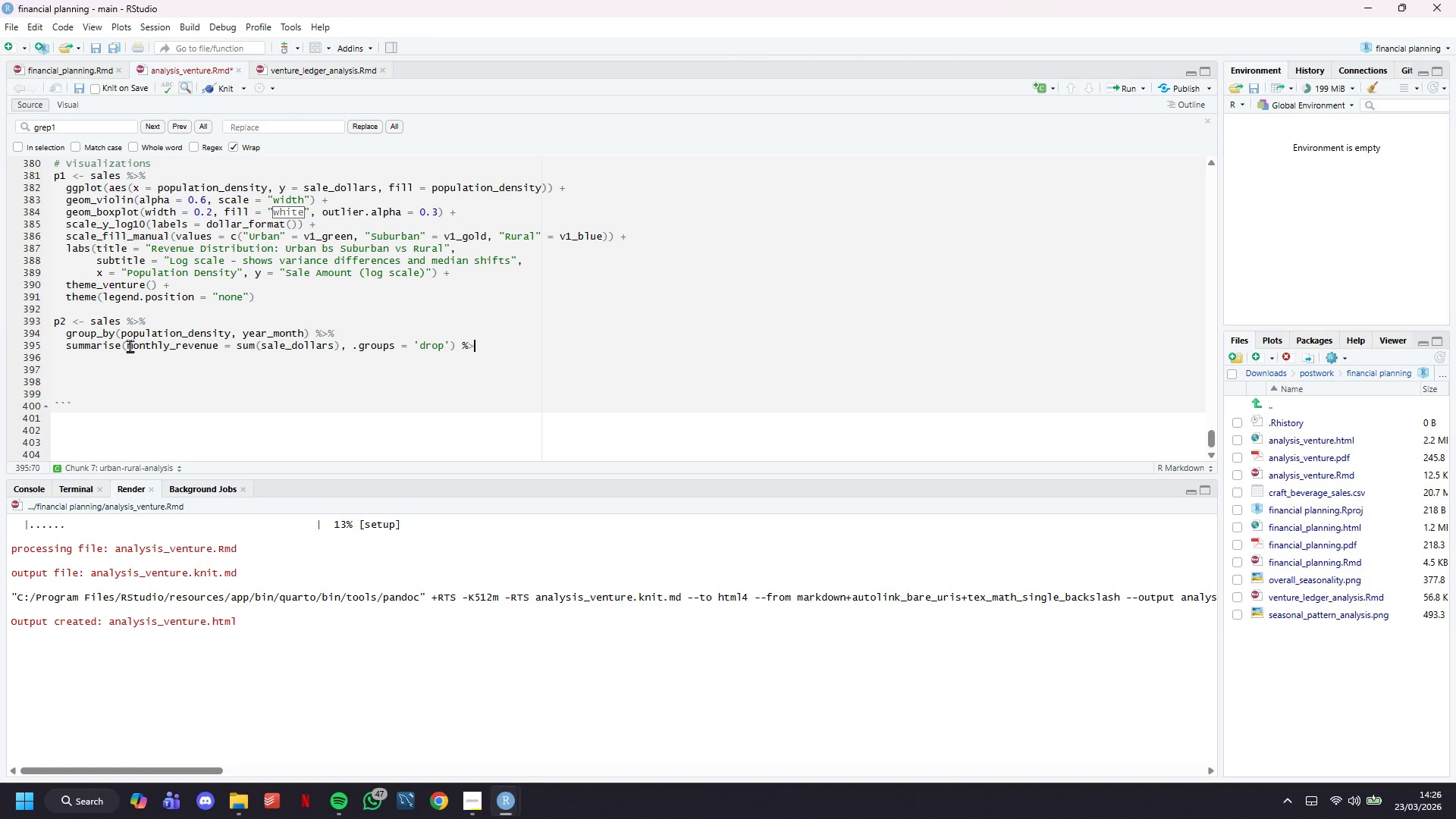 
key(Shift+Period)
 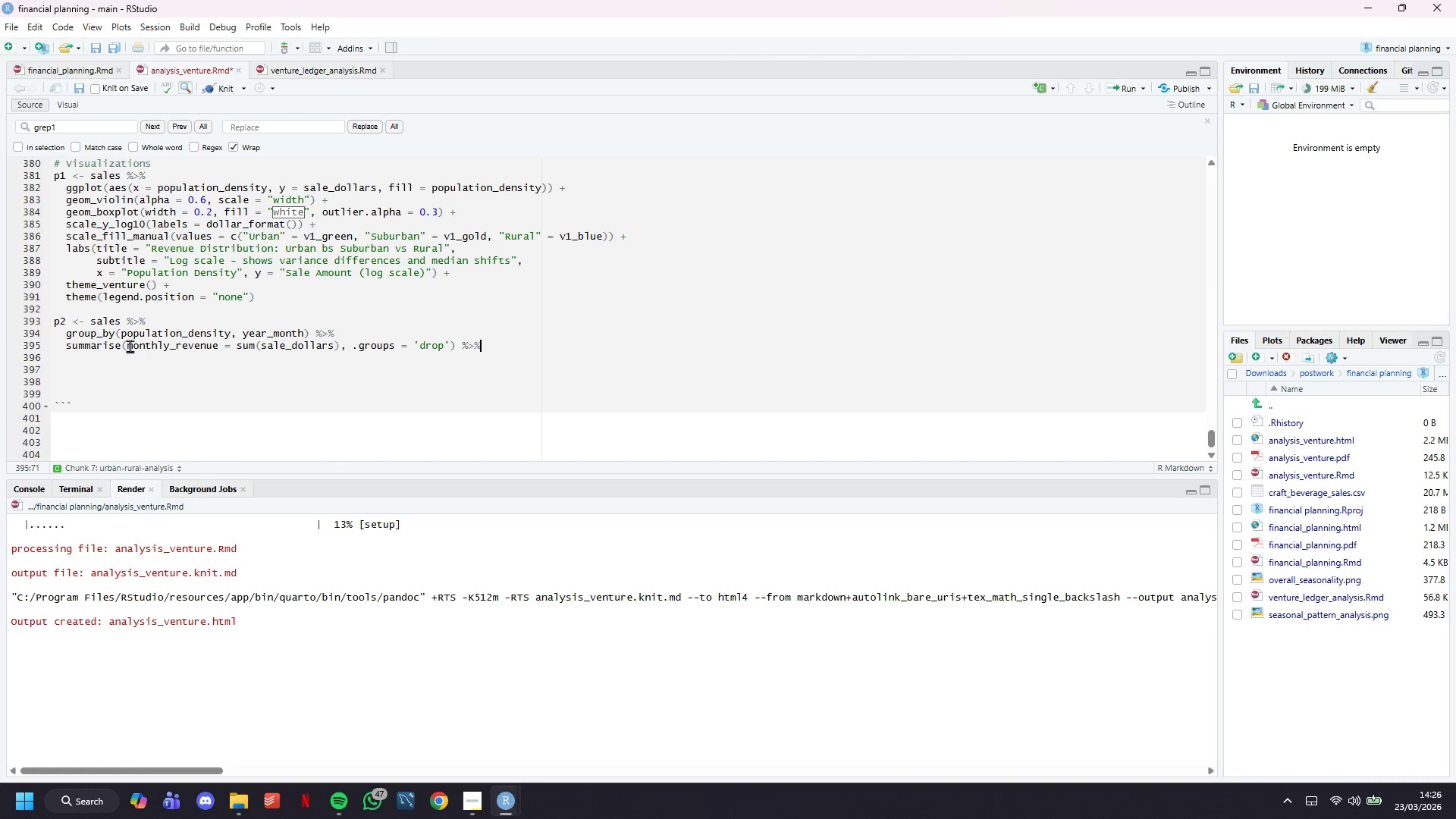 
key(Shift+5)
 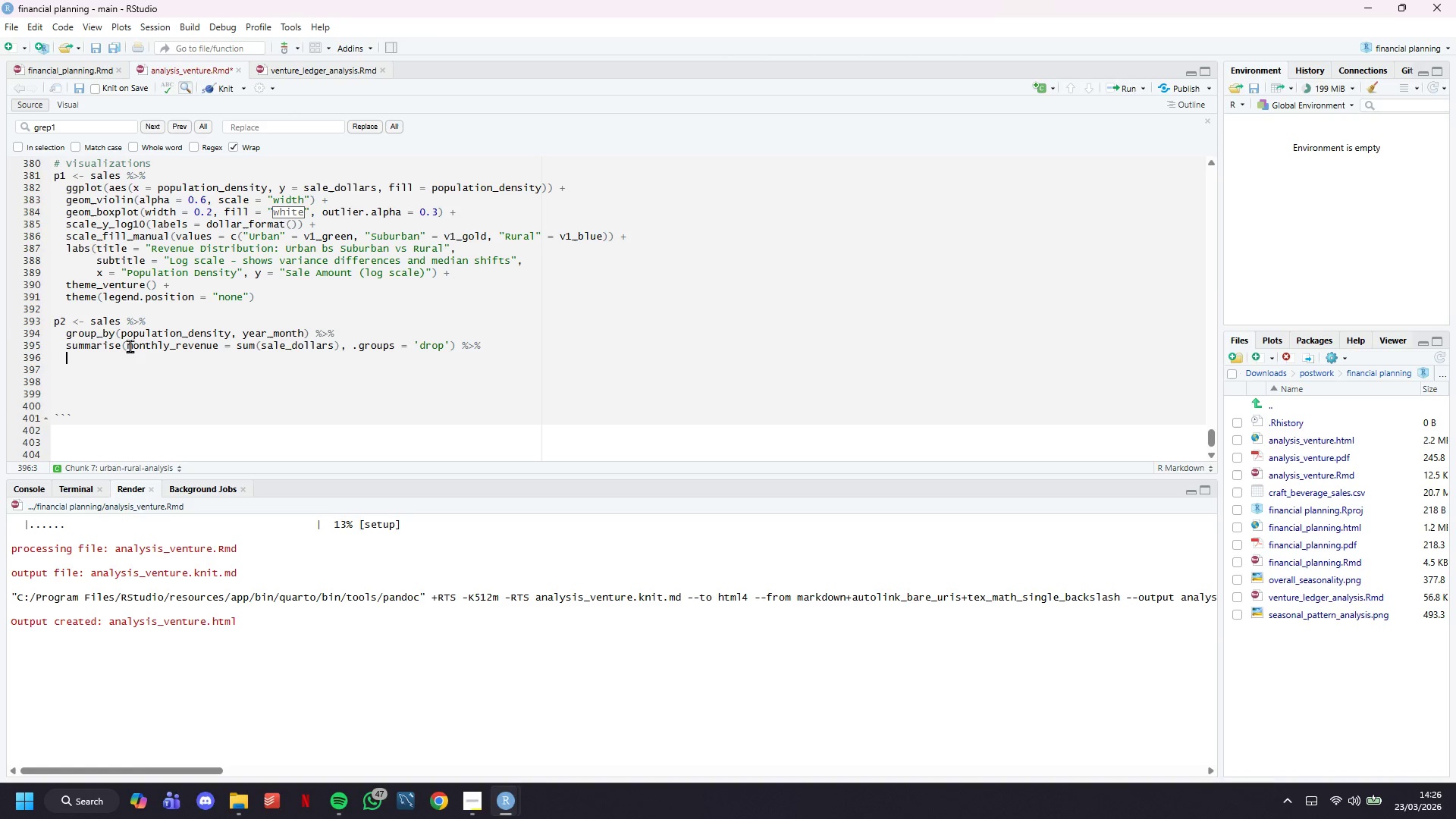 
key(Enter)
 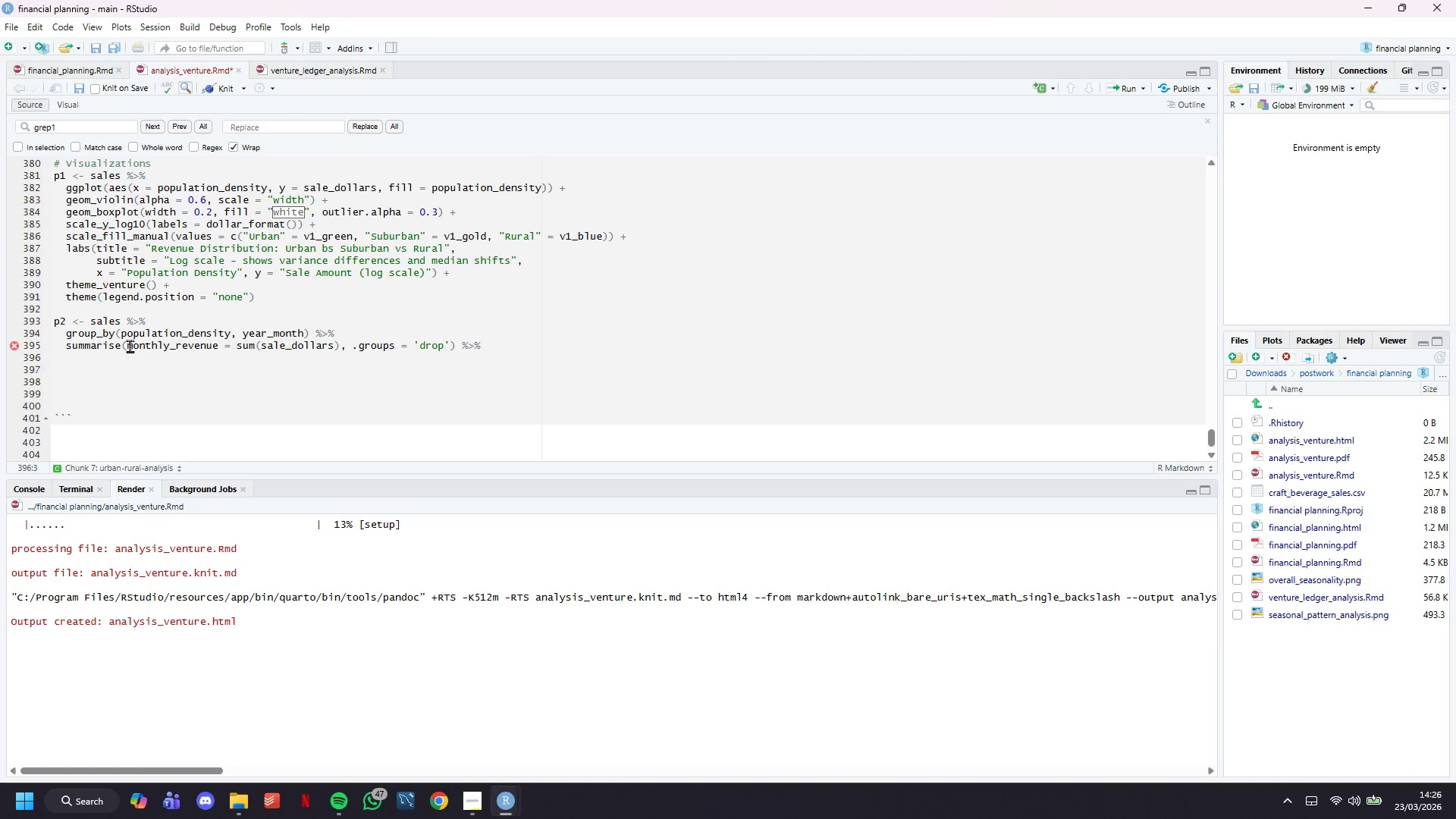 
type(ggplot()
 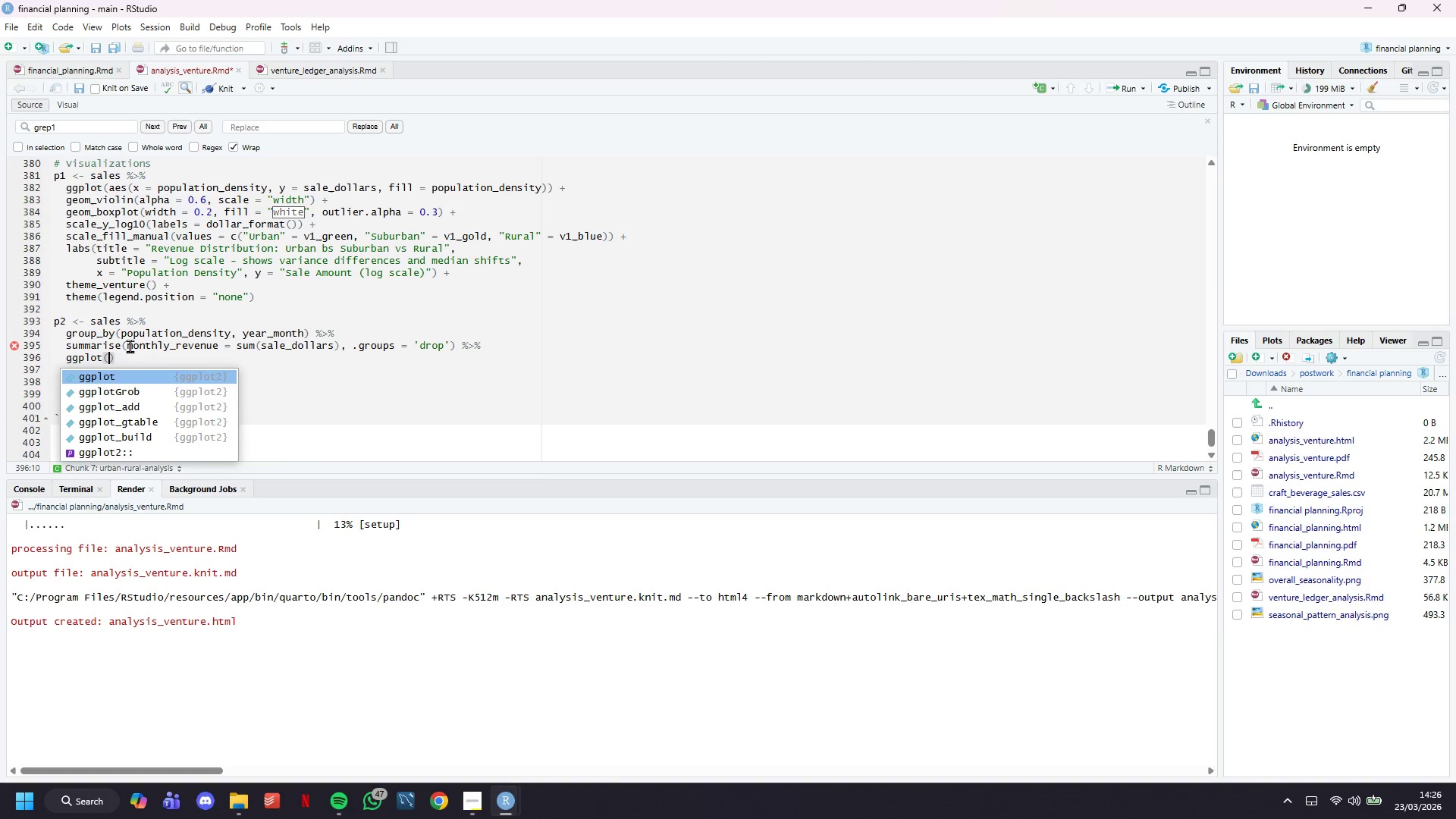 
wait(5.69)
 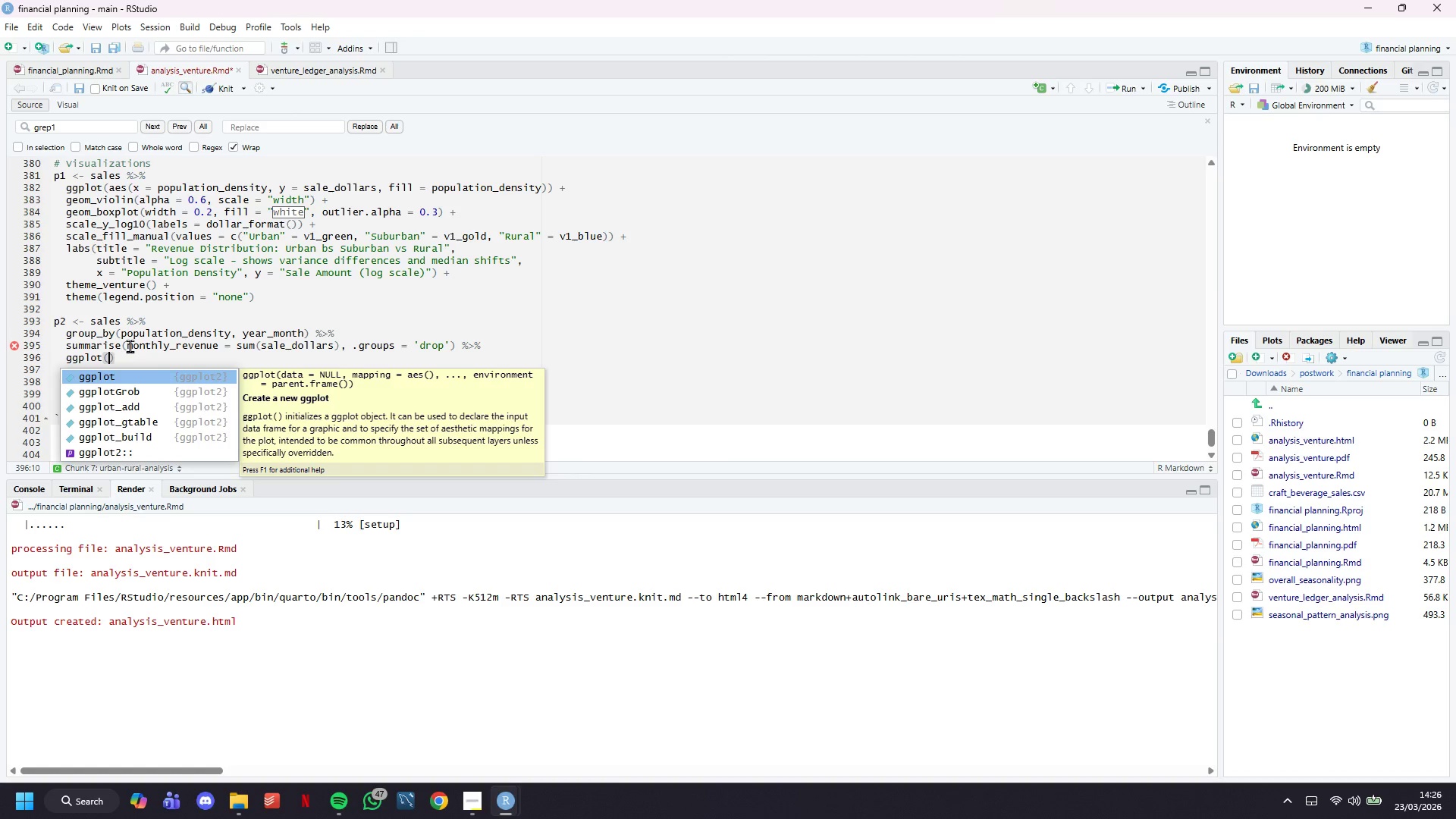 
scroll: coordinate [210, 222], scroll_direction: down, amount: 3.0
 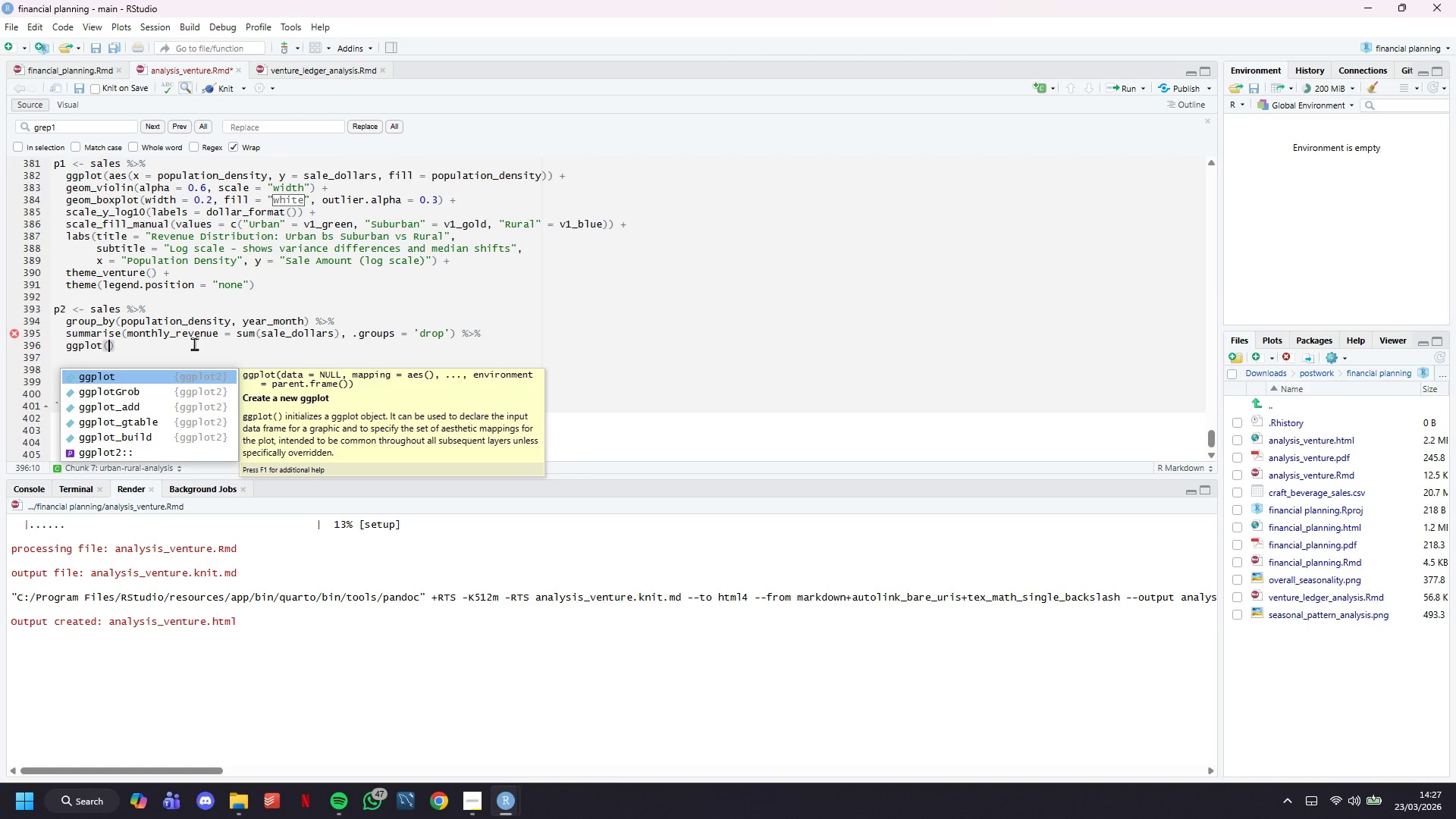 
type(aes(x = year_month, )
 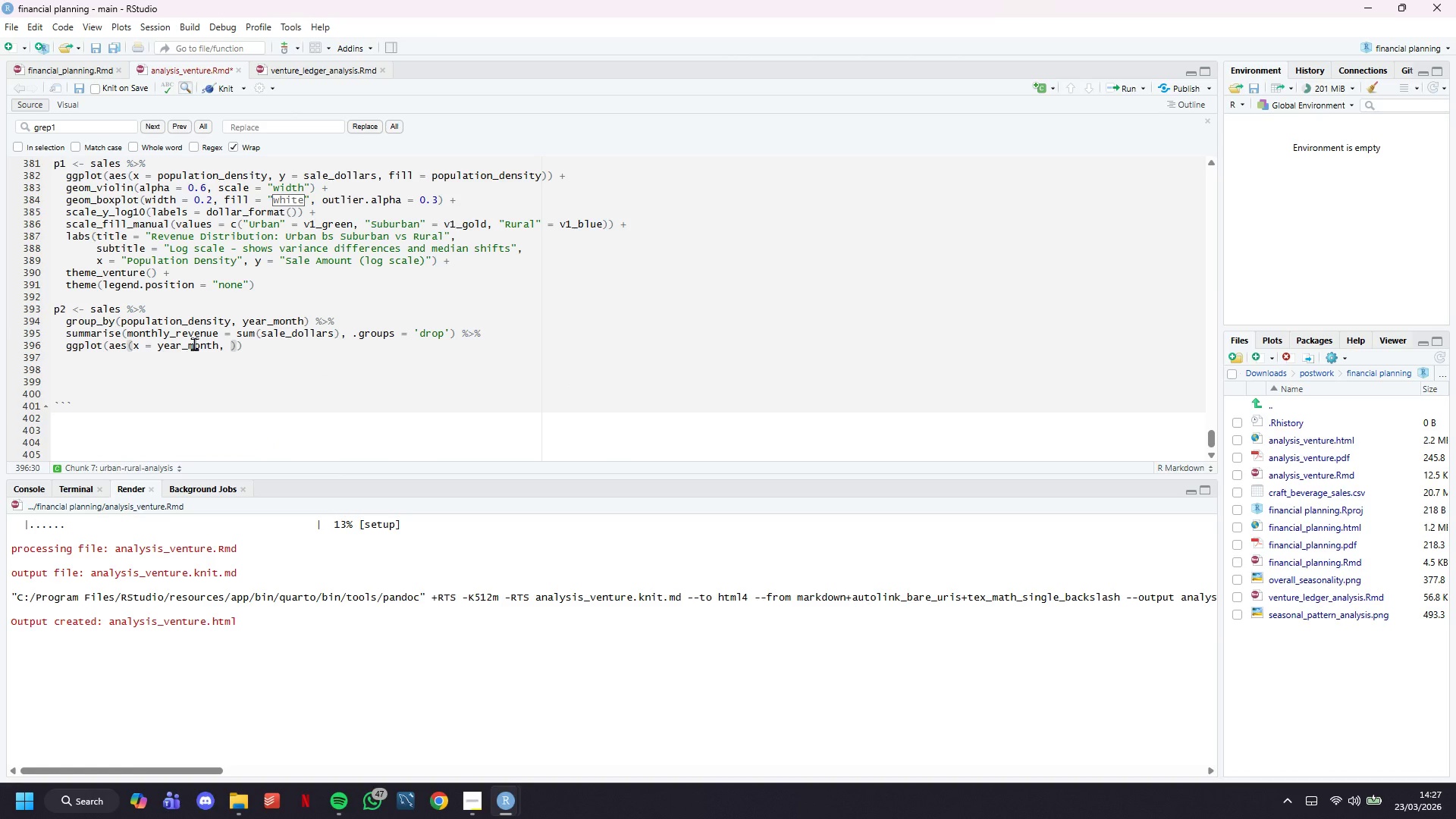 
type(y -)
key(Backspace)
type(= month;y)
key(Backspace)
key(Backspace)
type(ly_revenue)
 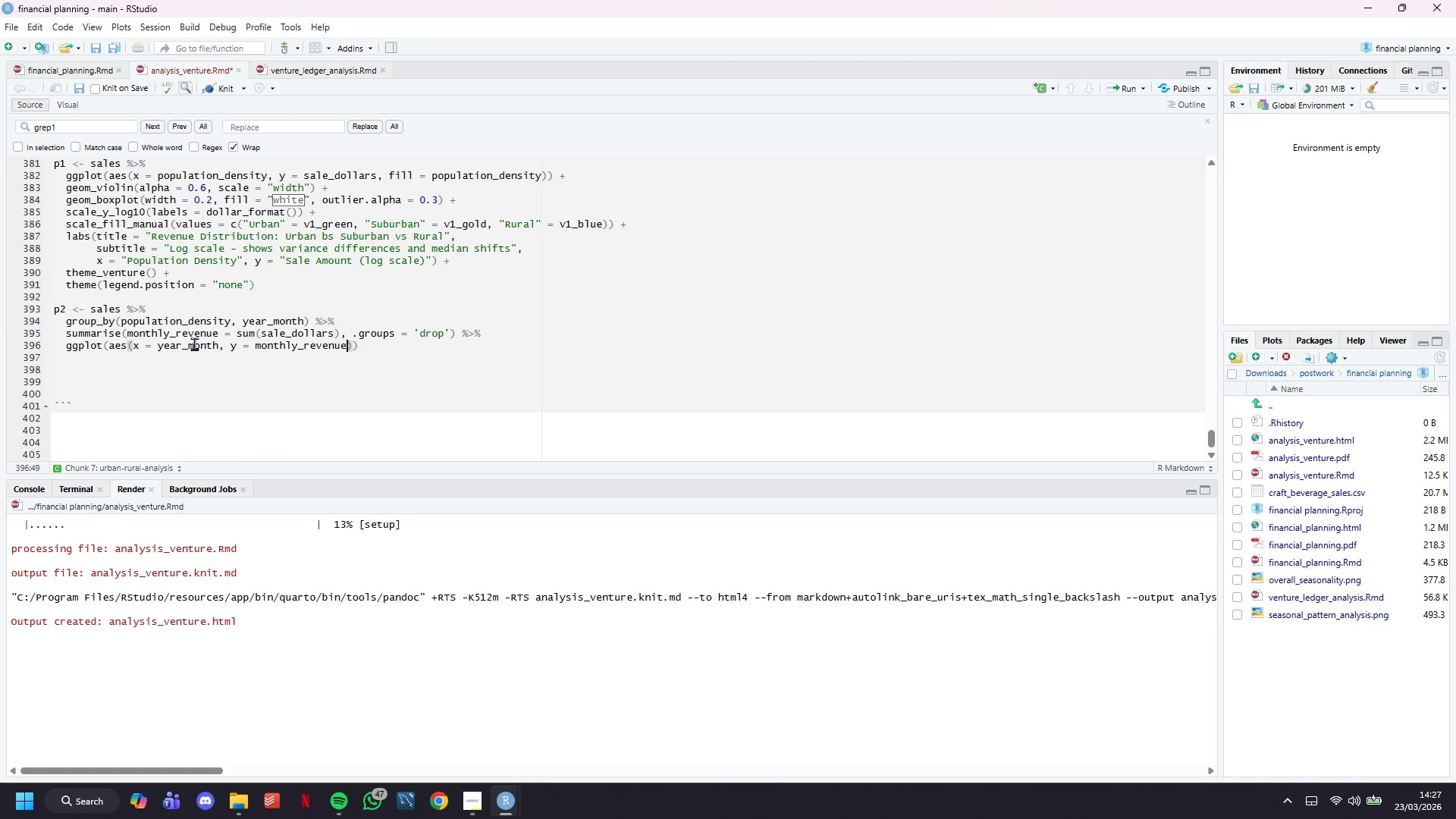 
key(Comma)
 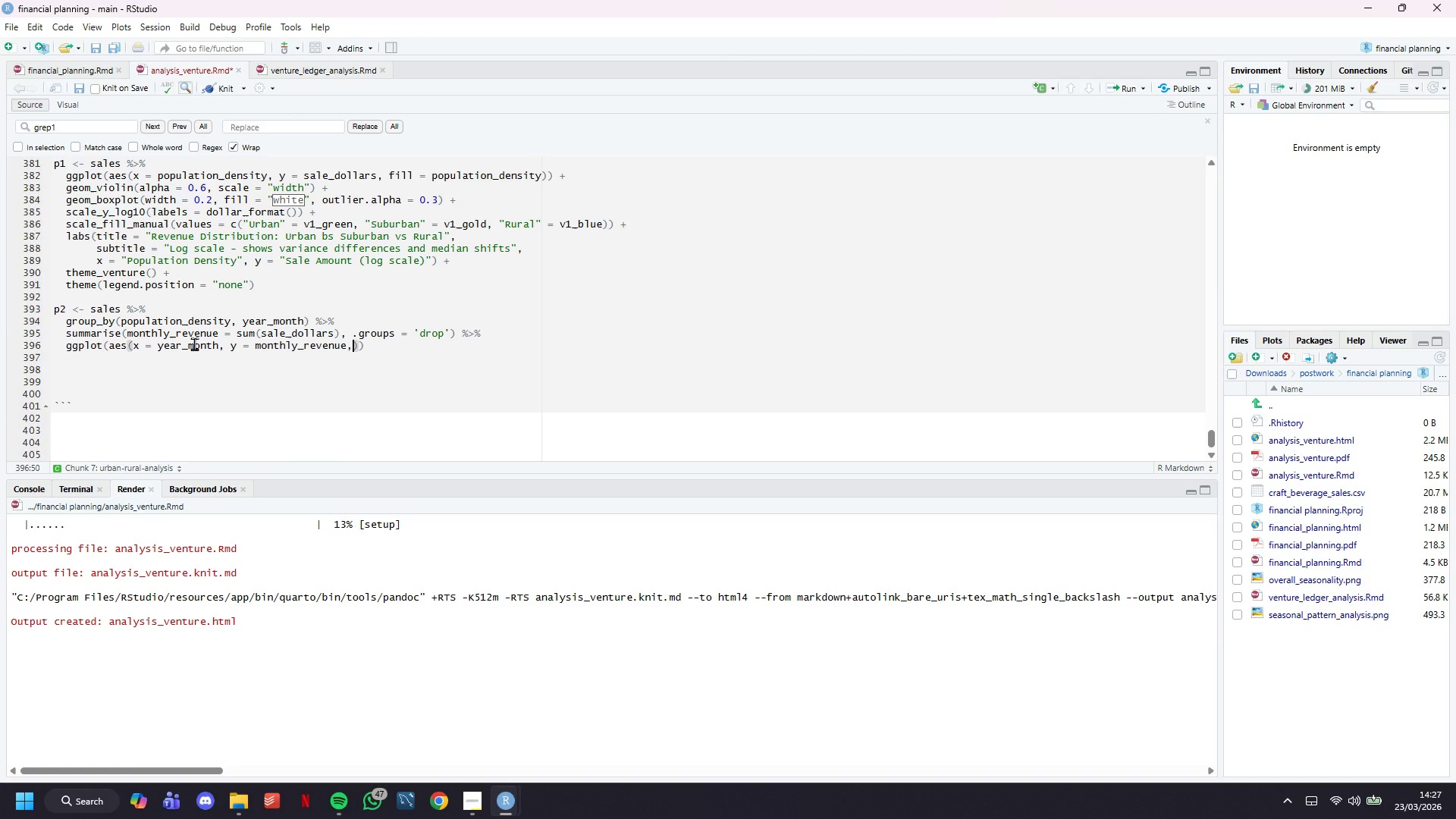 
type(color = )
 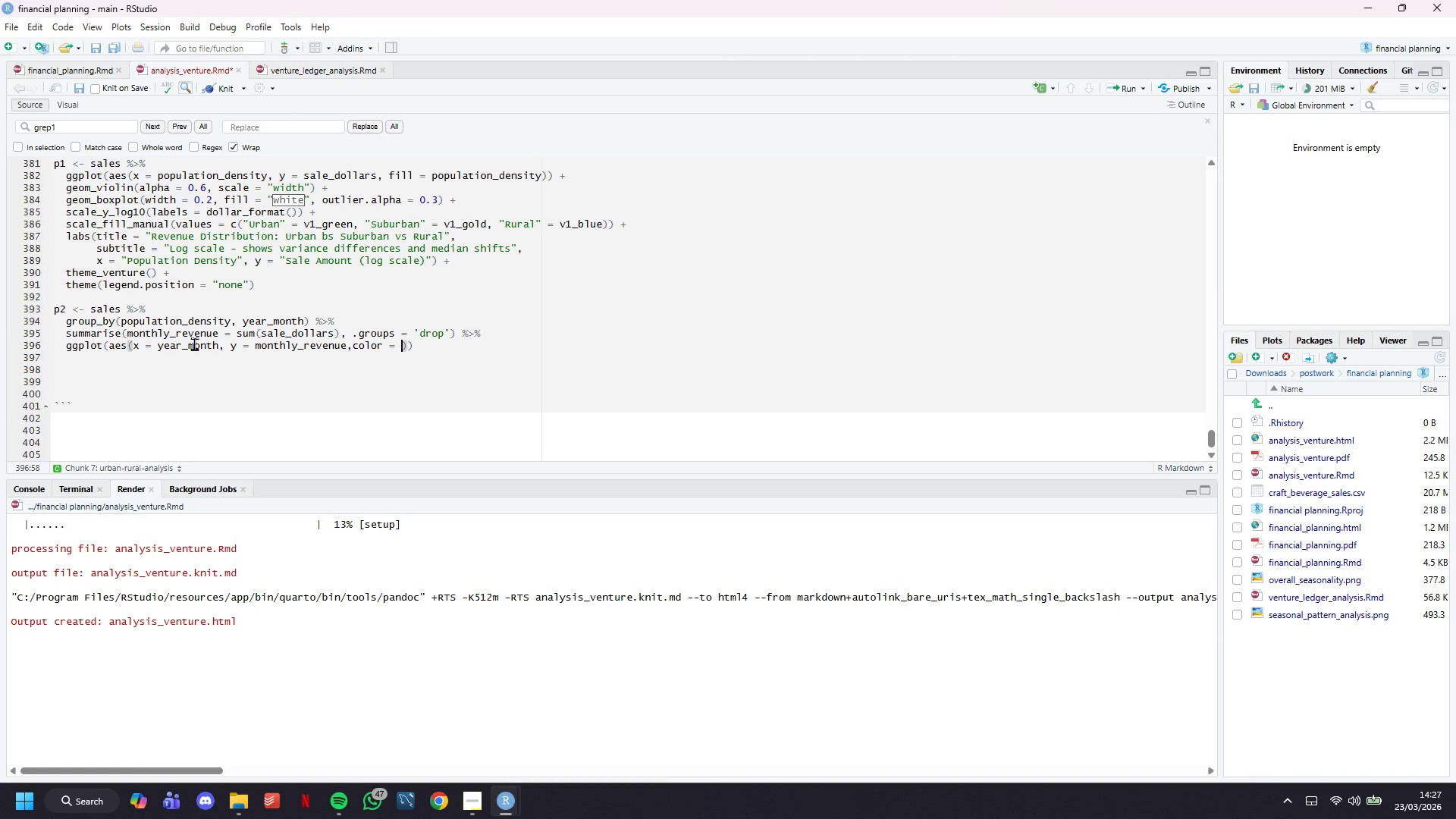 
wait(10.38)
 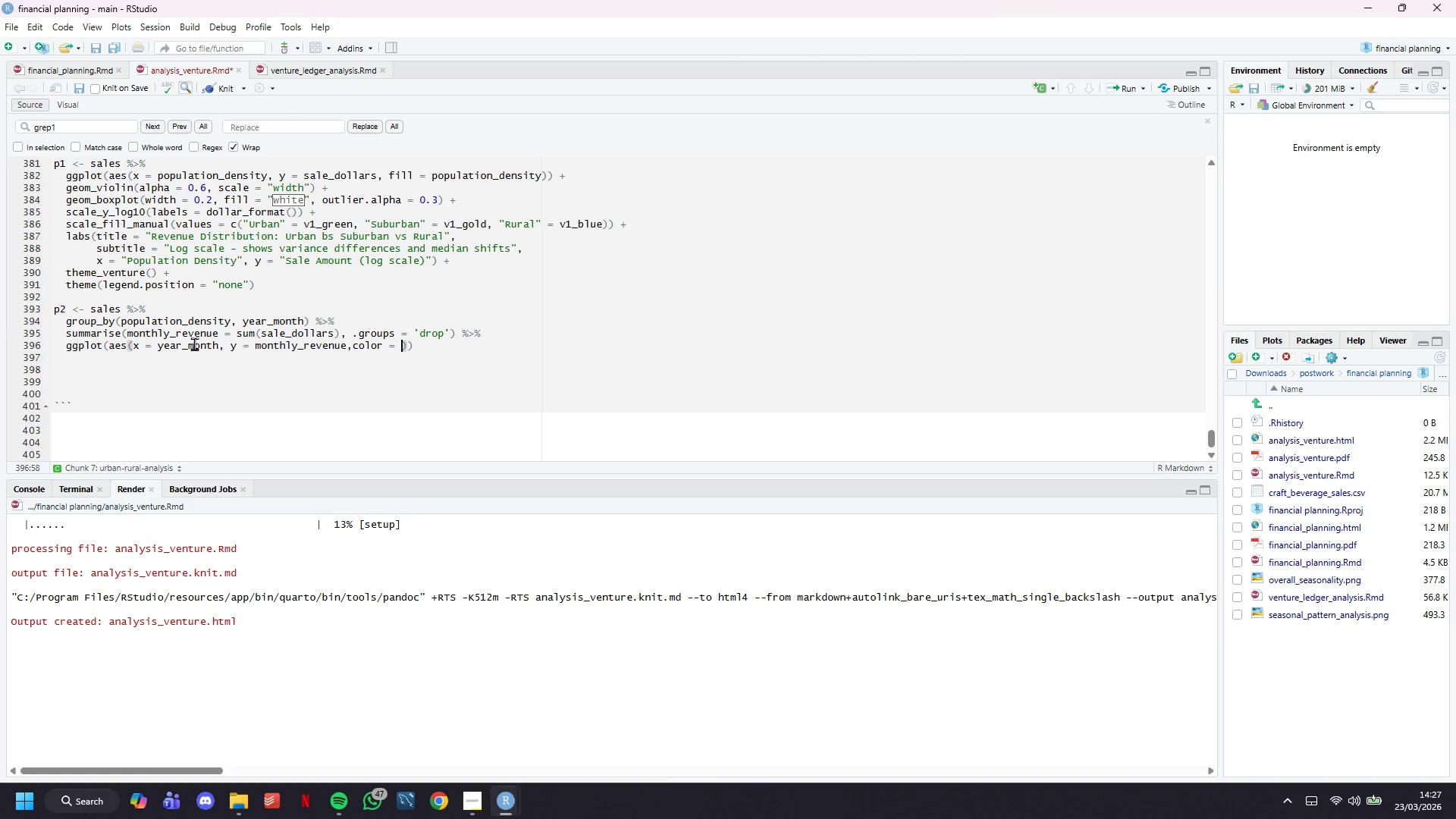 
type(population_density)
 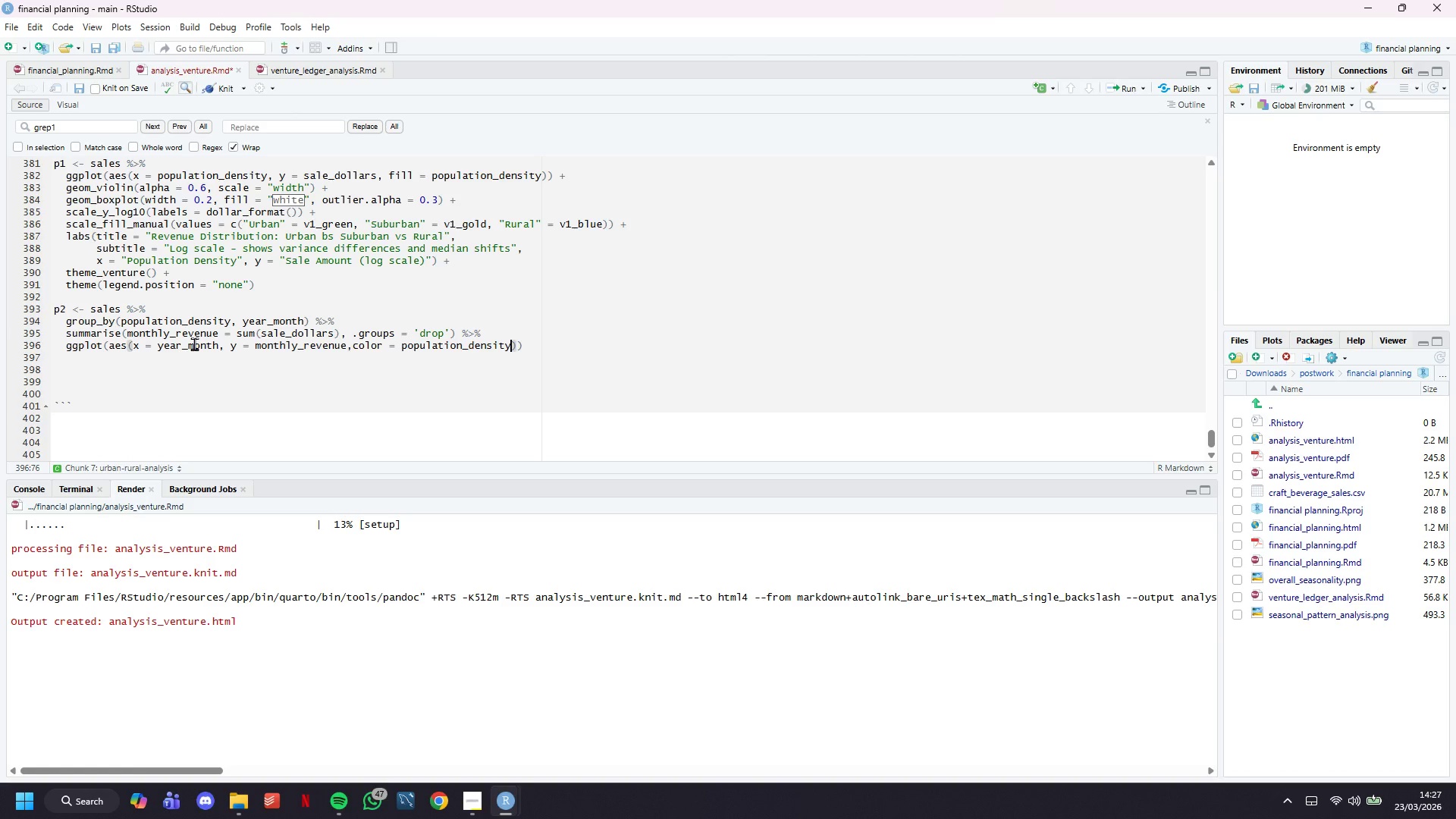 
key(ArrowRight)
 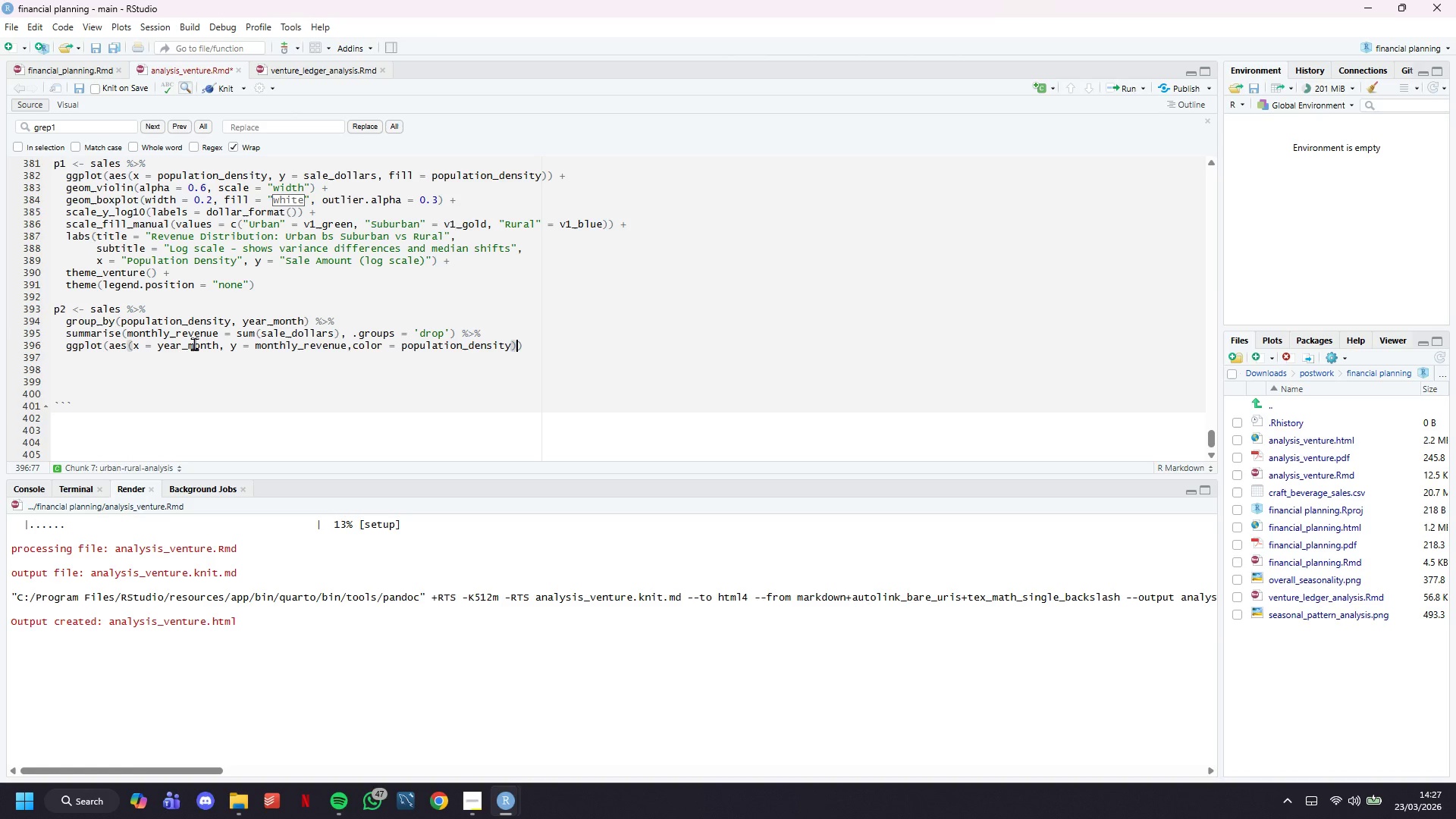 
key(ArrowRight)
 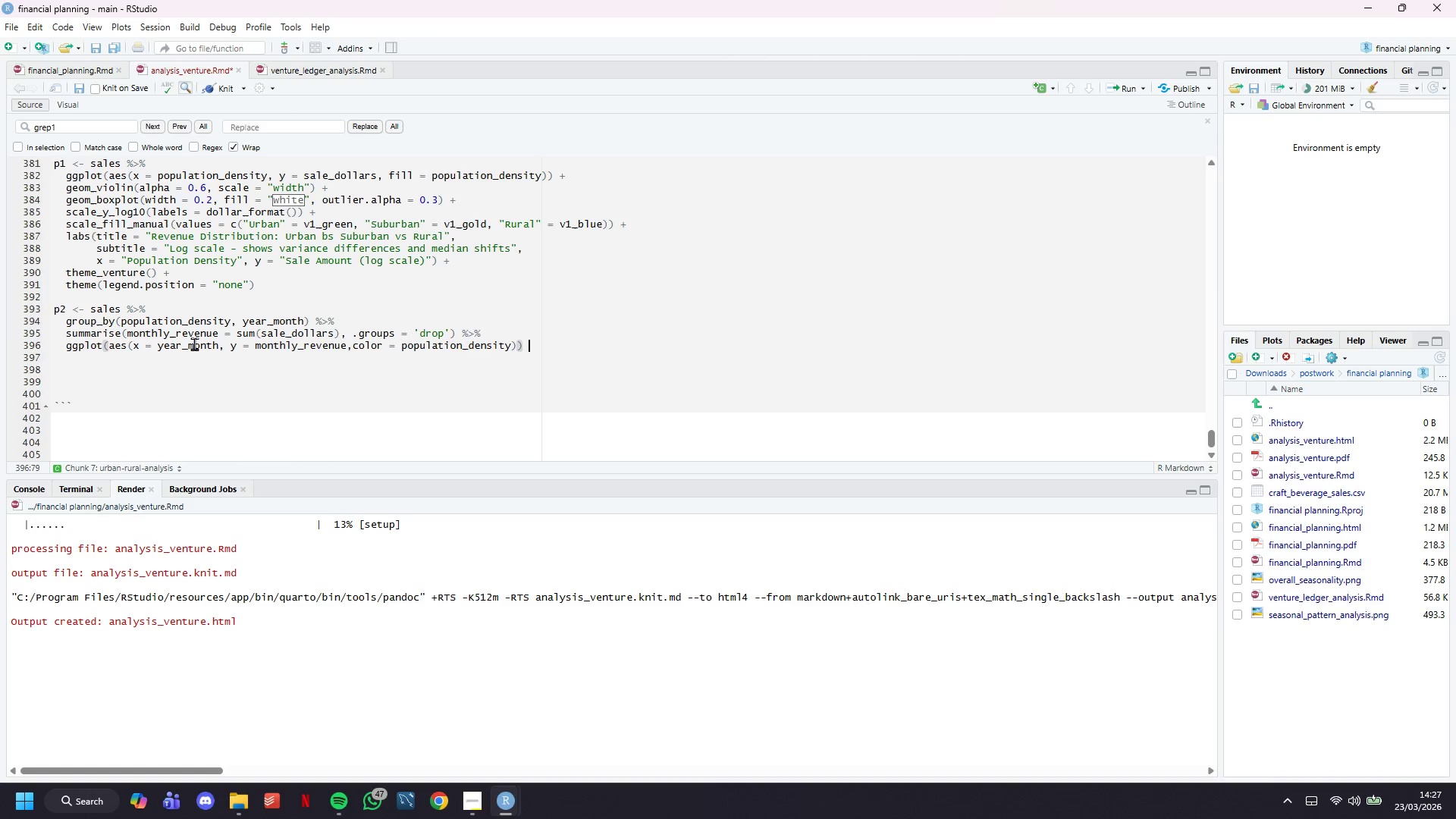 
key(Space)
 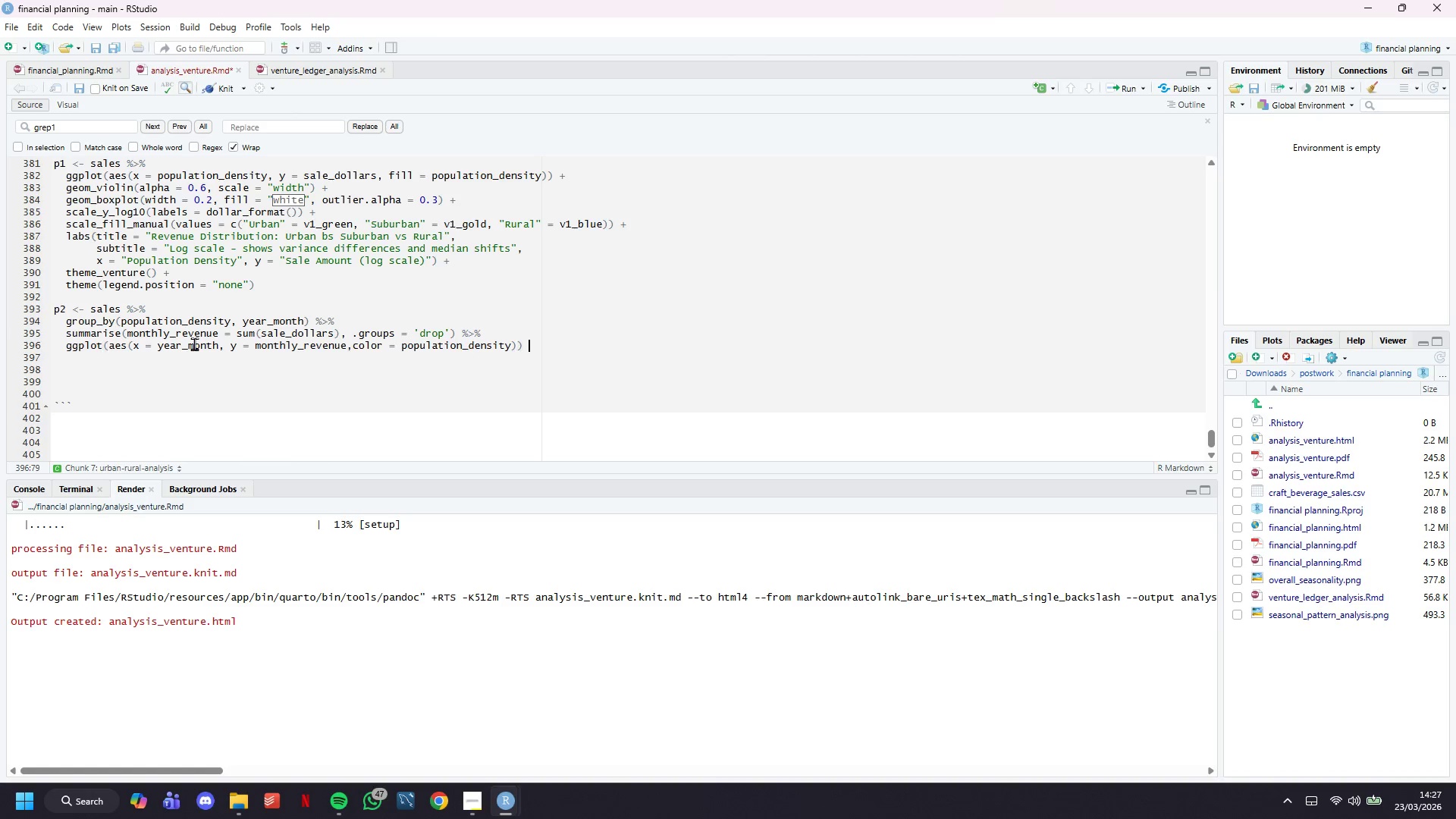 
key(Shift+ShiftLeft)
 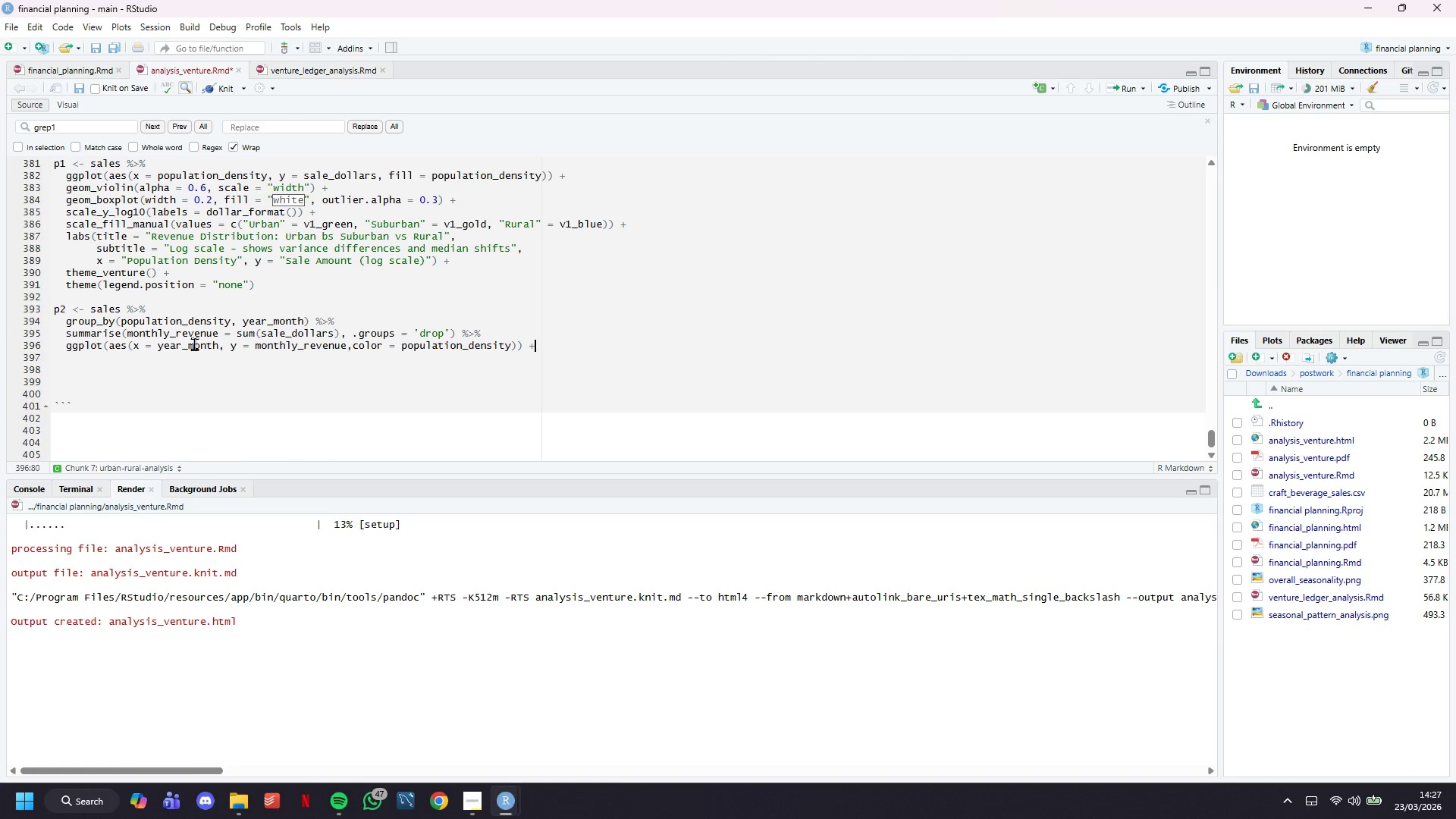 
key(Shift+Equal)
 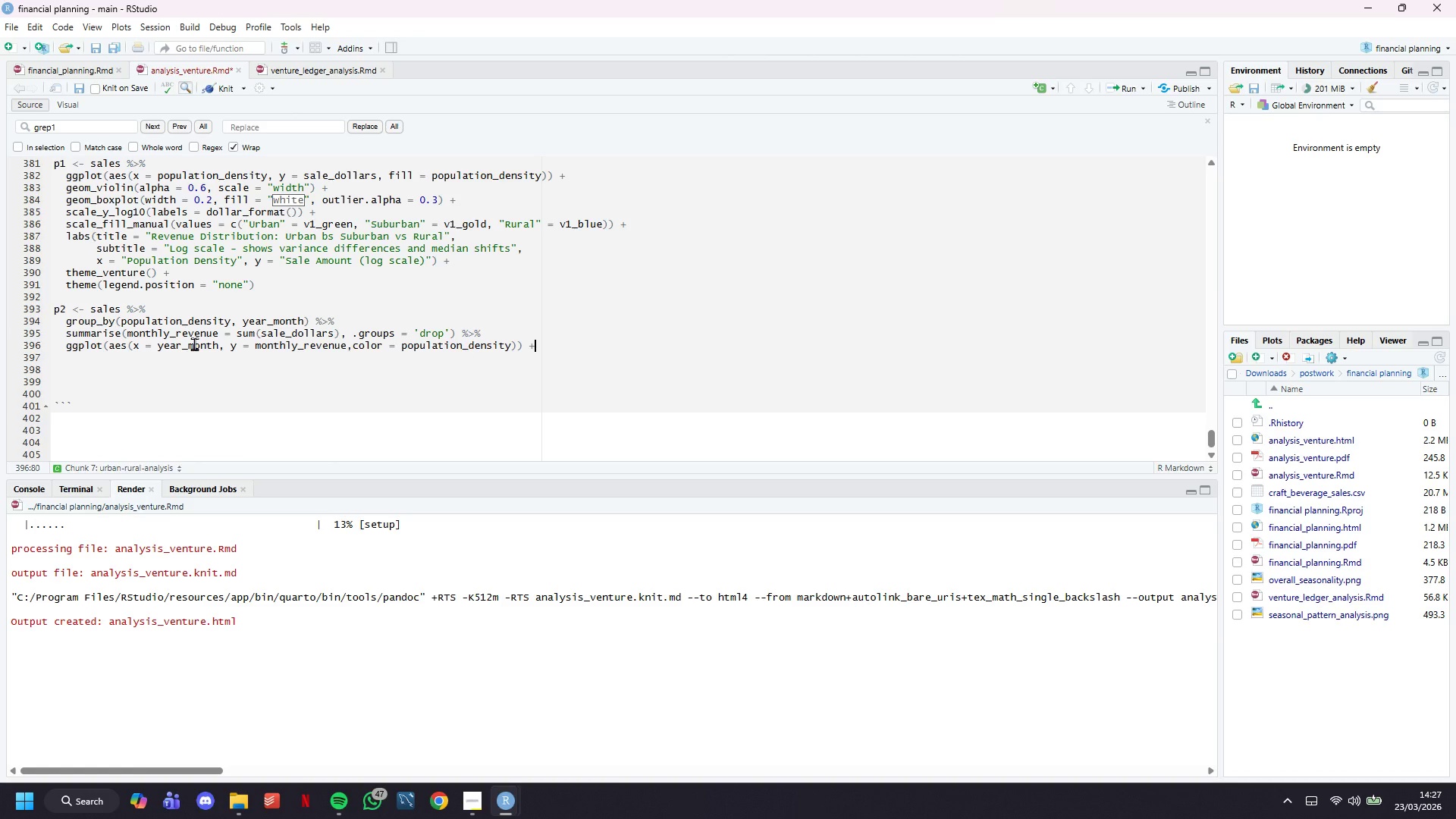 
key(Enter)
 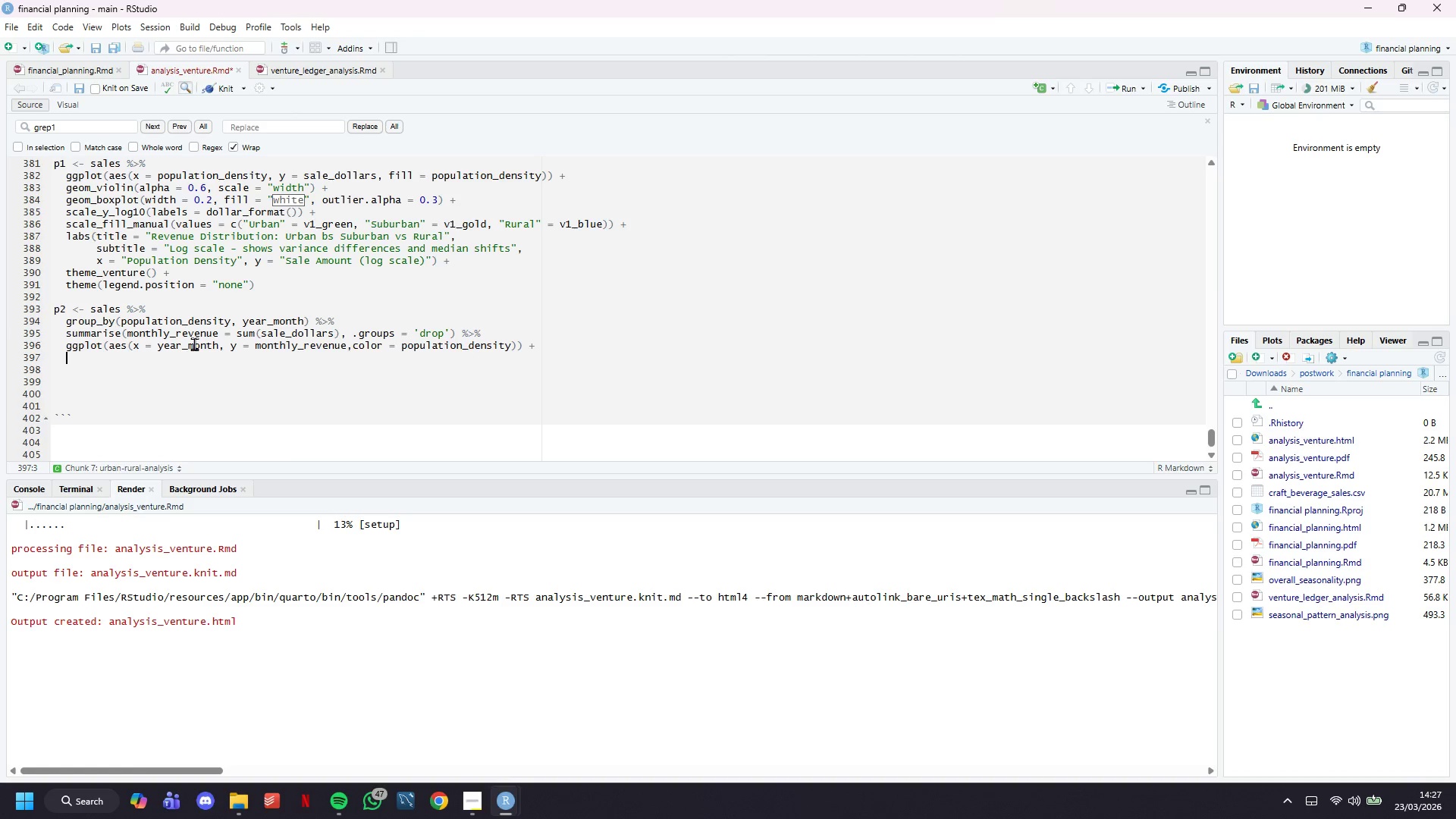 
type(geom_line(size = 1.2)
 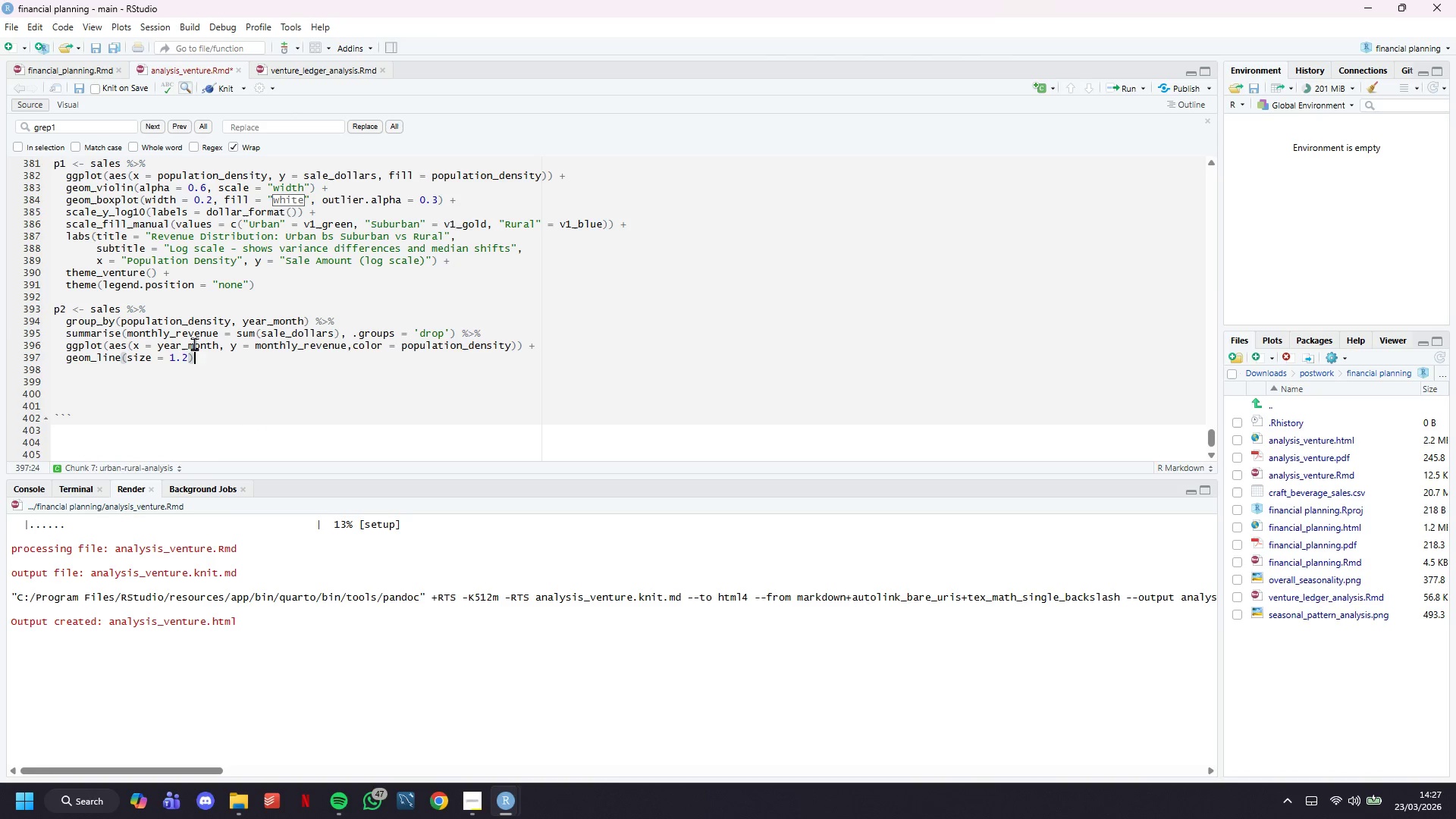 
 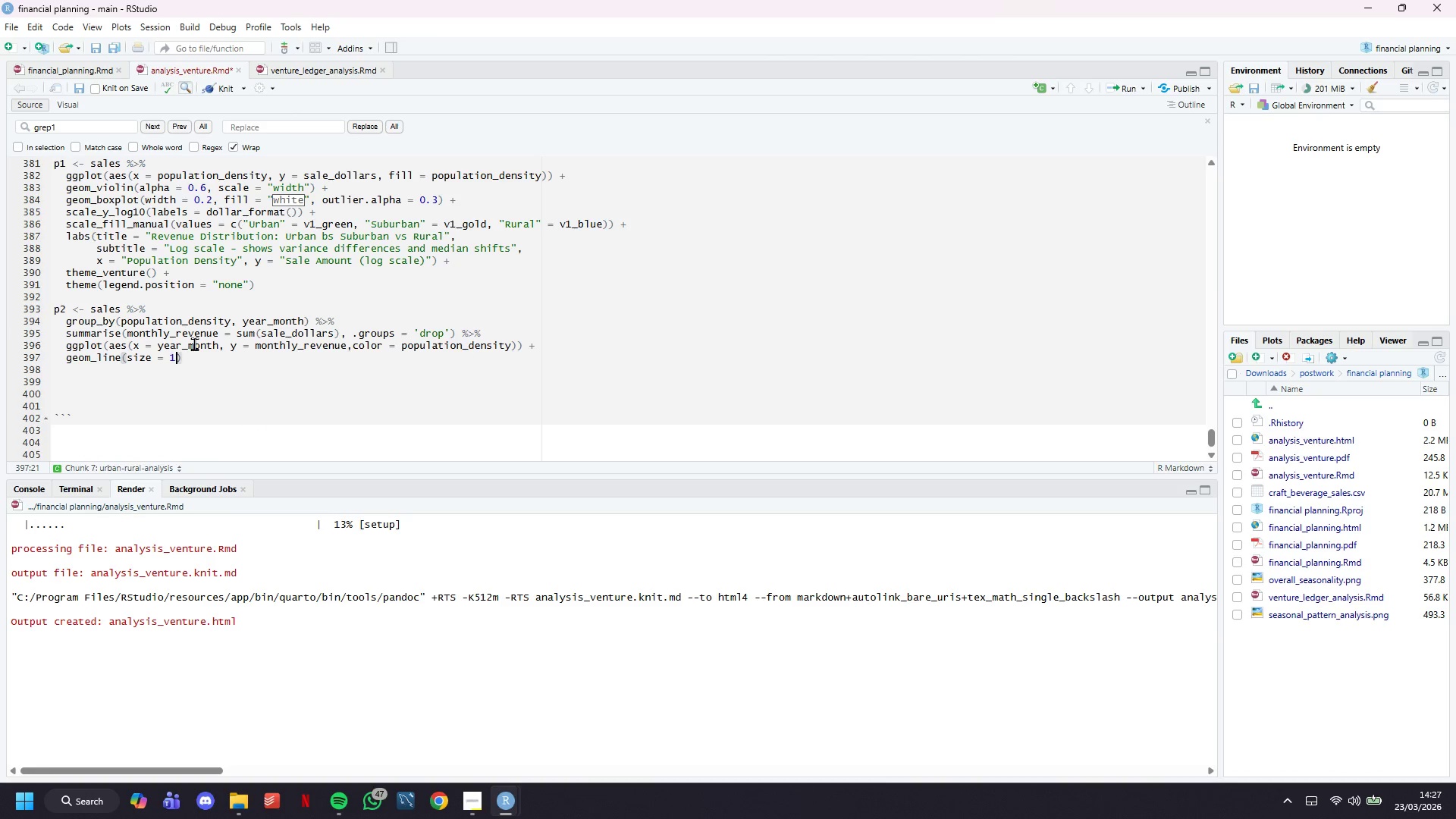 
key(ArrowRight)
 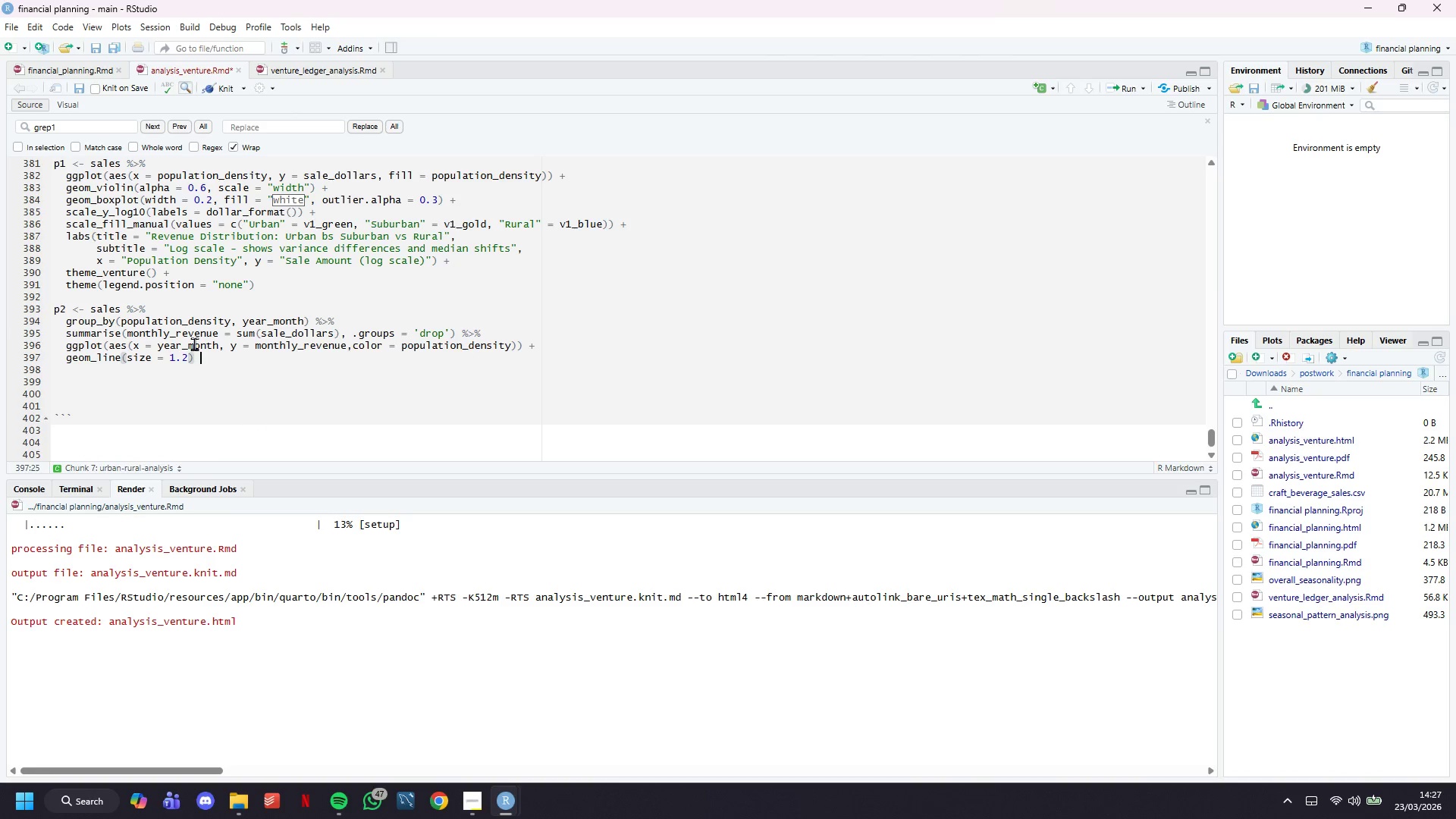 
key(Space)
 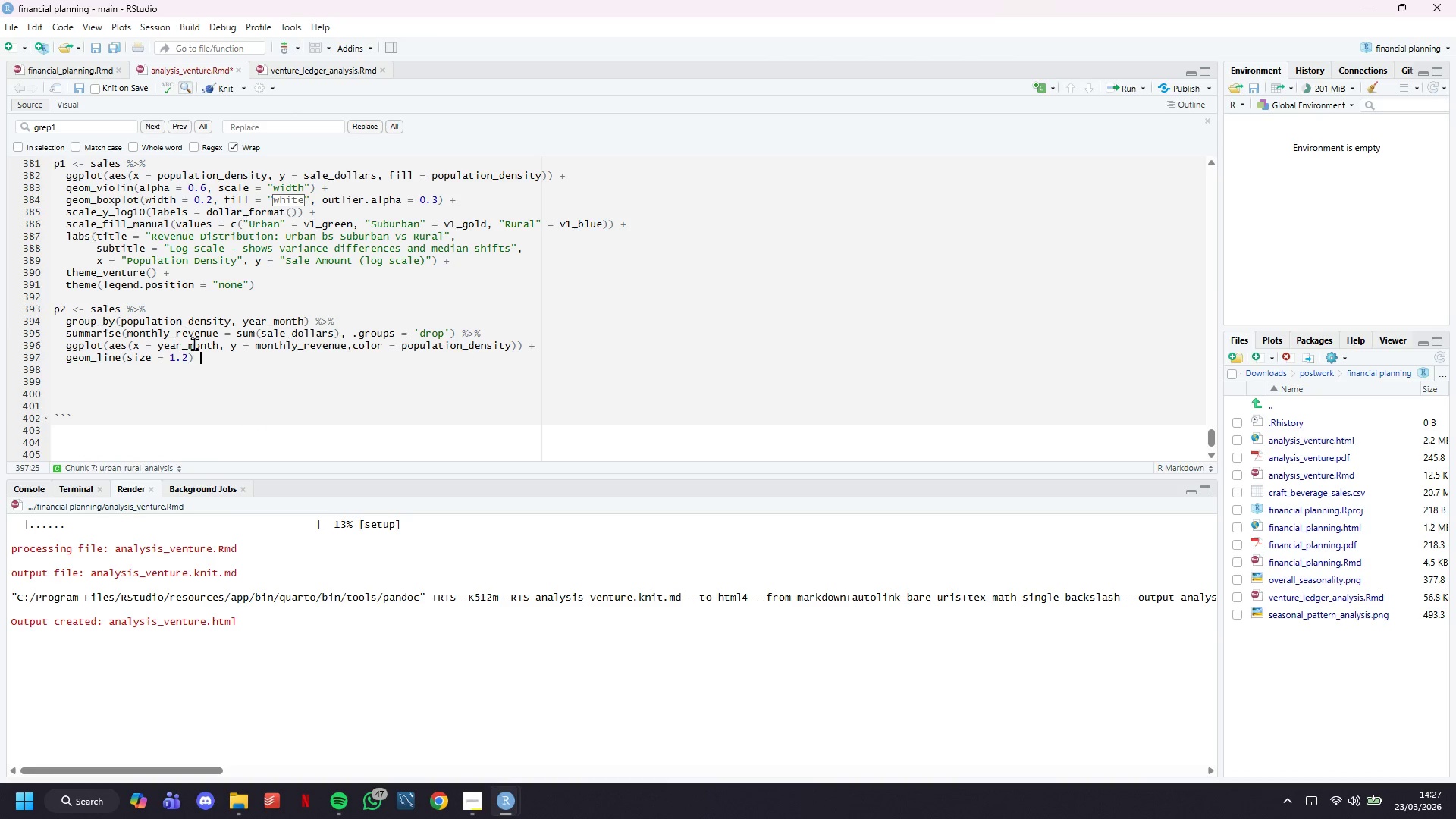 
key(Shift+Equal)
 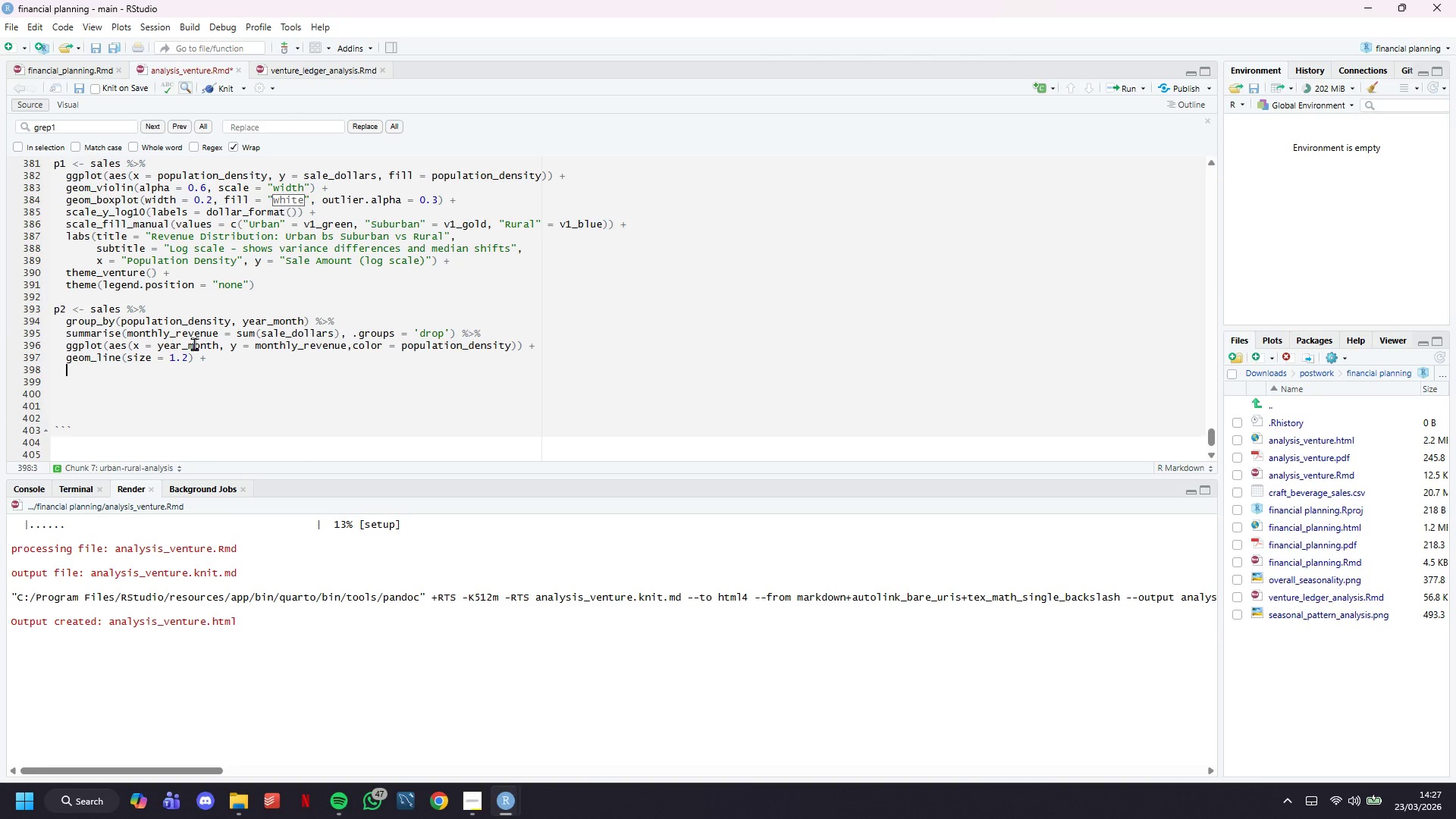 
key(Enter)
 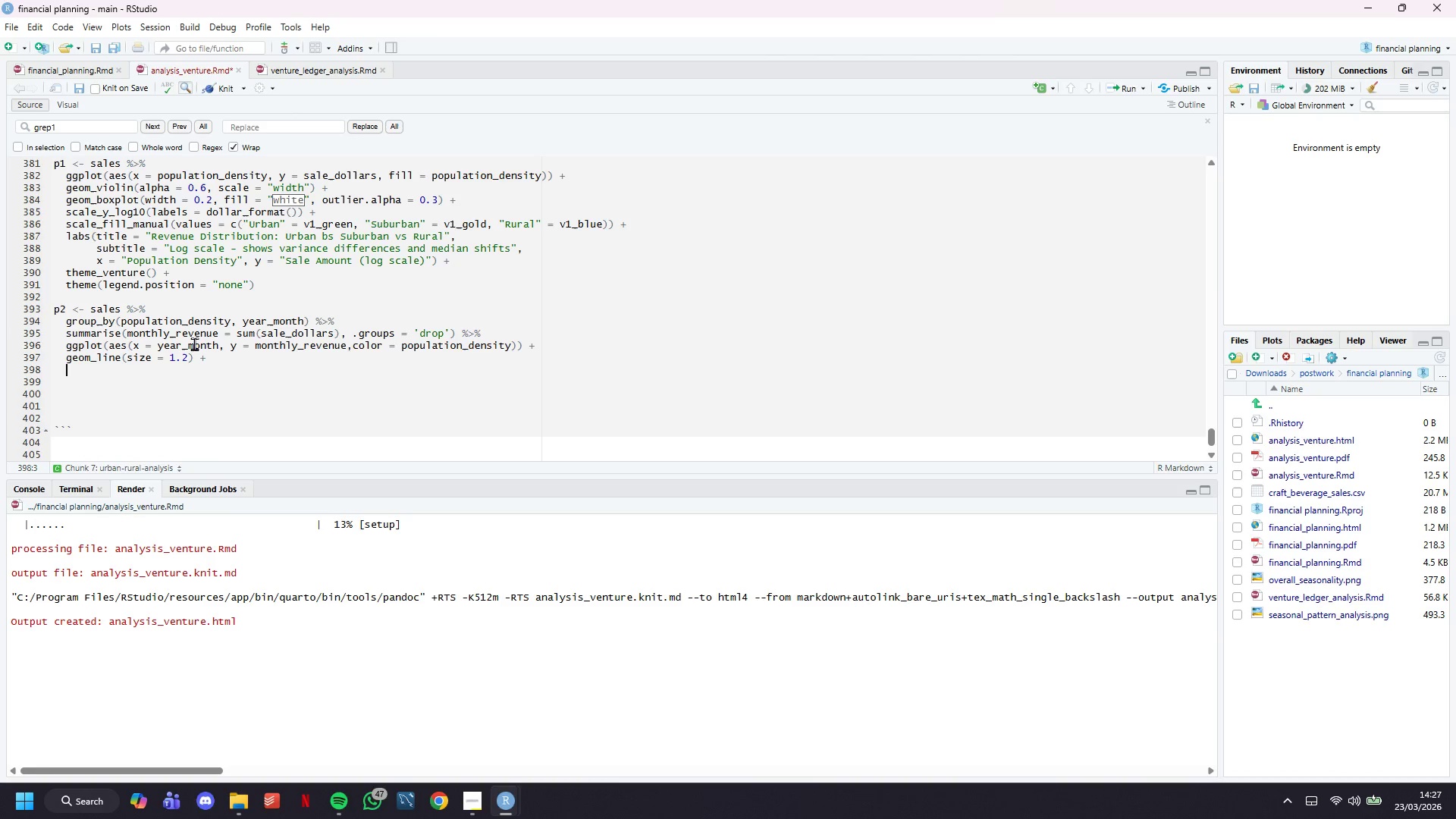 
type(geom_smooth(methpd )
key(Backspace)
type(=)
key(Backspace)
key(Backspace)
key(Backspace)
type(od = )
 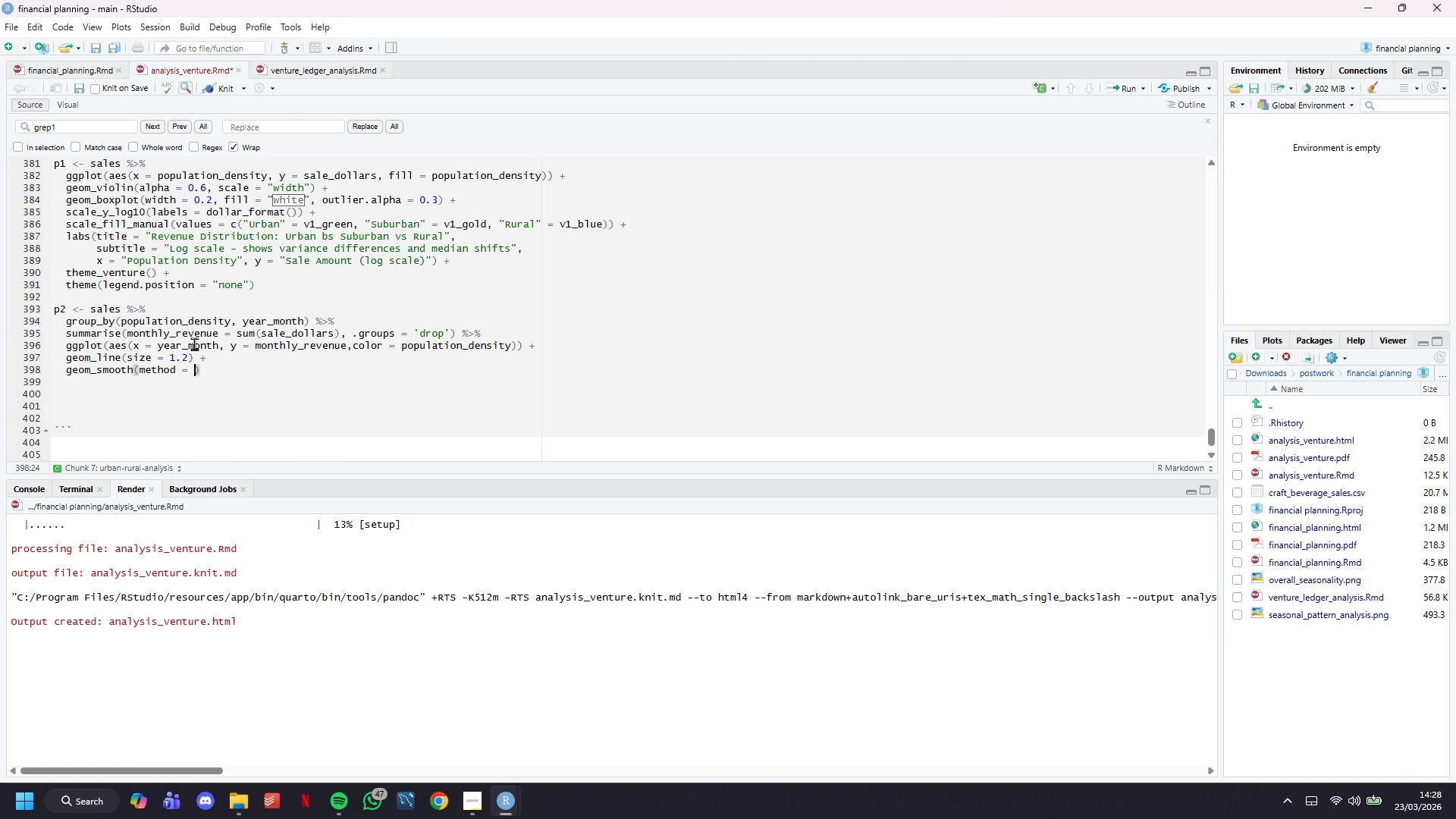 
 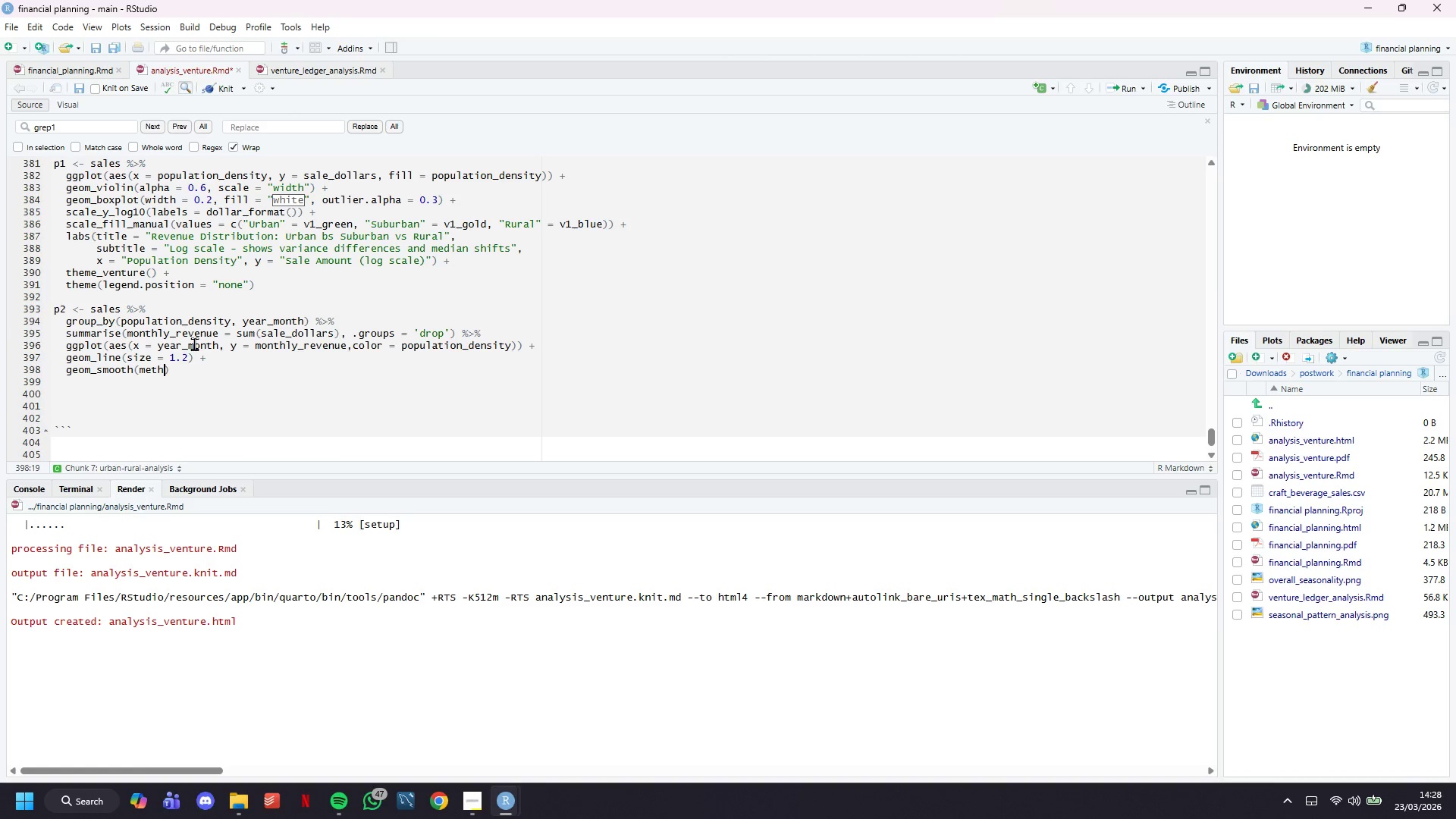 
hold_key(key=ShiftLeft, duration=1.51)
 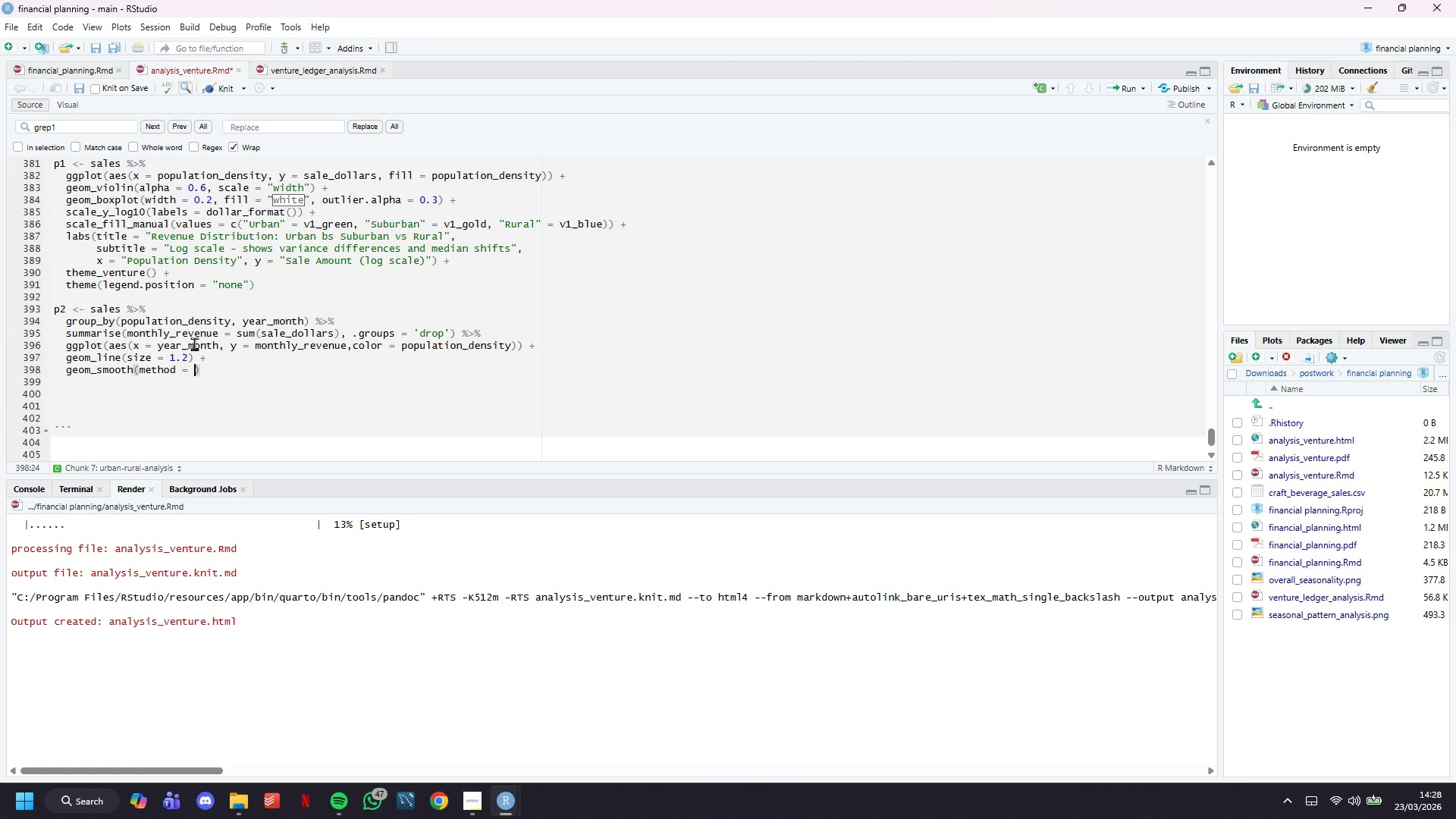 
hold_key(key=ShiftLeft, duration=1.52)
 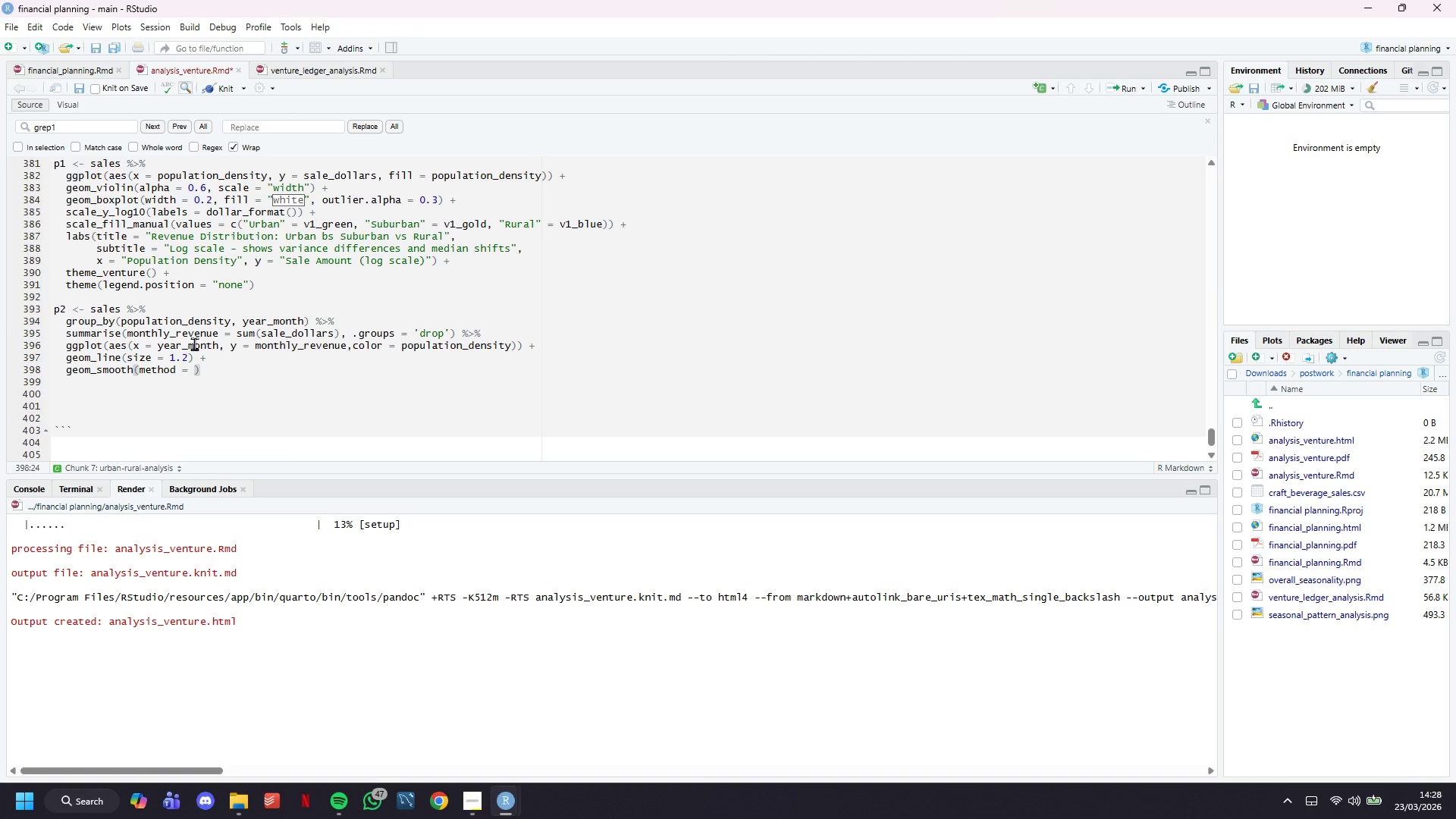 
hold_key(key=ShiftLeft, duration=1.51)
 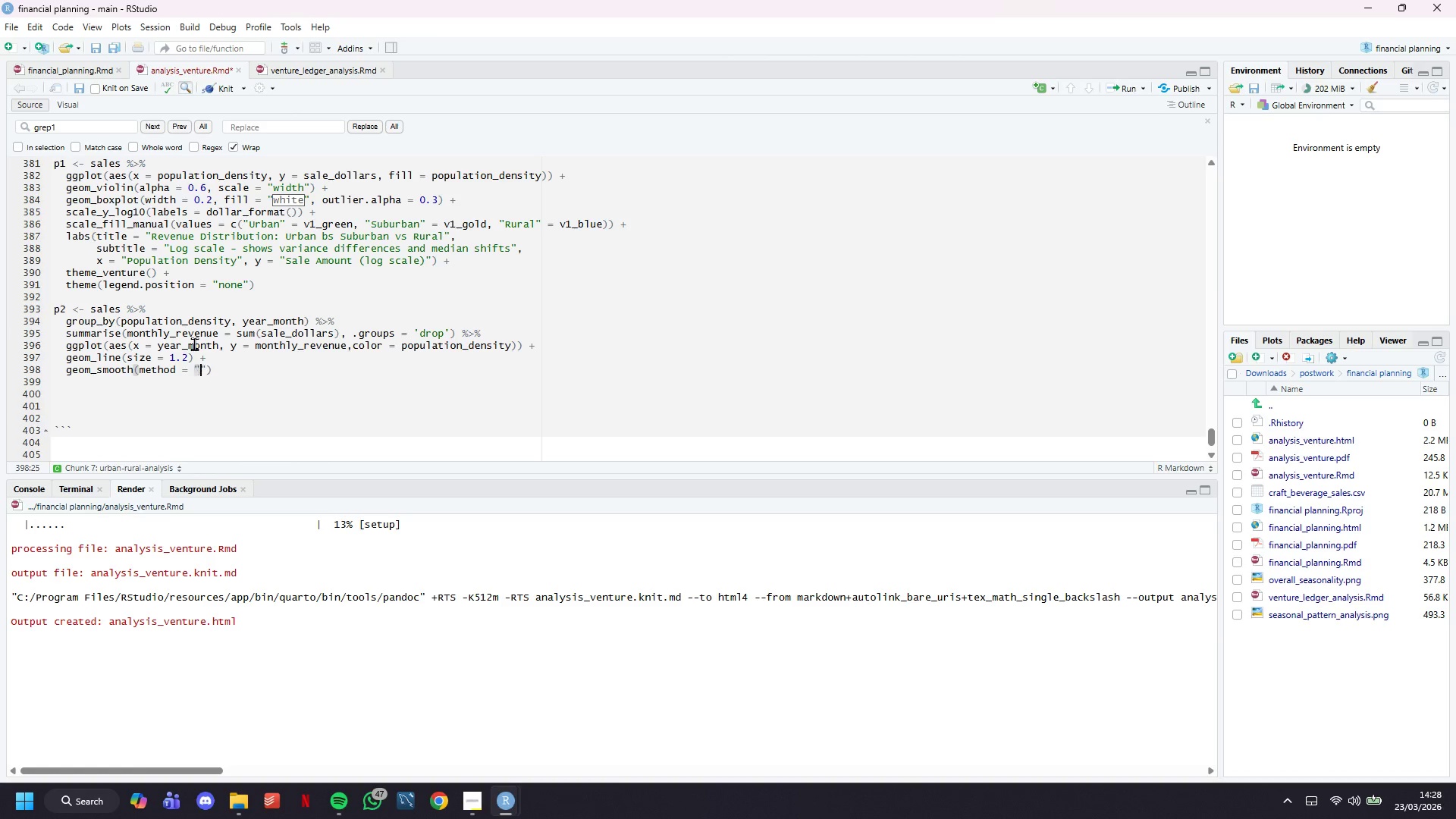 
type("loess)
 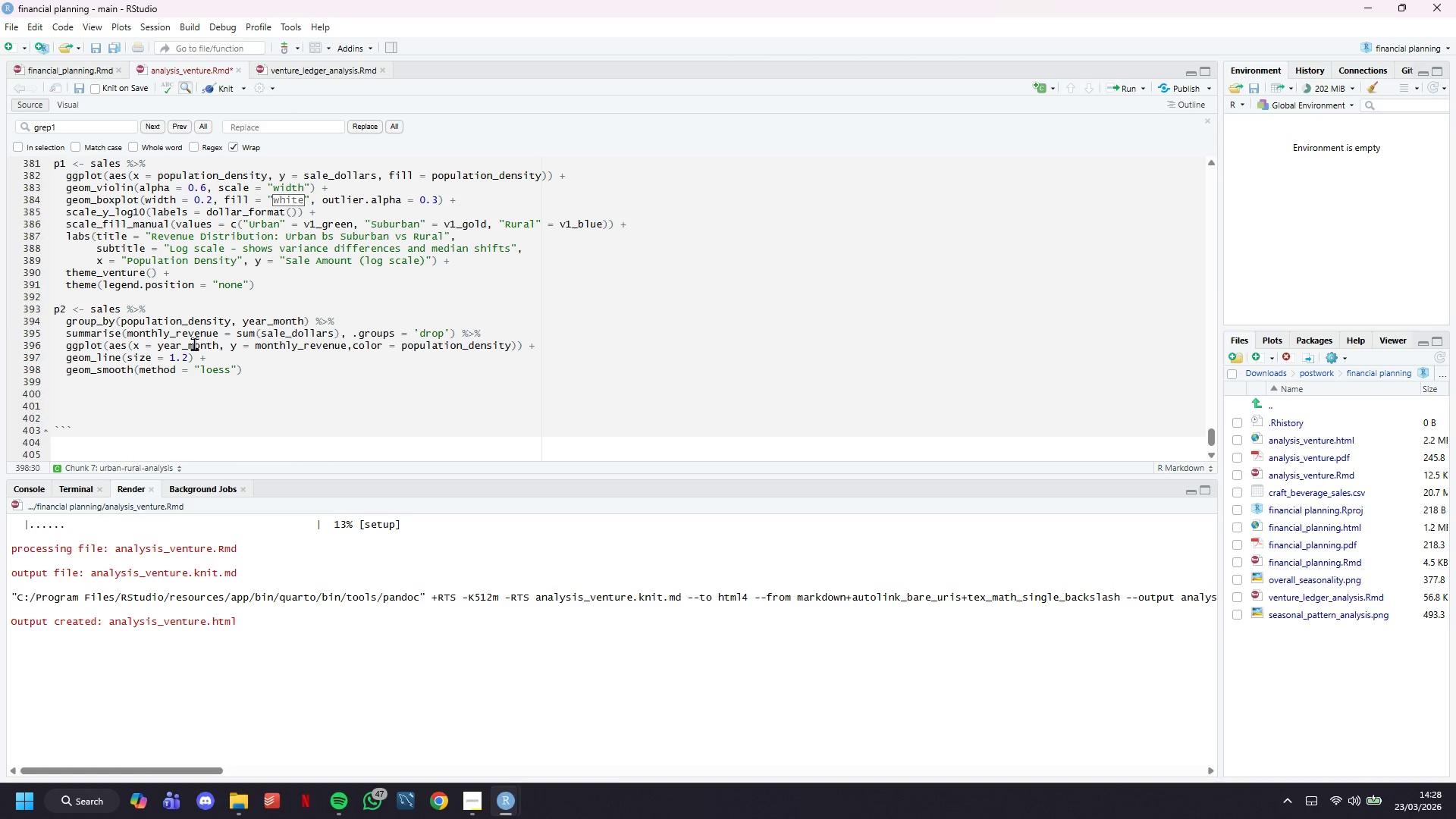 
key(ArrowRight)
 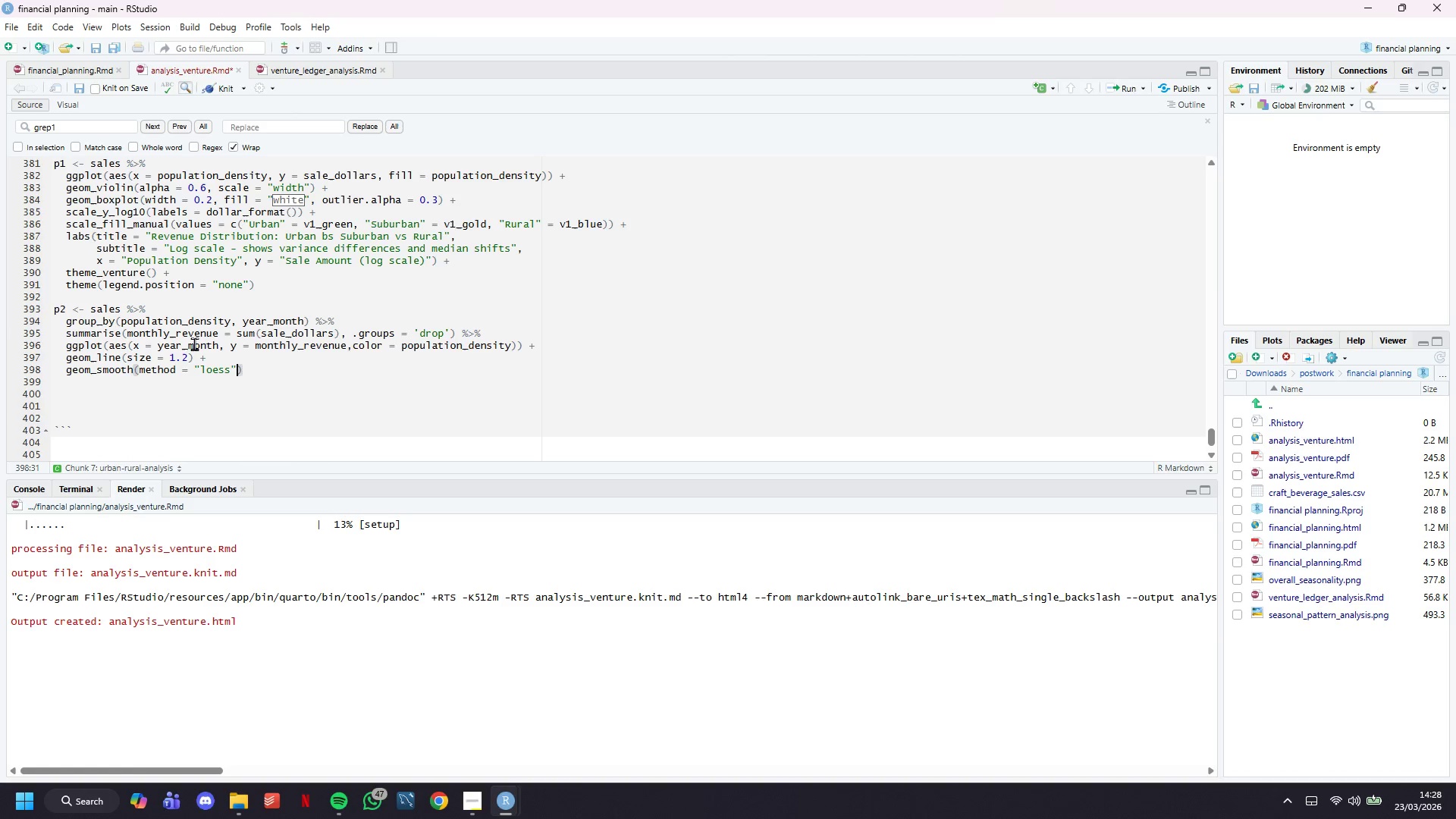 
type(, se = TRUE, alpha = 0.2, linetype = "dashed)
 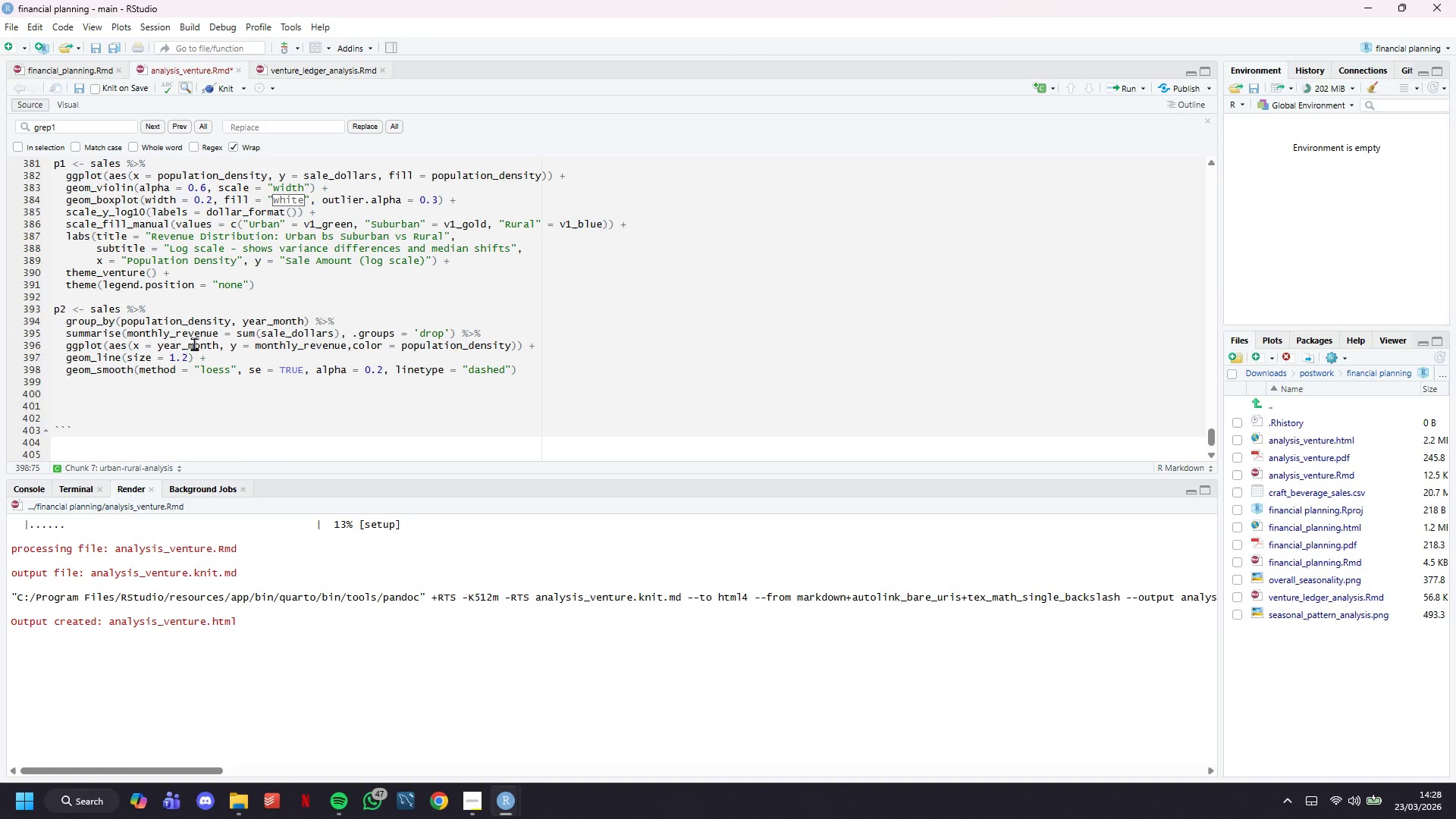 
key(ArrowRight)
 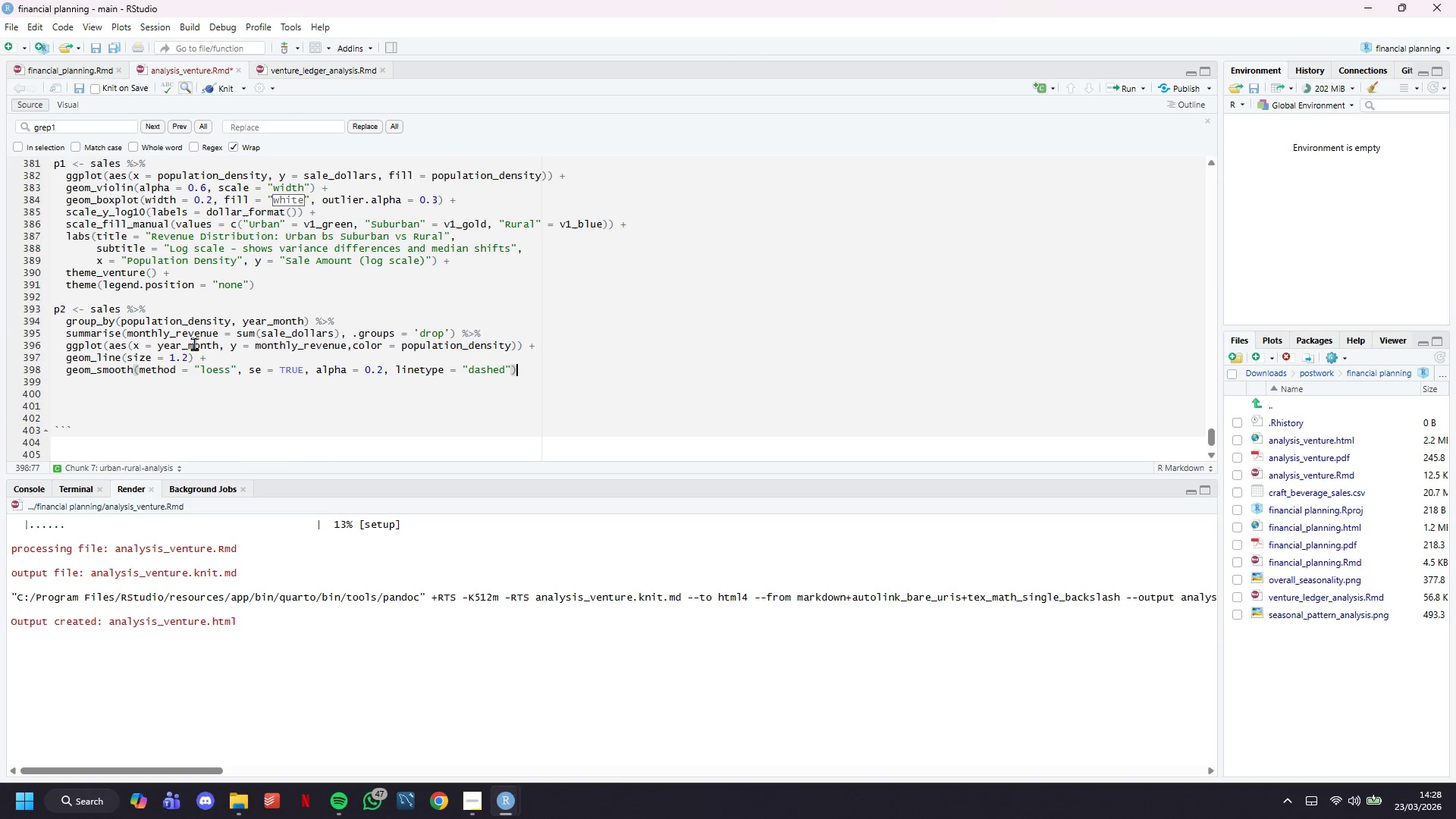 
key(ArrowRight)
 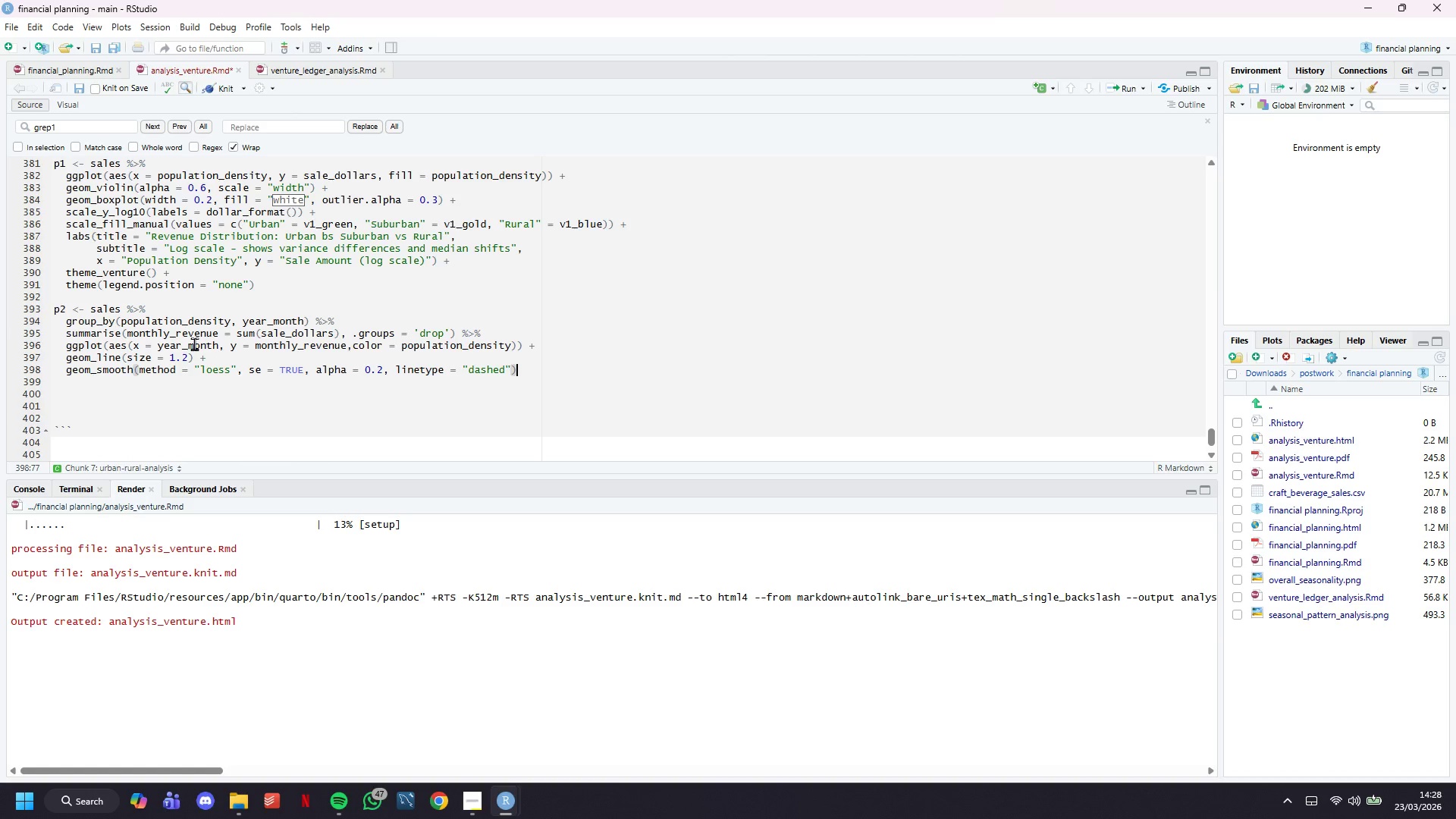 
key(Space)
 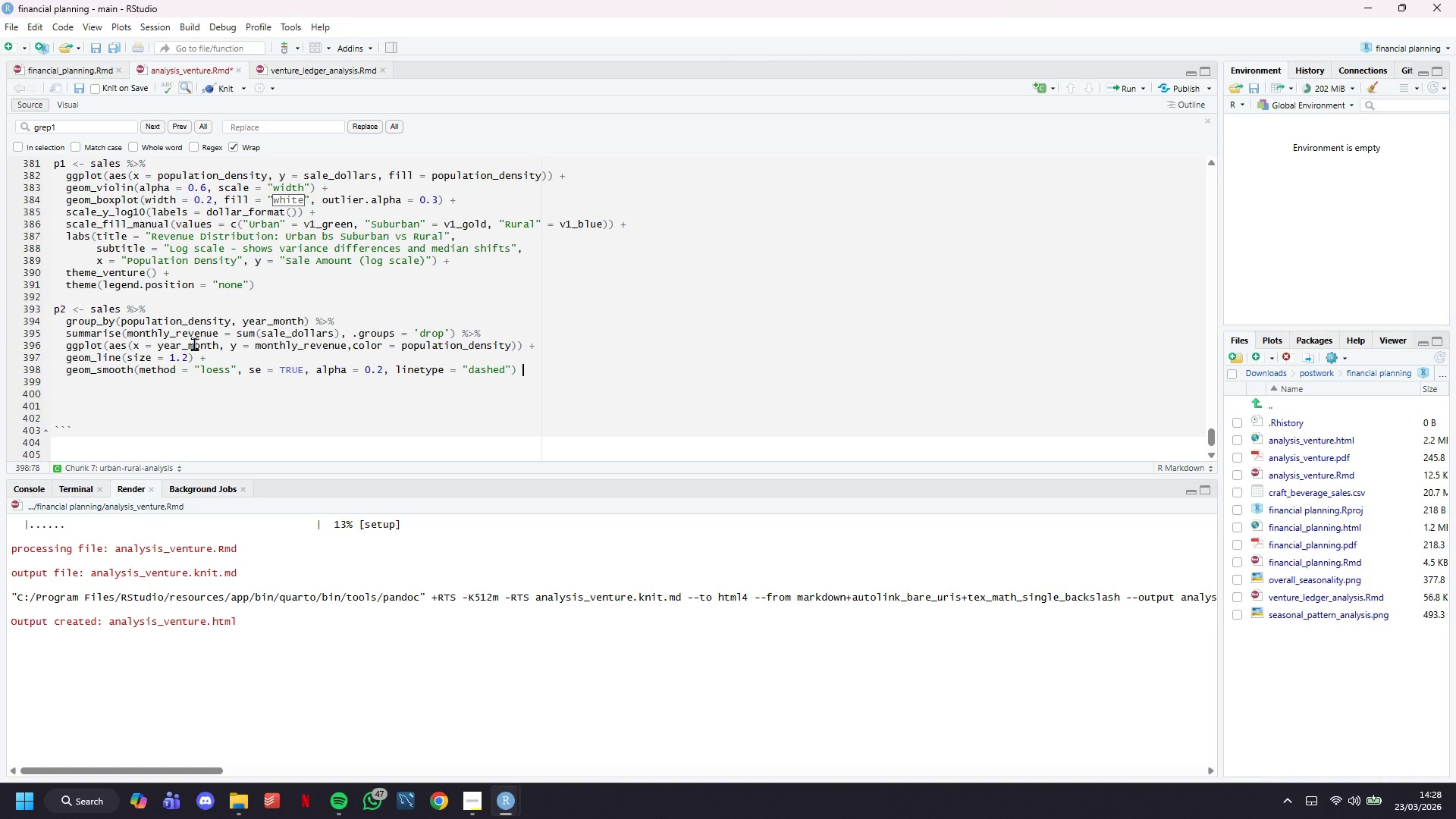 
key(Shift+Equal)
 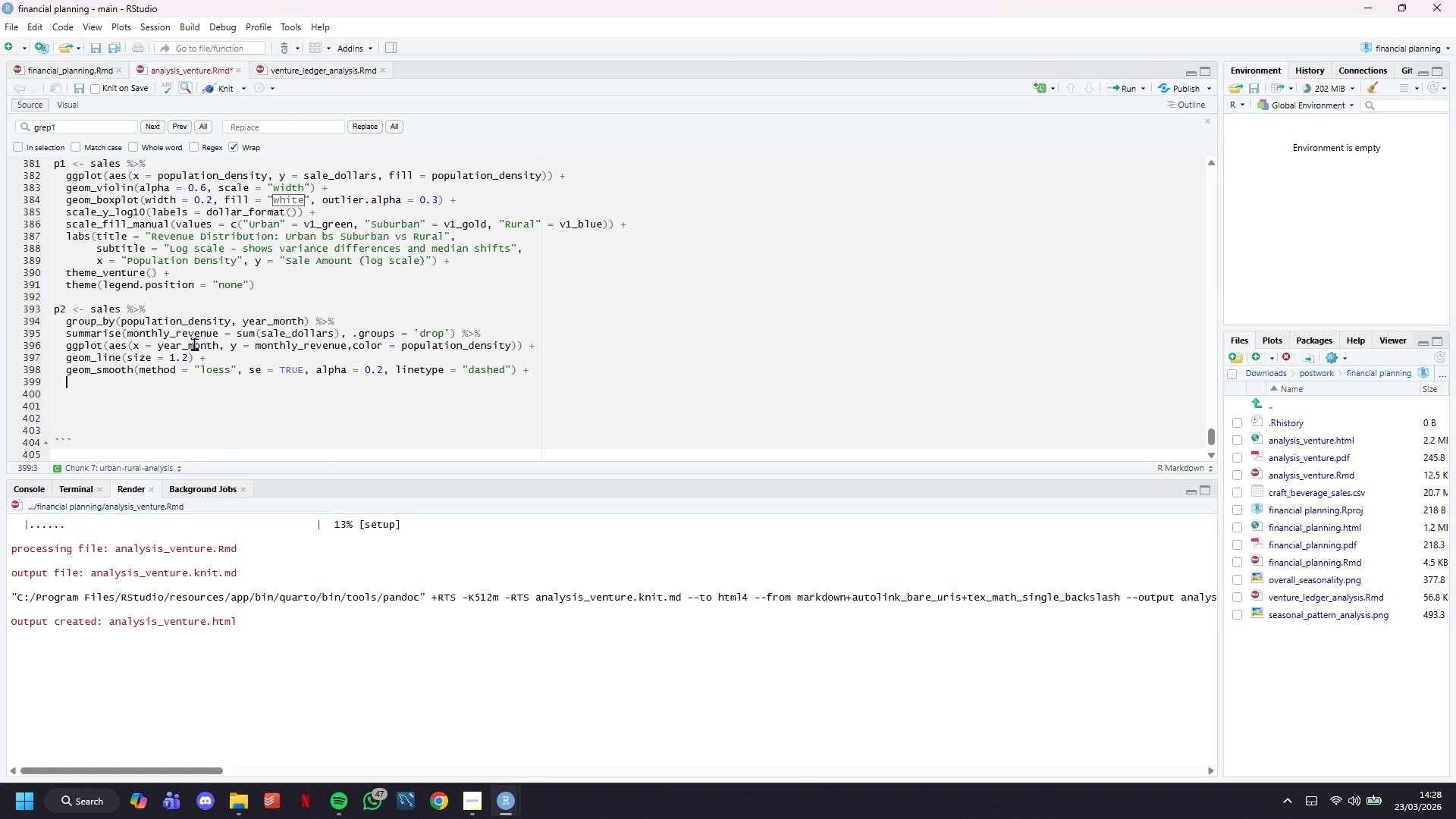 
key(Enter)
 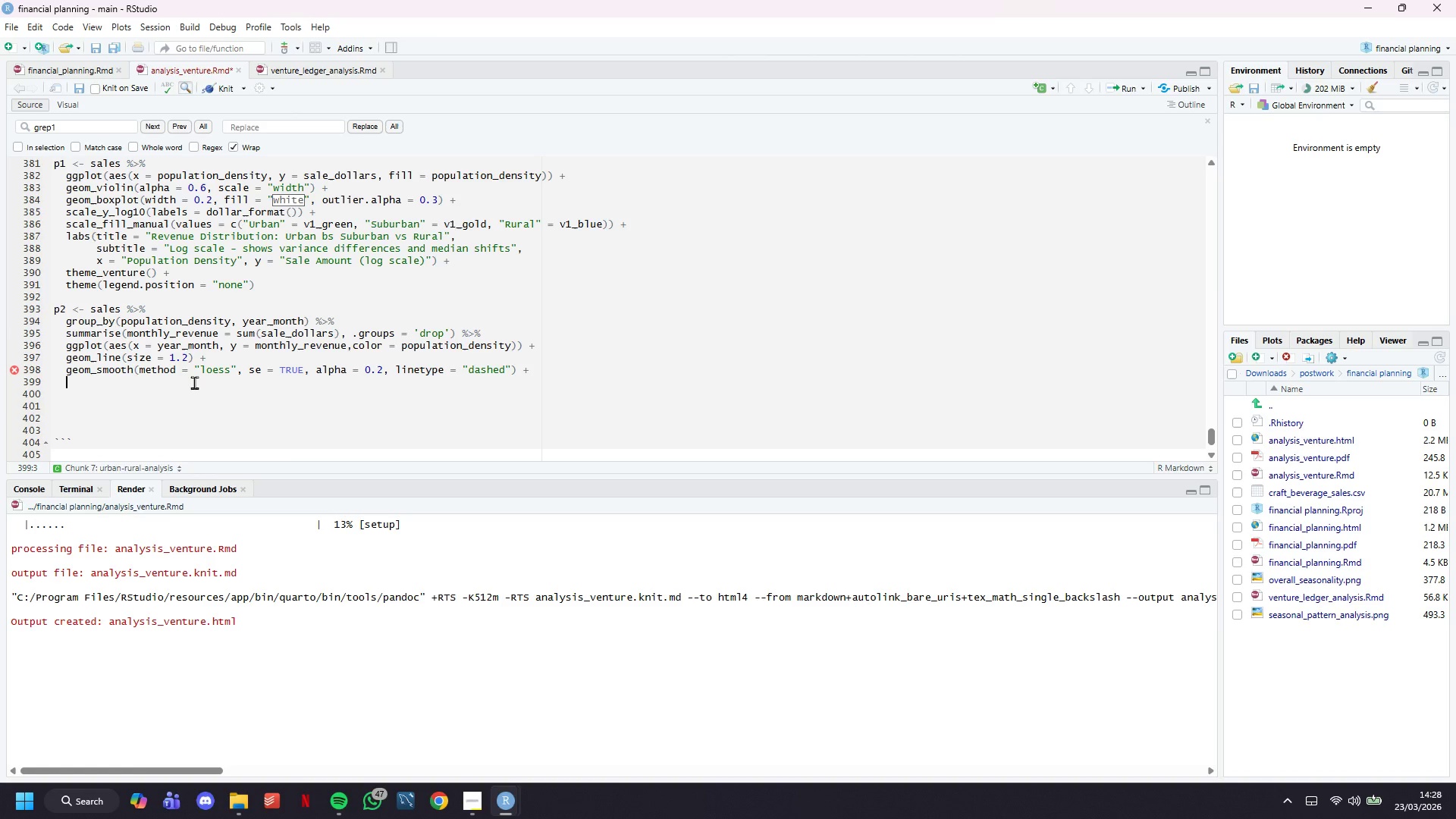 
wait(21.33)
 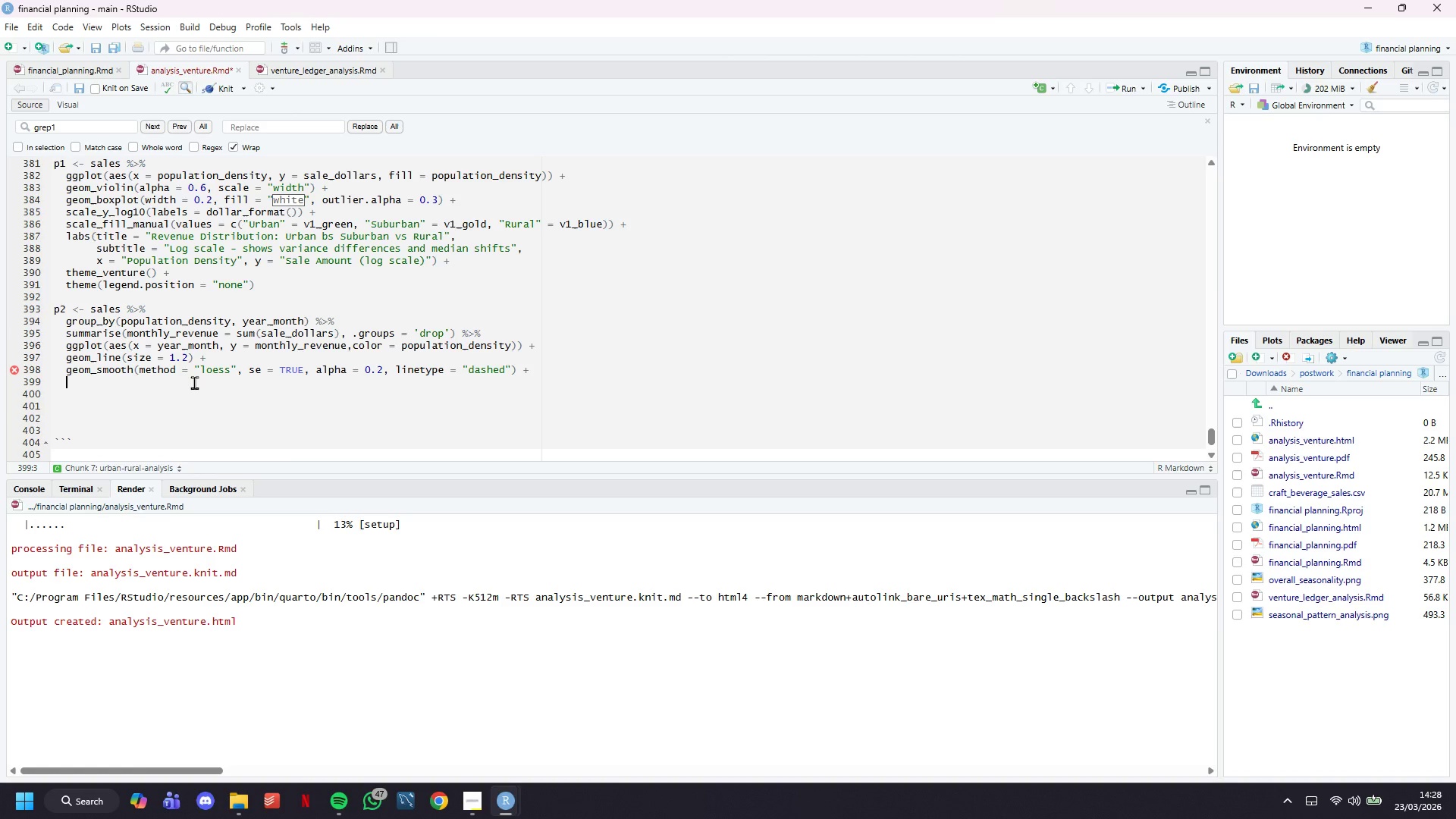 
type(scale_y_contin)
key(Tab)
 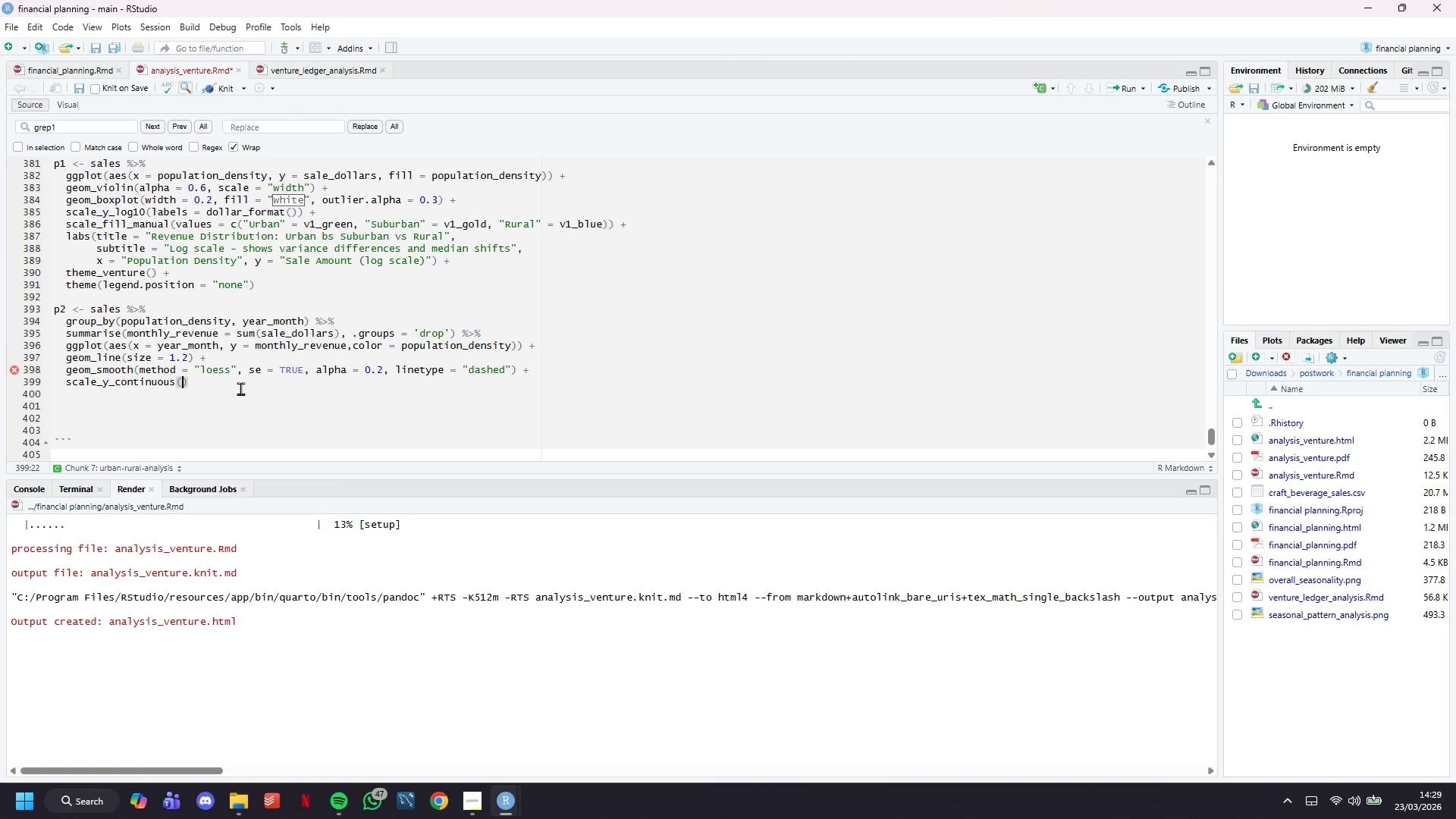 
wait(6.33)
 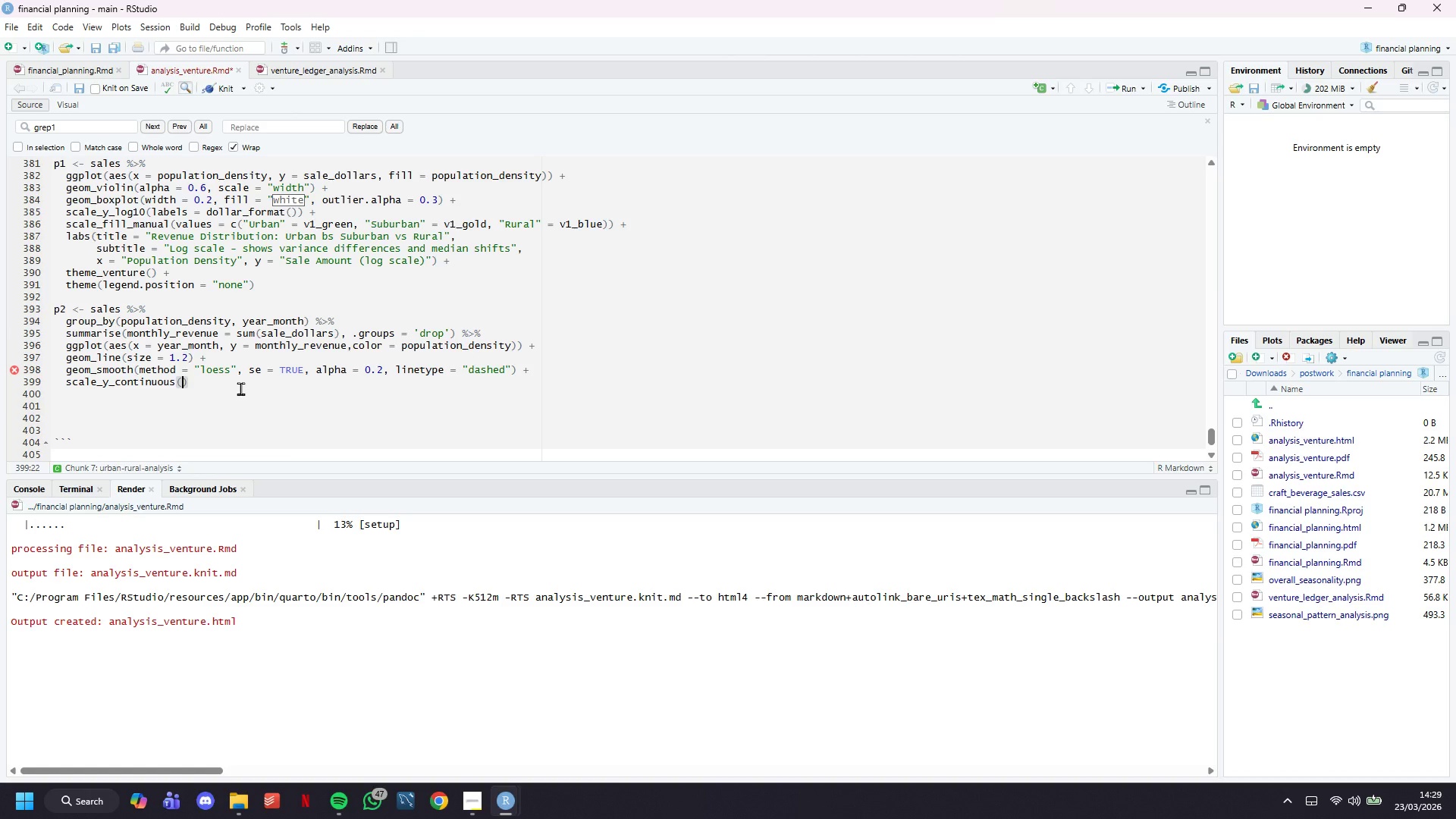 
type(labels = )
 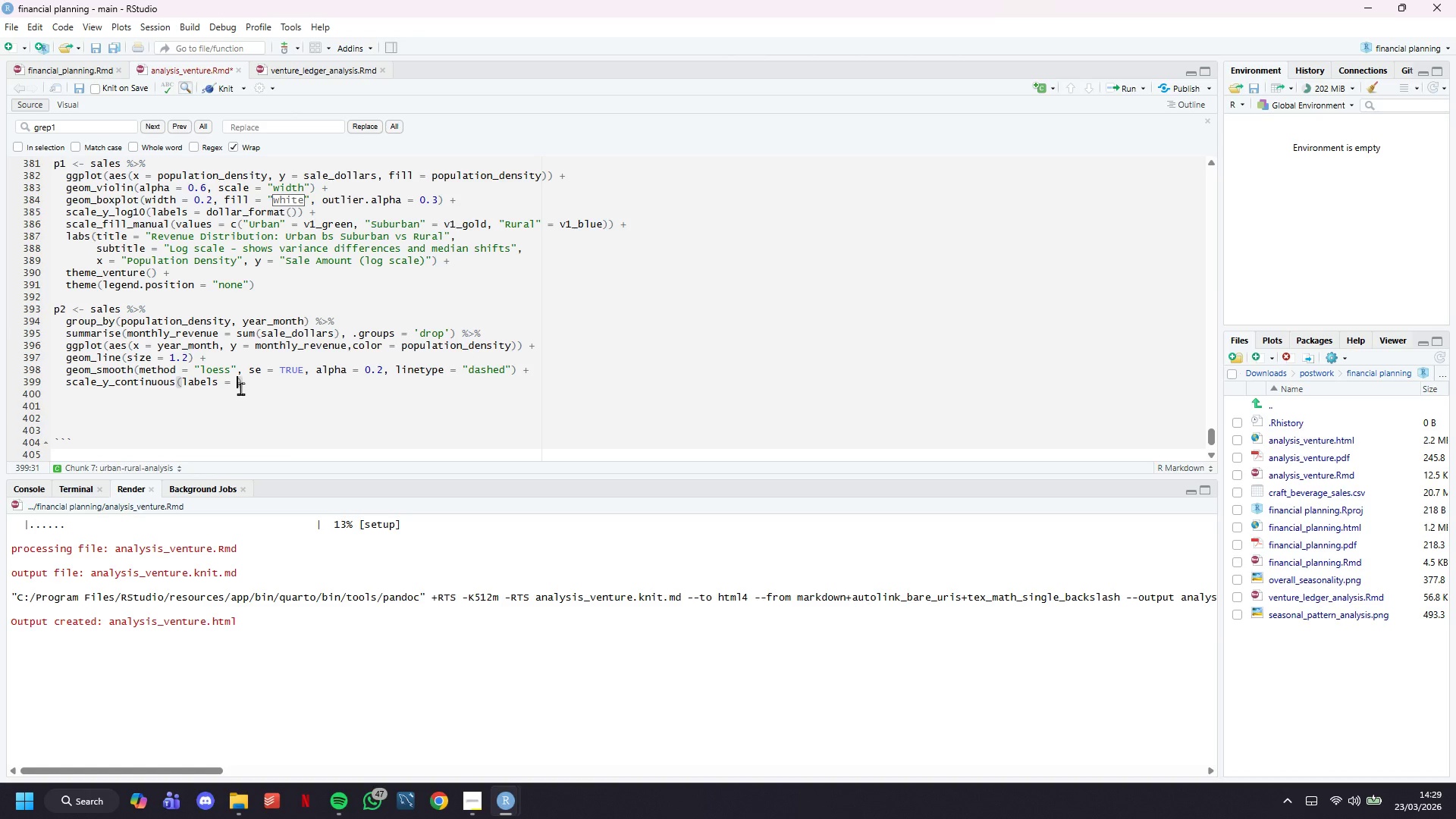 
wait(10.03)
 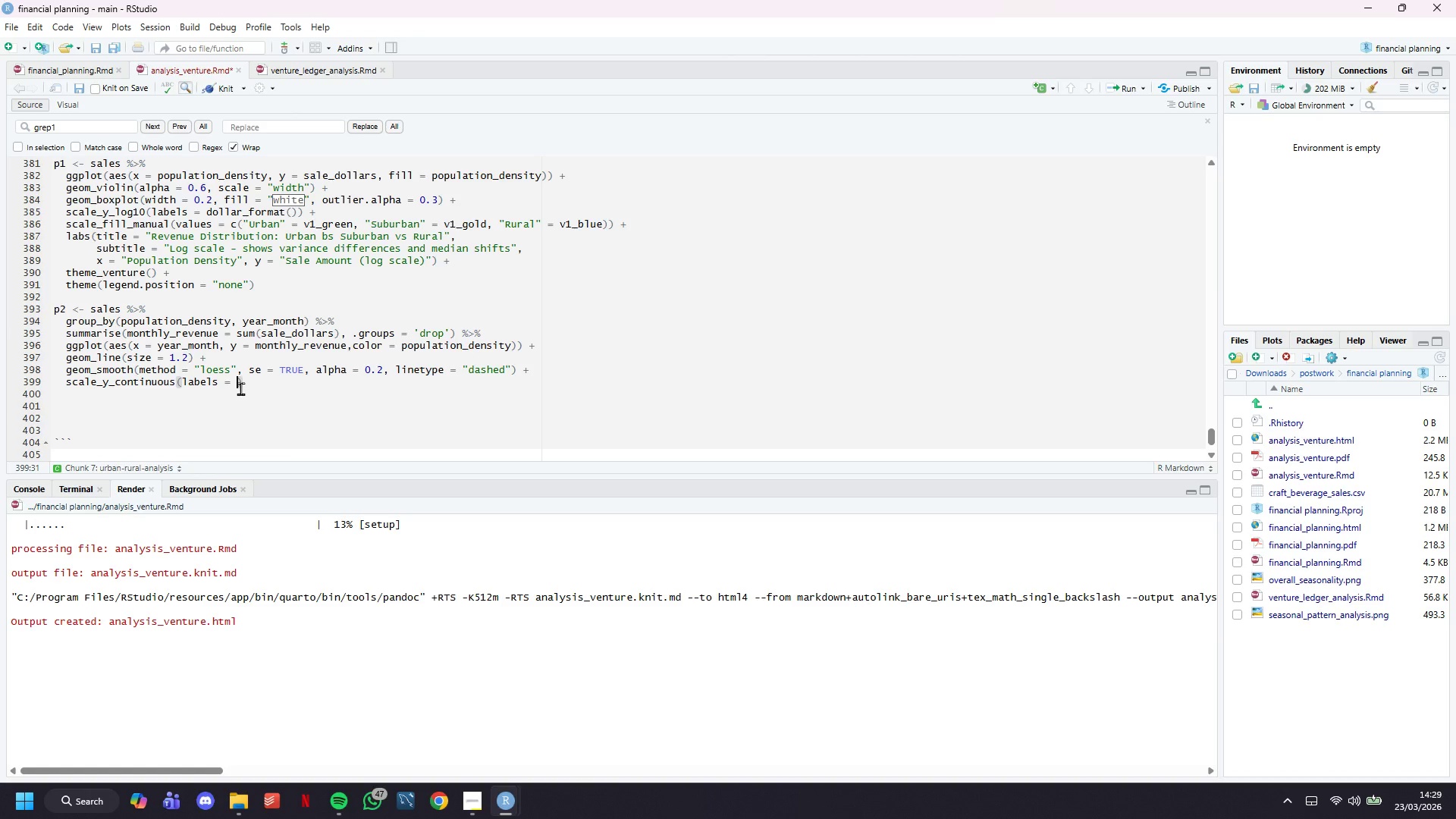 
type(dollar)
 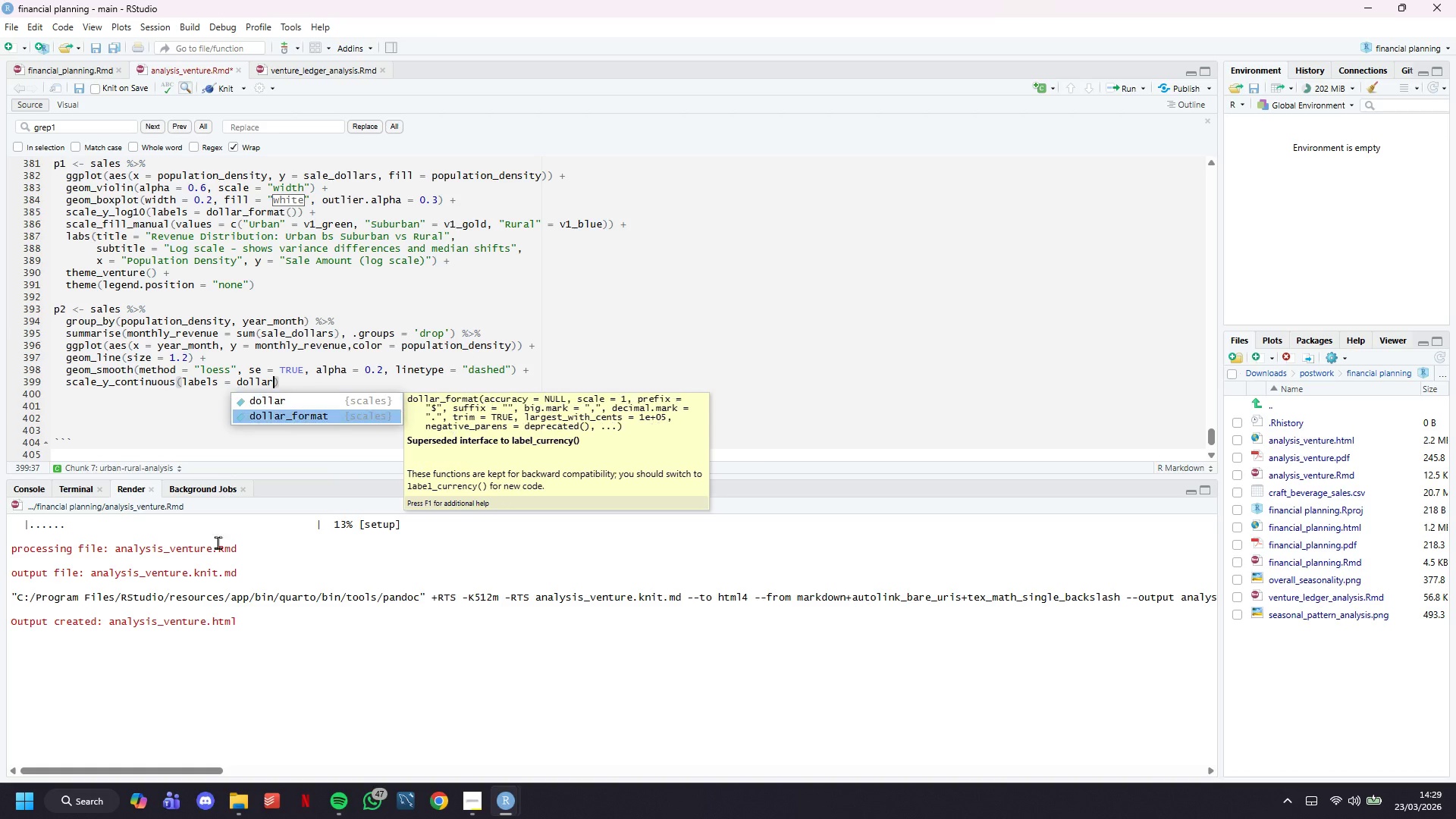 
wait(5.53)
 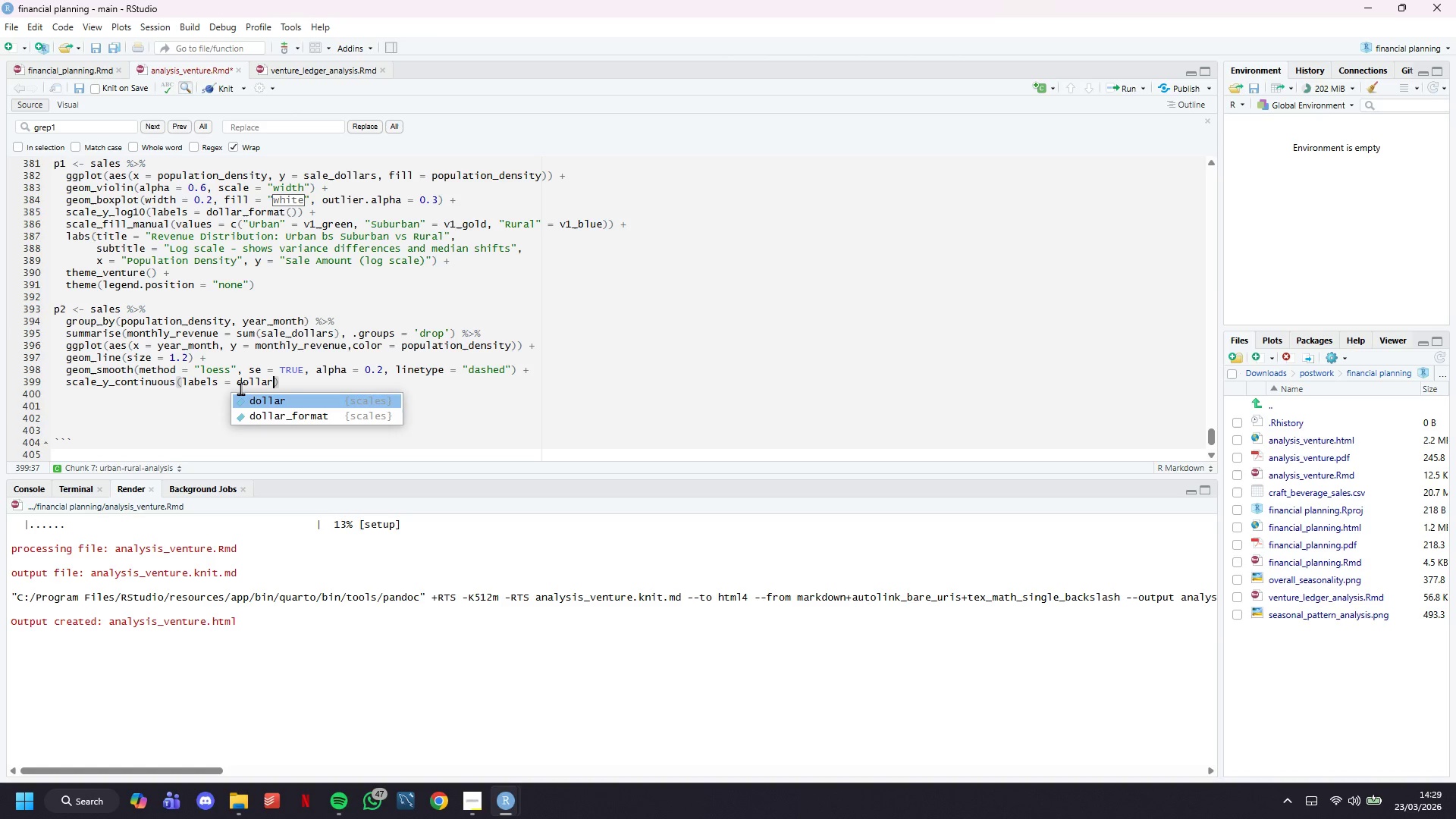 
left_click([472, 798])